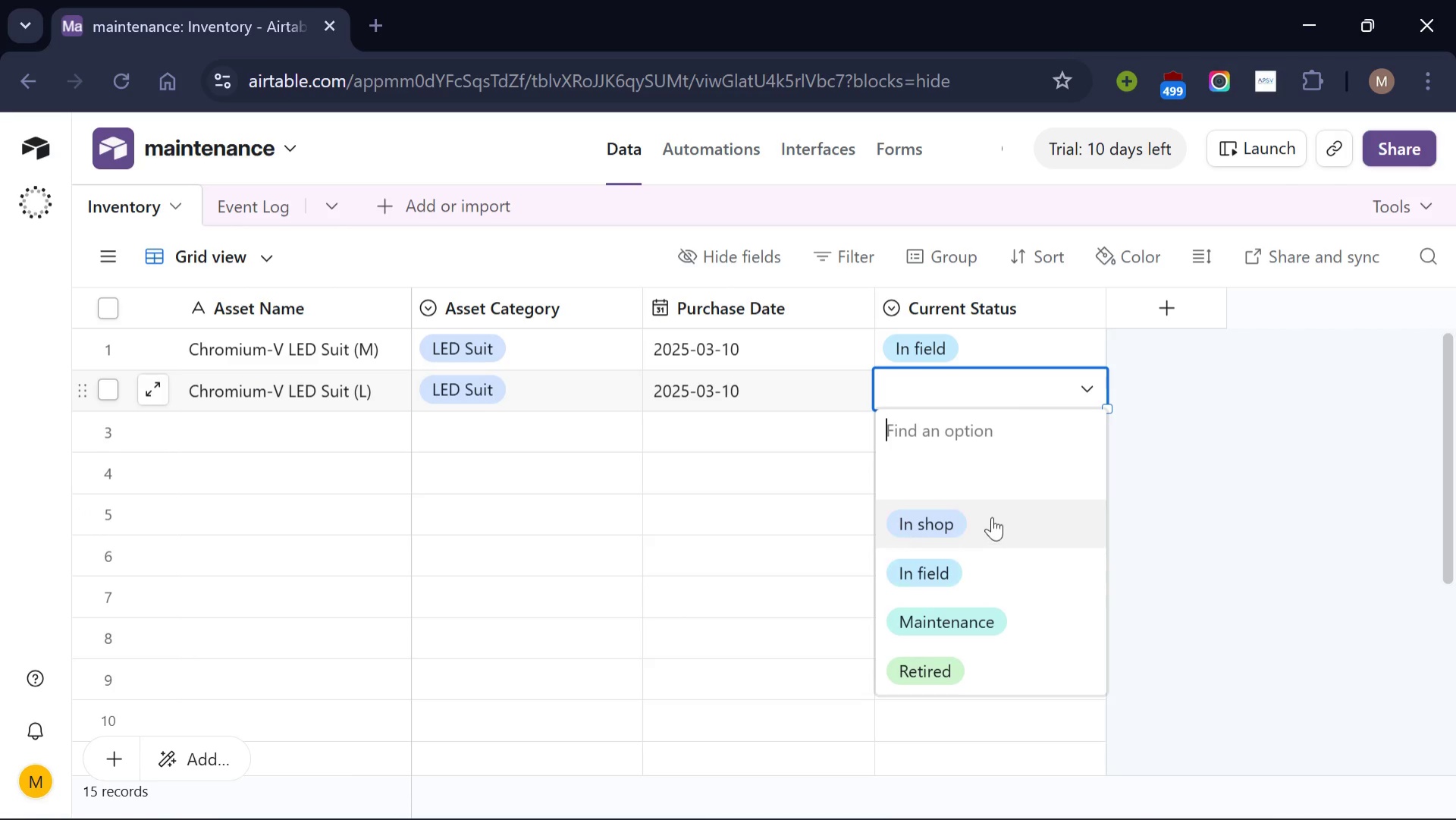 
left_click([991, 517])
 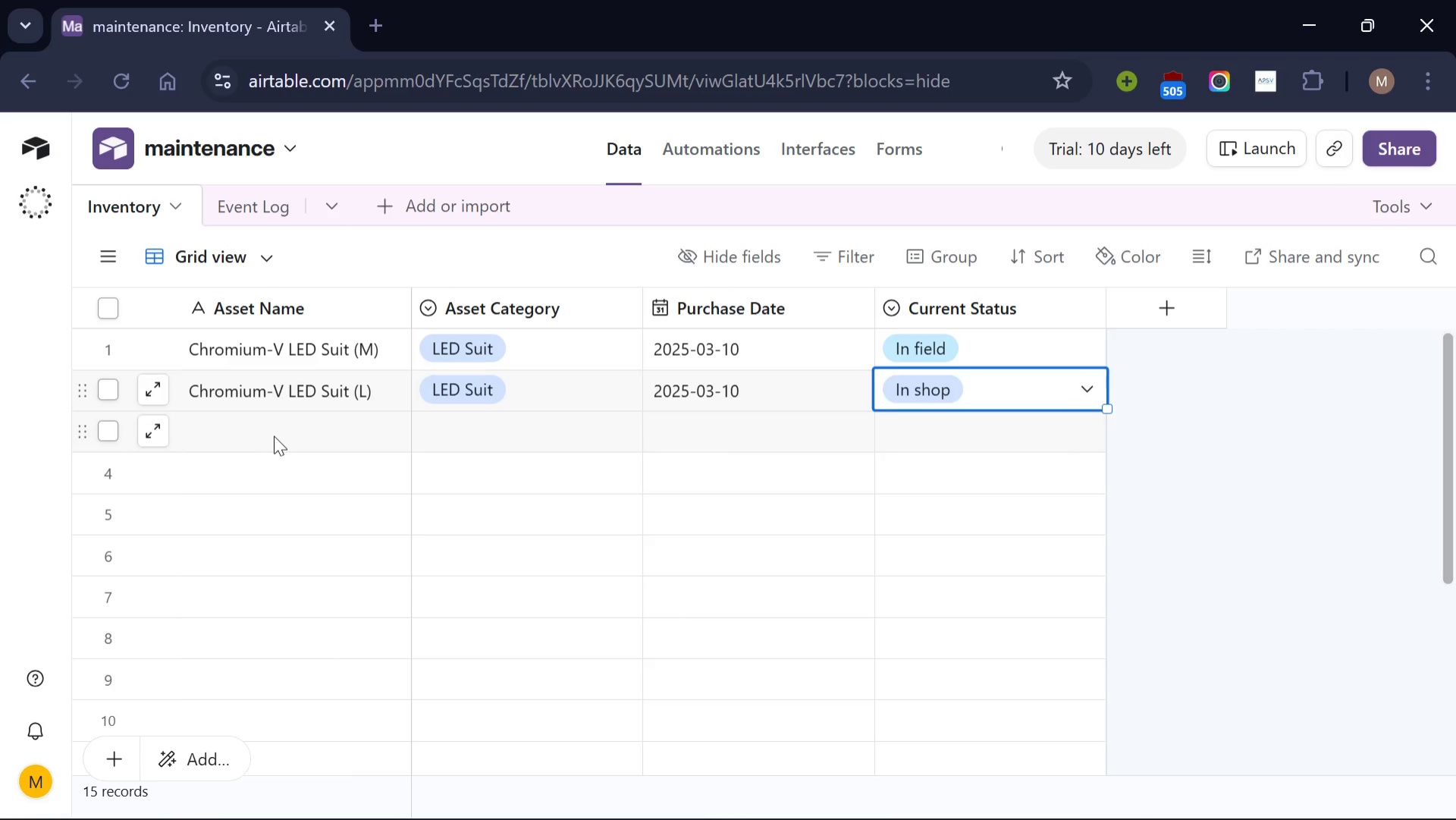 
left_click([280, 435])
 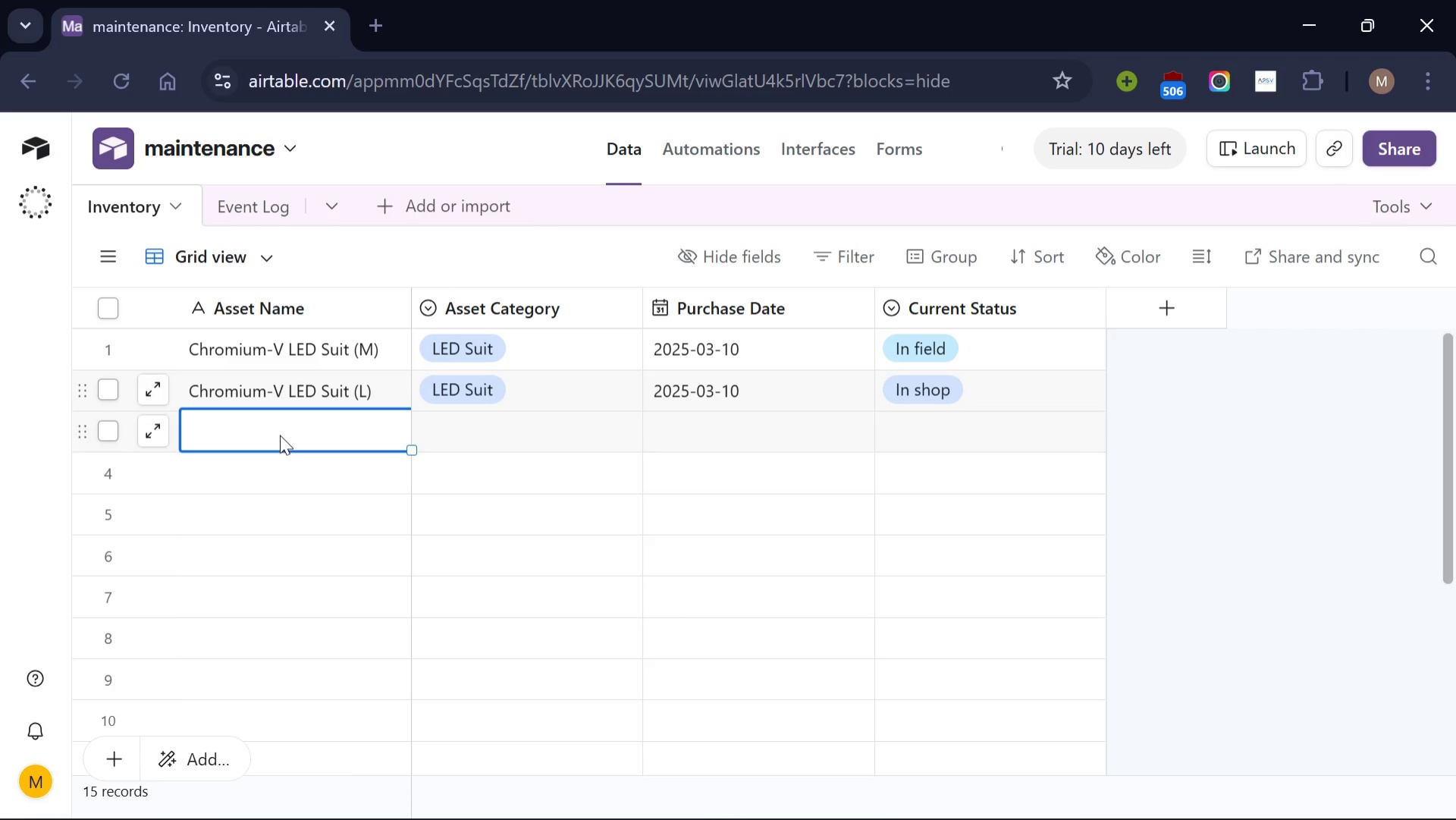 
wait(5.97)
 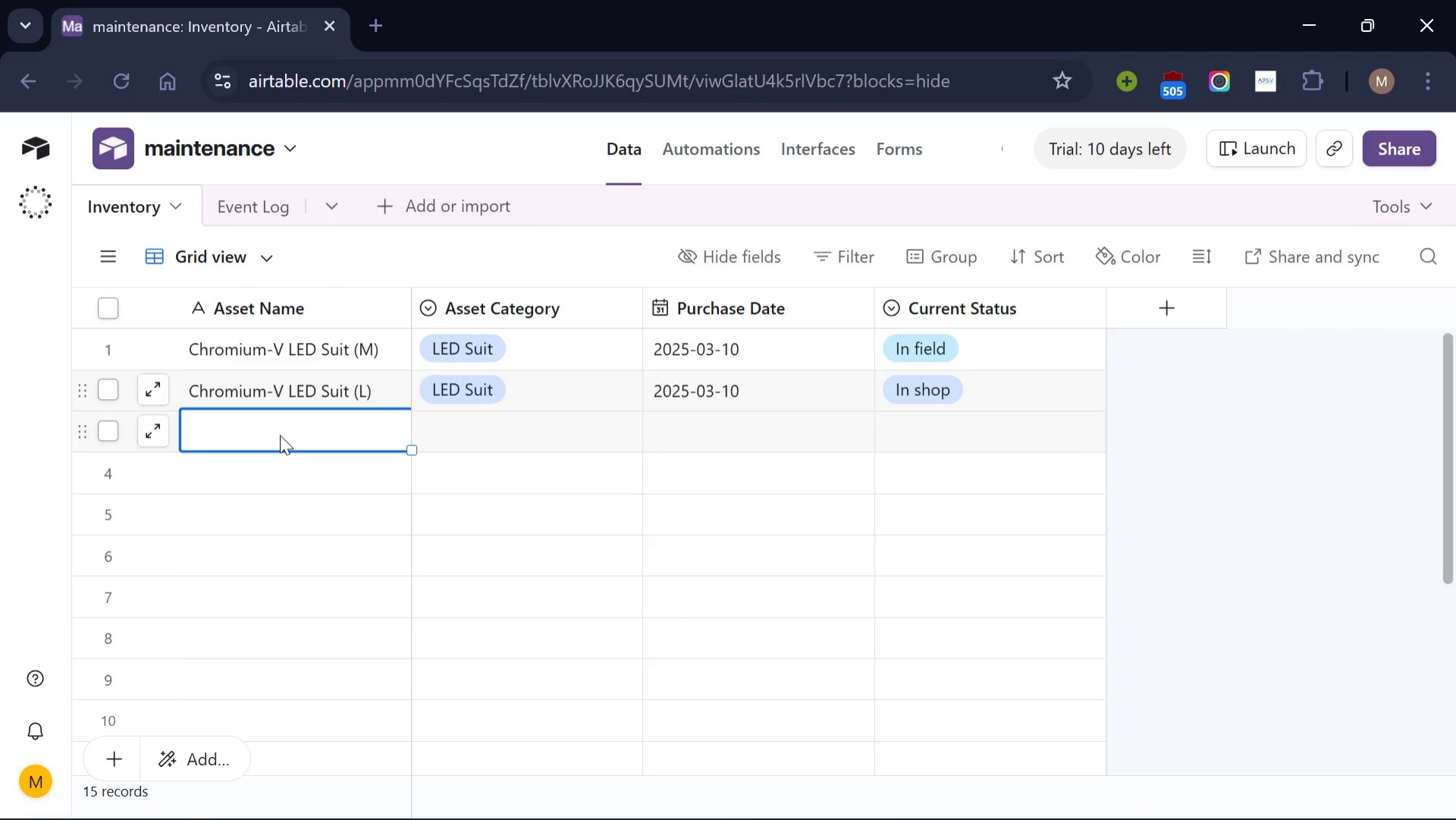 
type(Aurora LED Glove Set)
 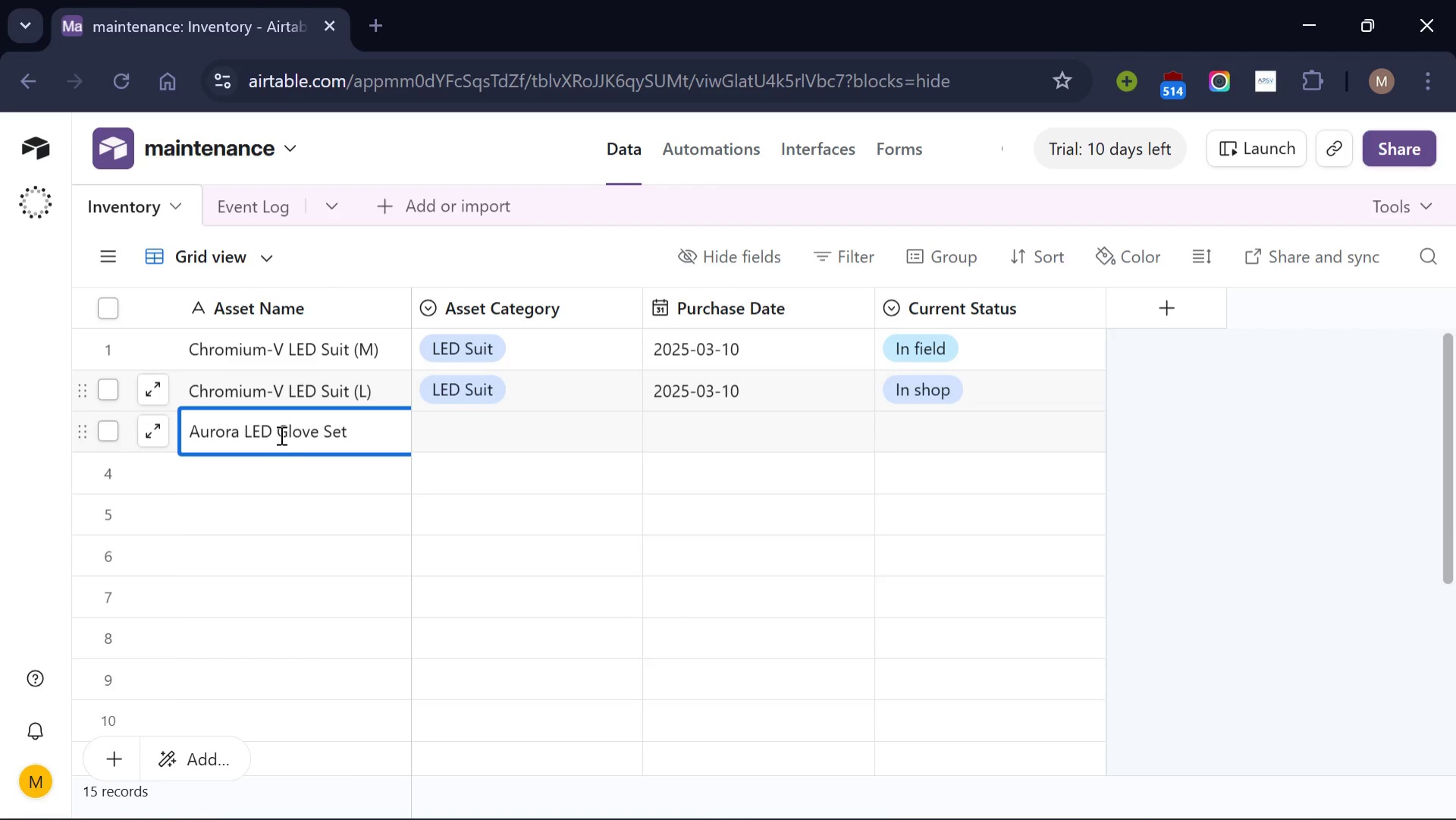 
left_click([524, 425])
 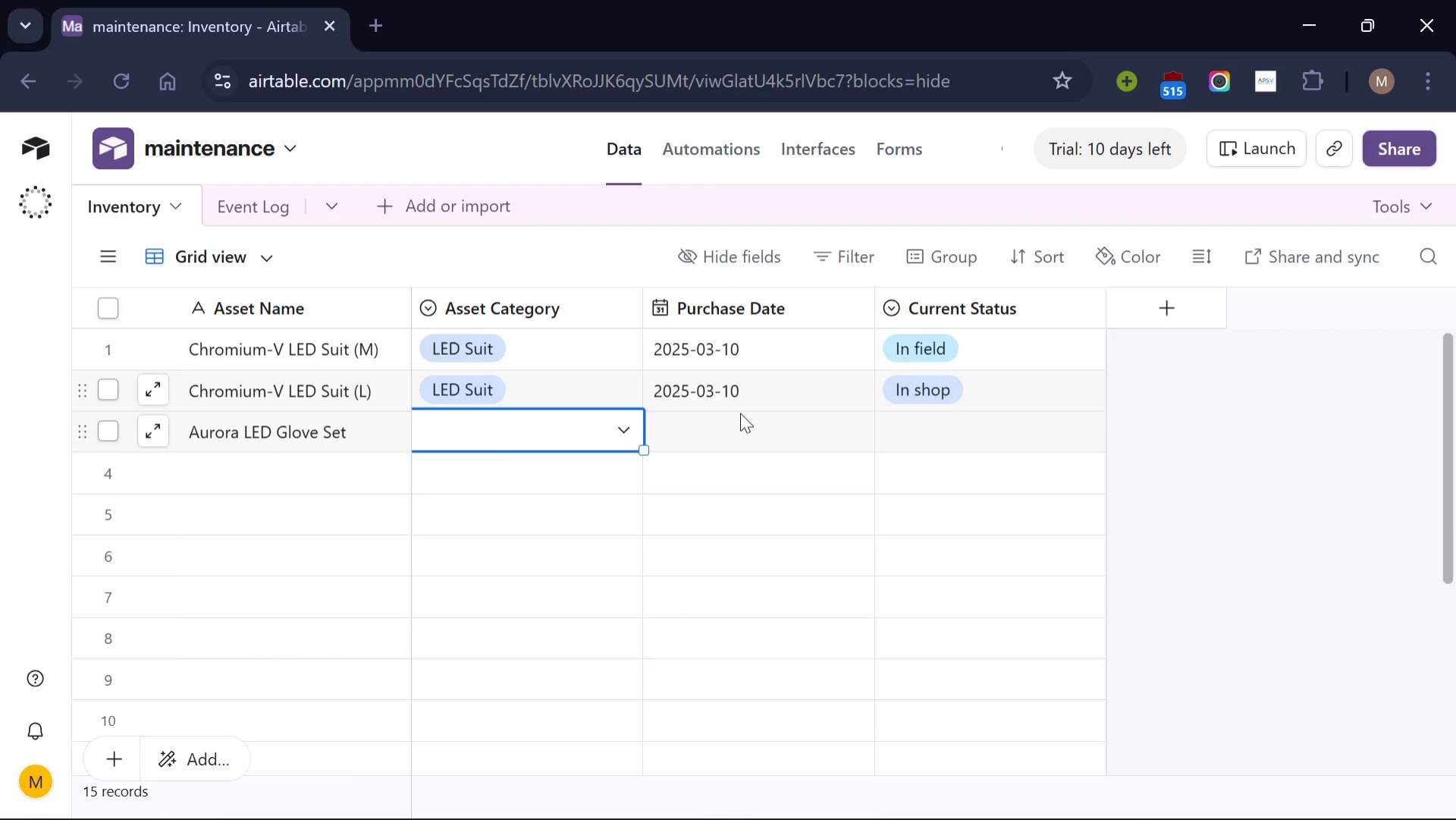 
left_click([626, 422])
 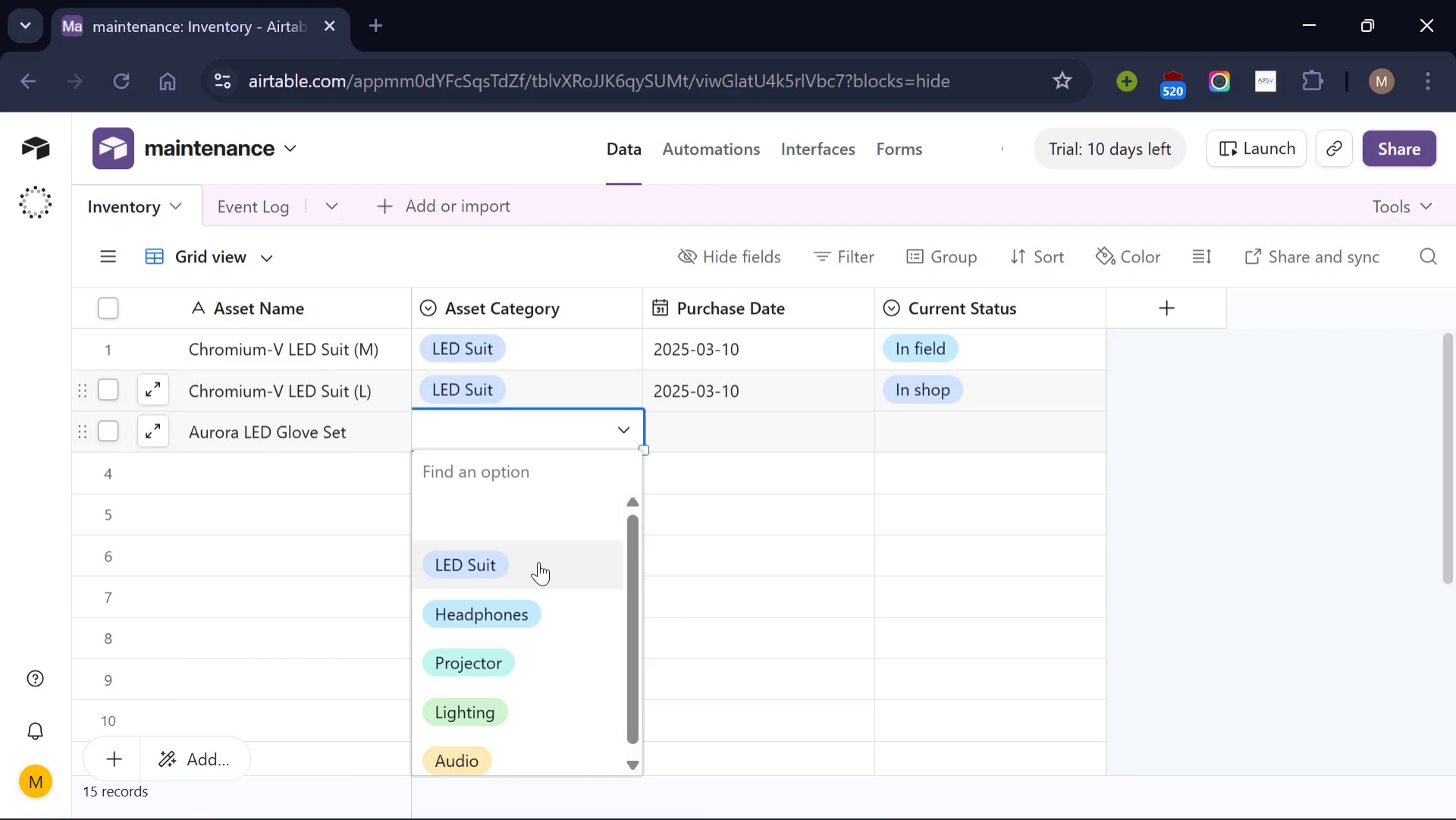 
left_click([538, 561])
 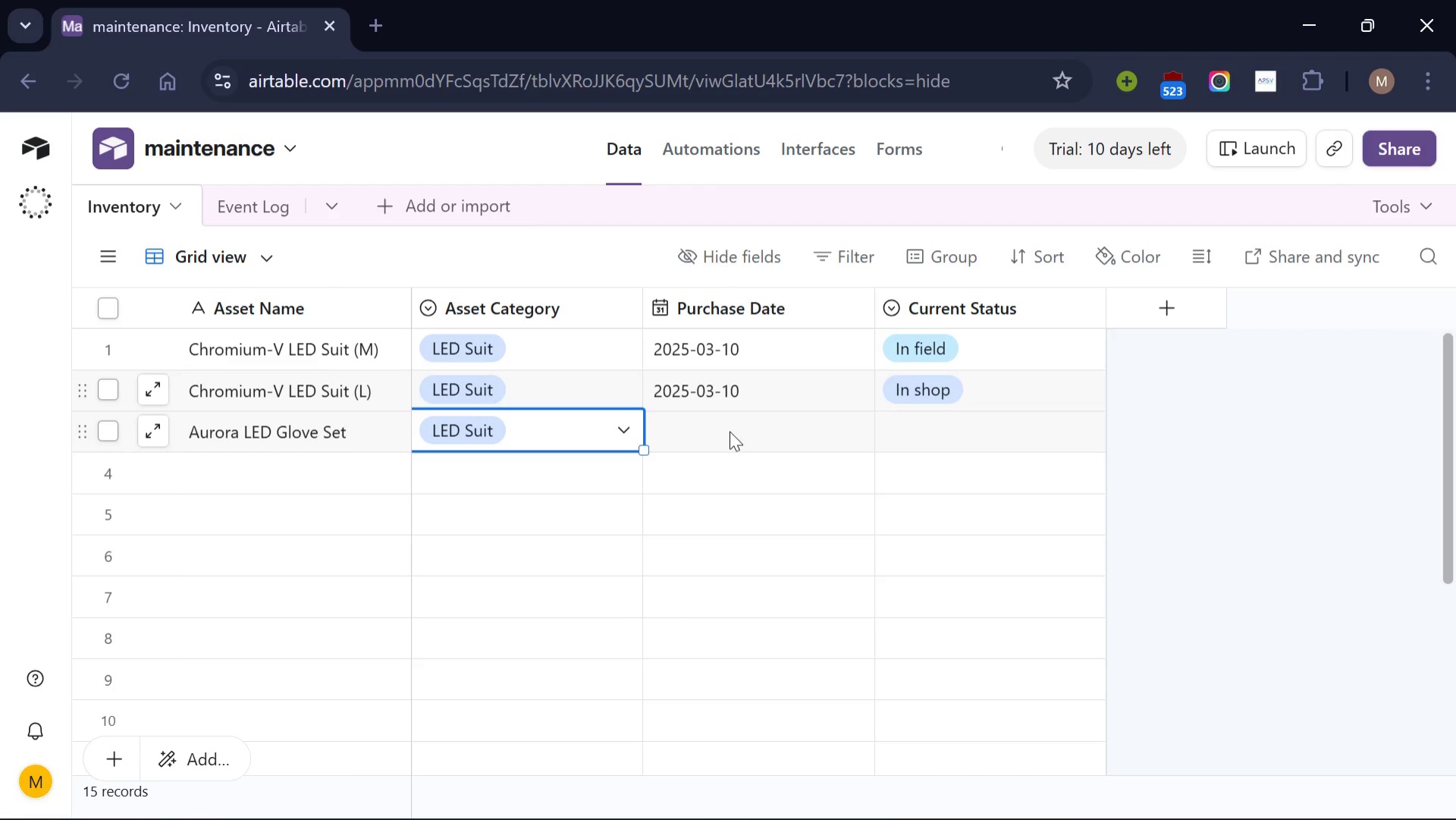 
left_click([730, 431])
 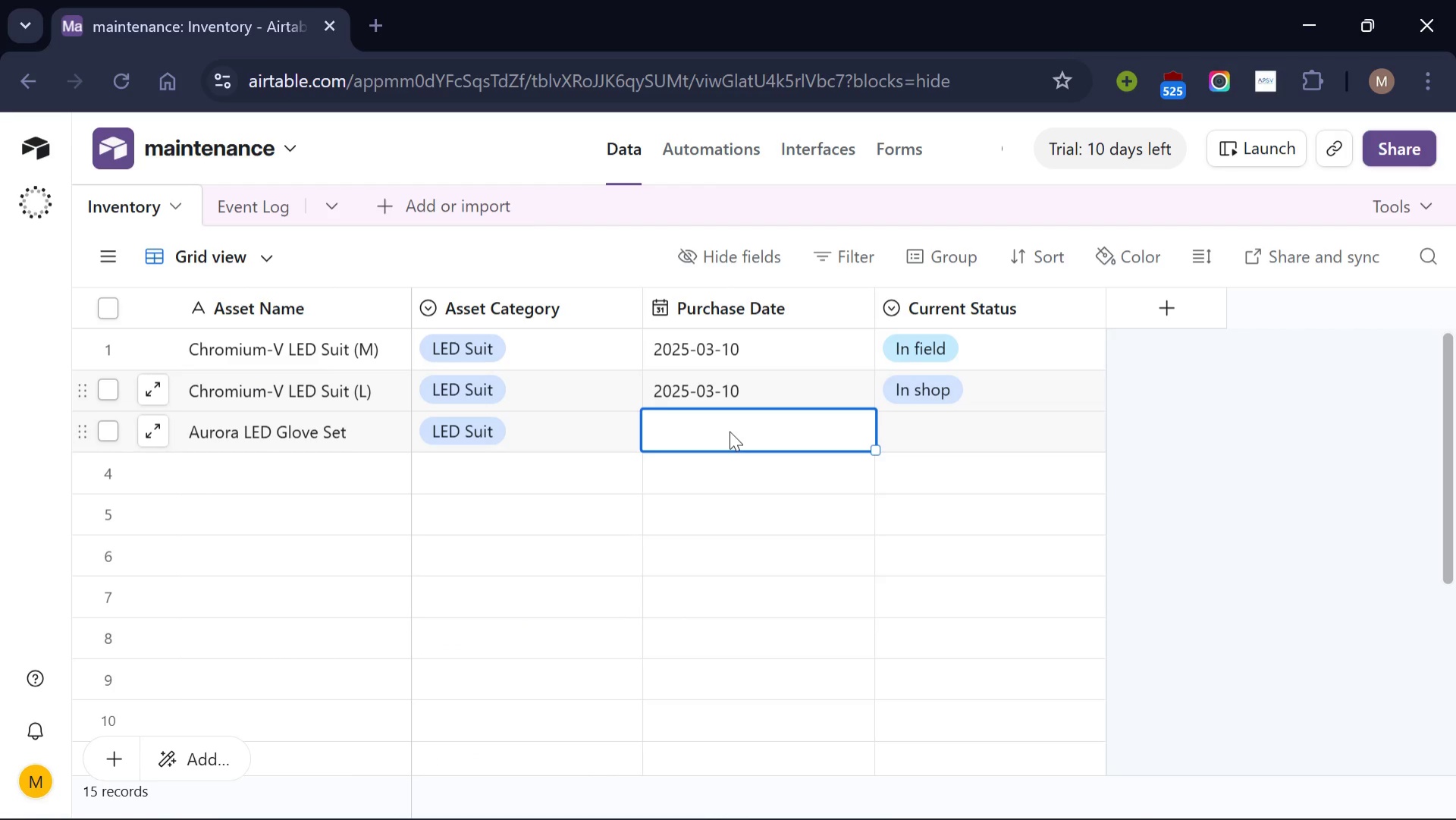 
type(2025-06-)
 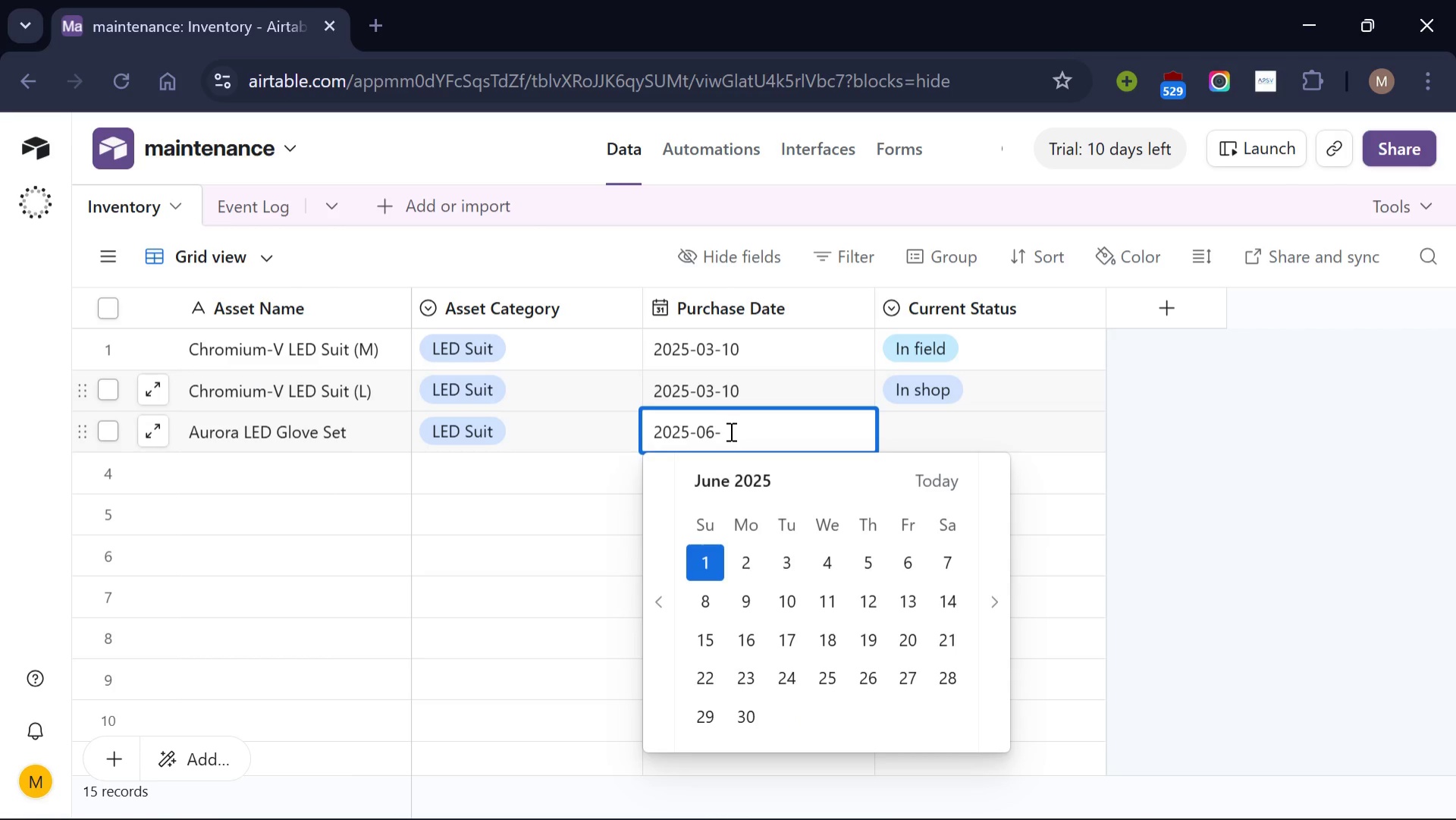 
type(15)
 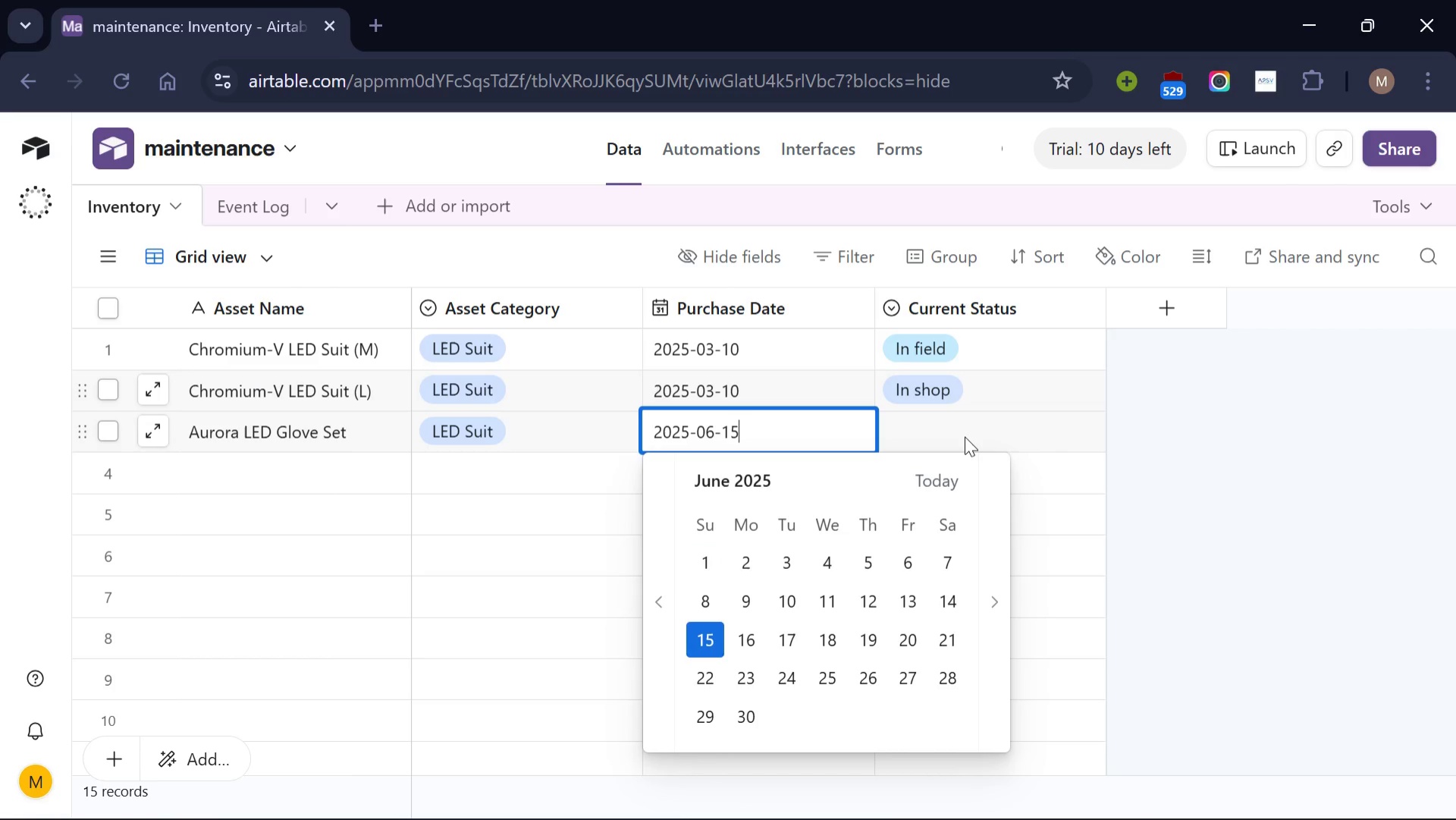 
left_click([965, 436])
 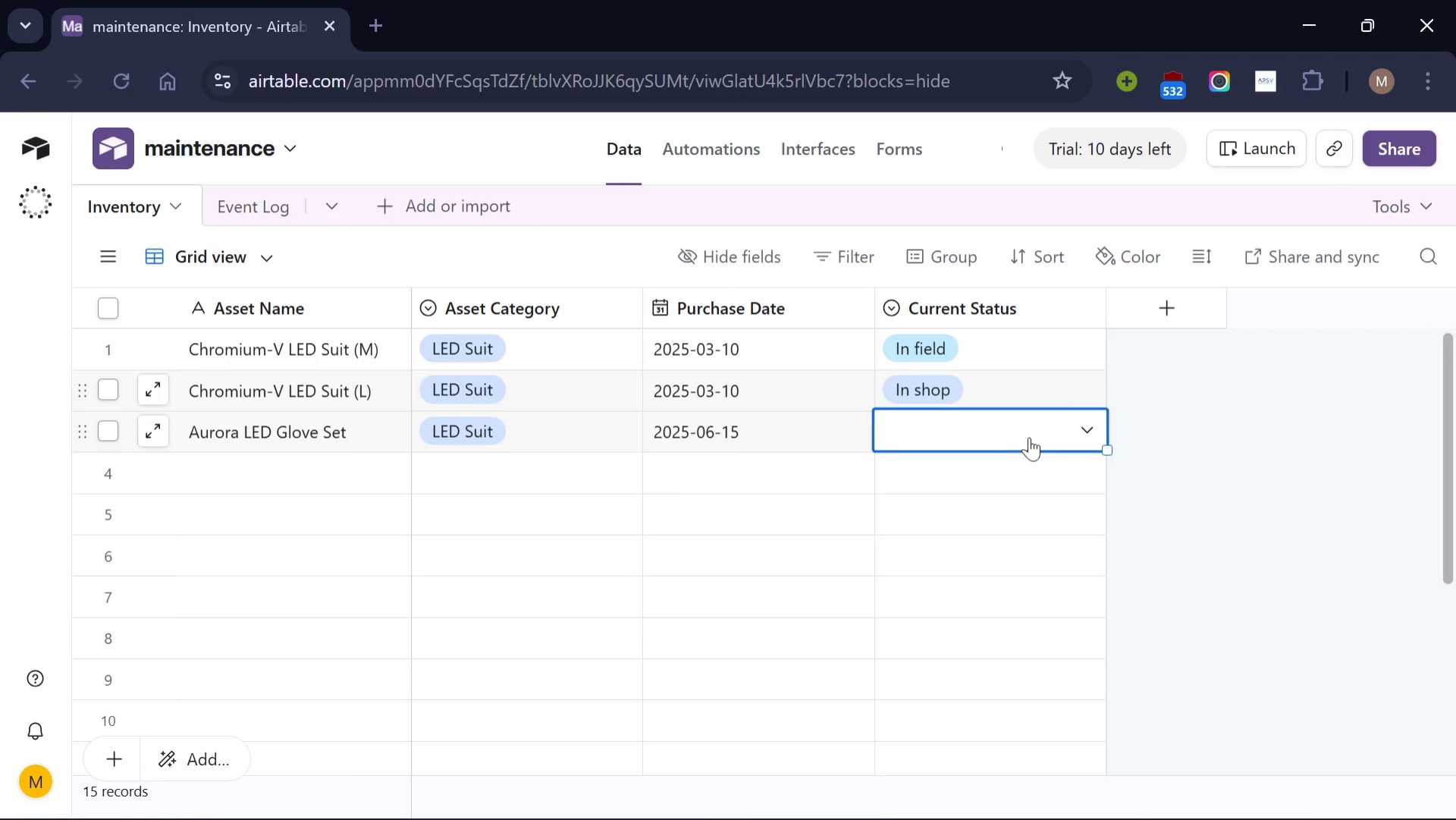 
left_click([1097, 434])
 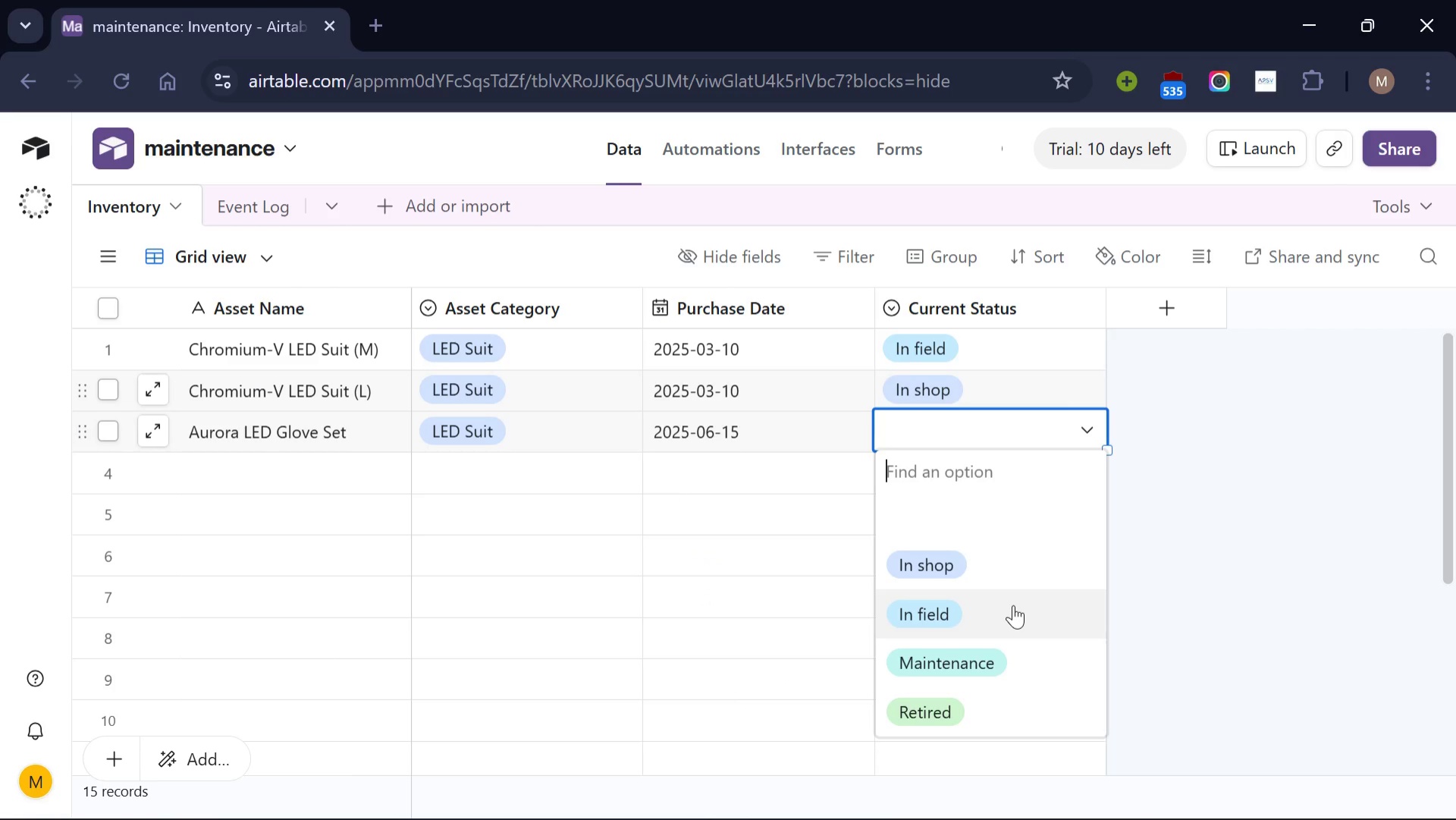 
left_click([1013, 605])
 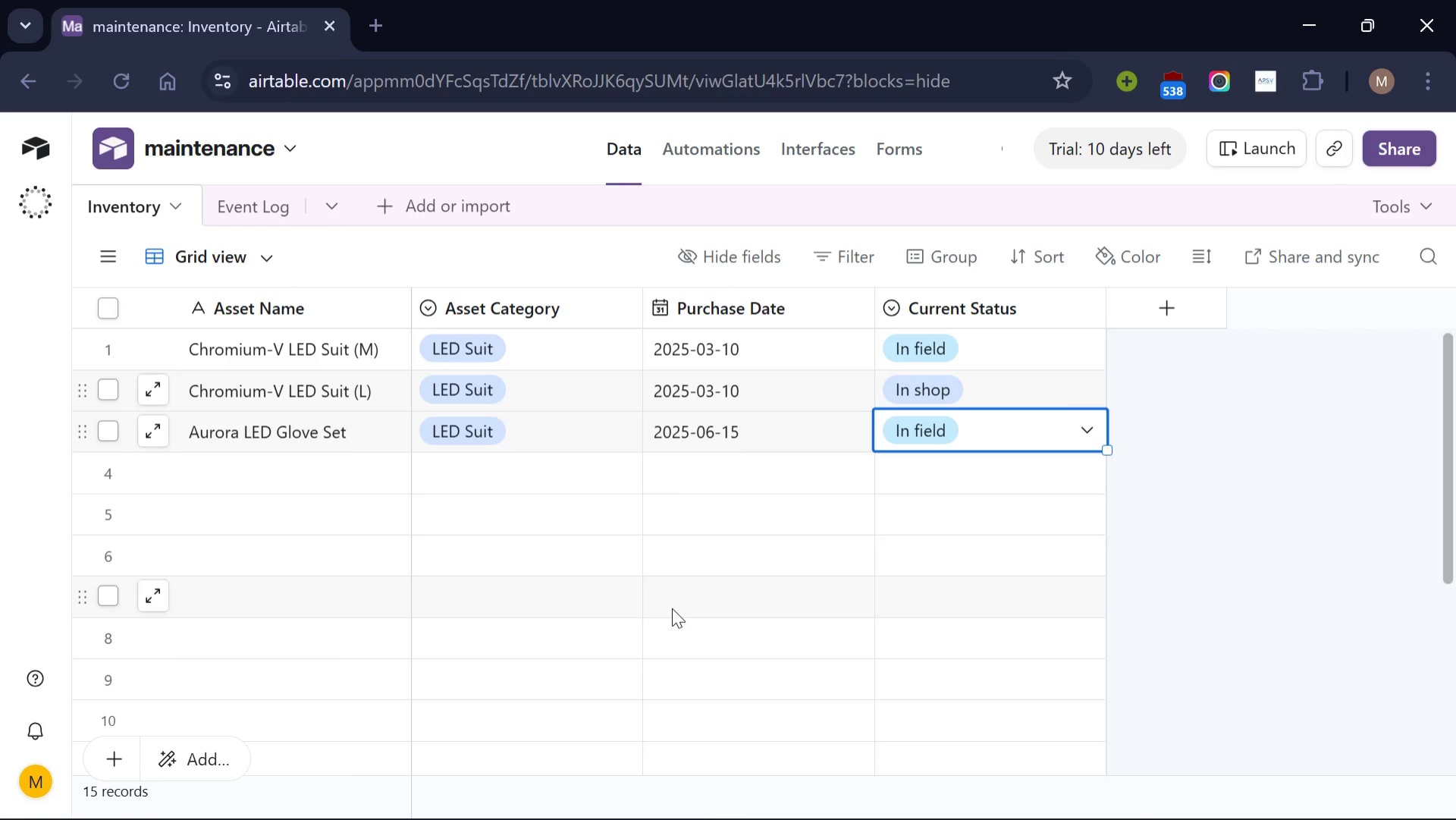 
scroll: coordinate [466, 579], scroll_direction: up, amount: 8.0
 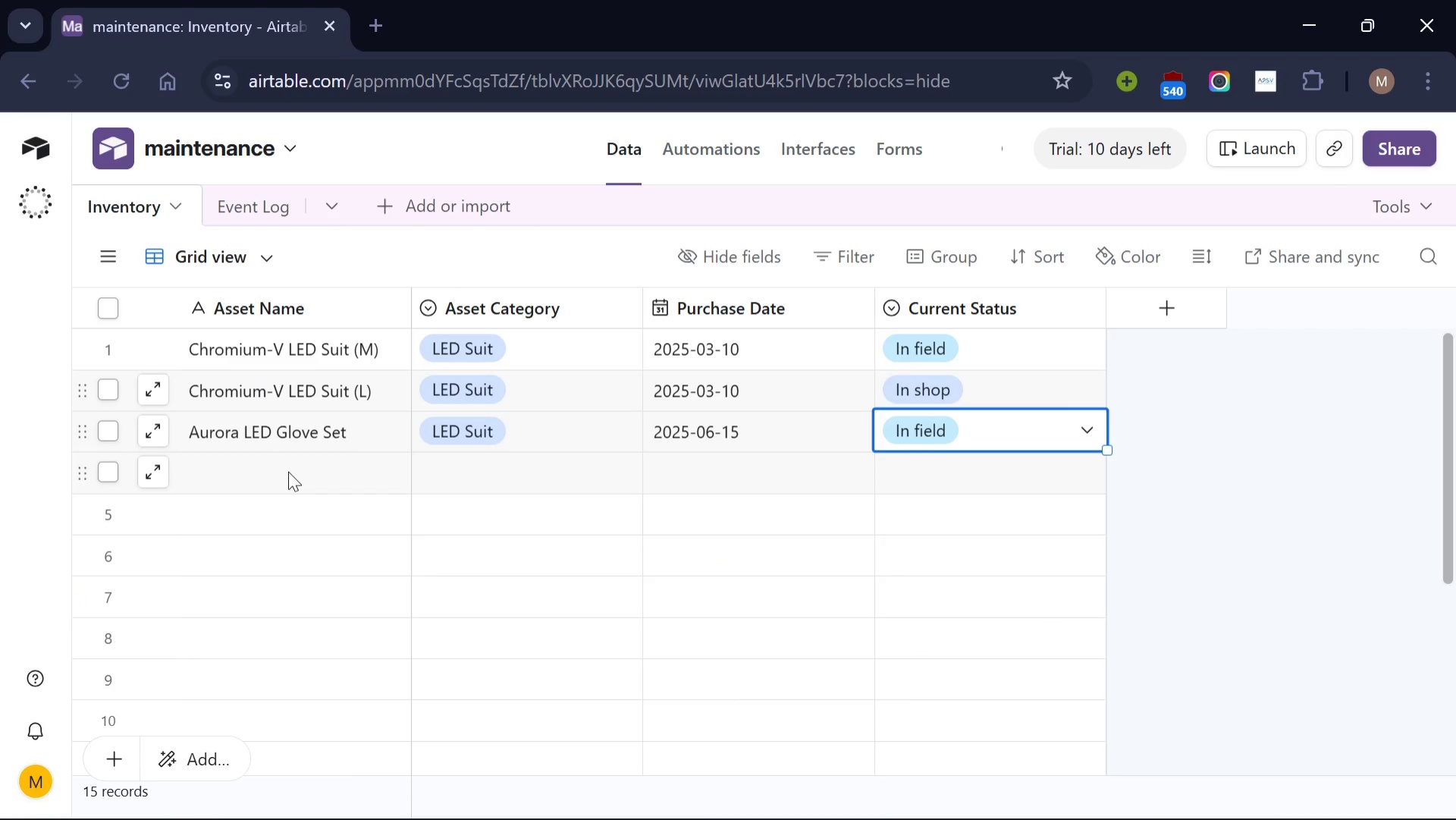 
left_click([288, 471])
 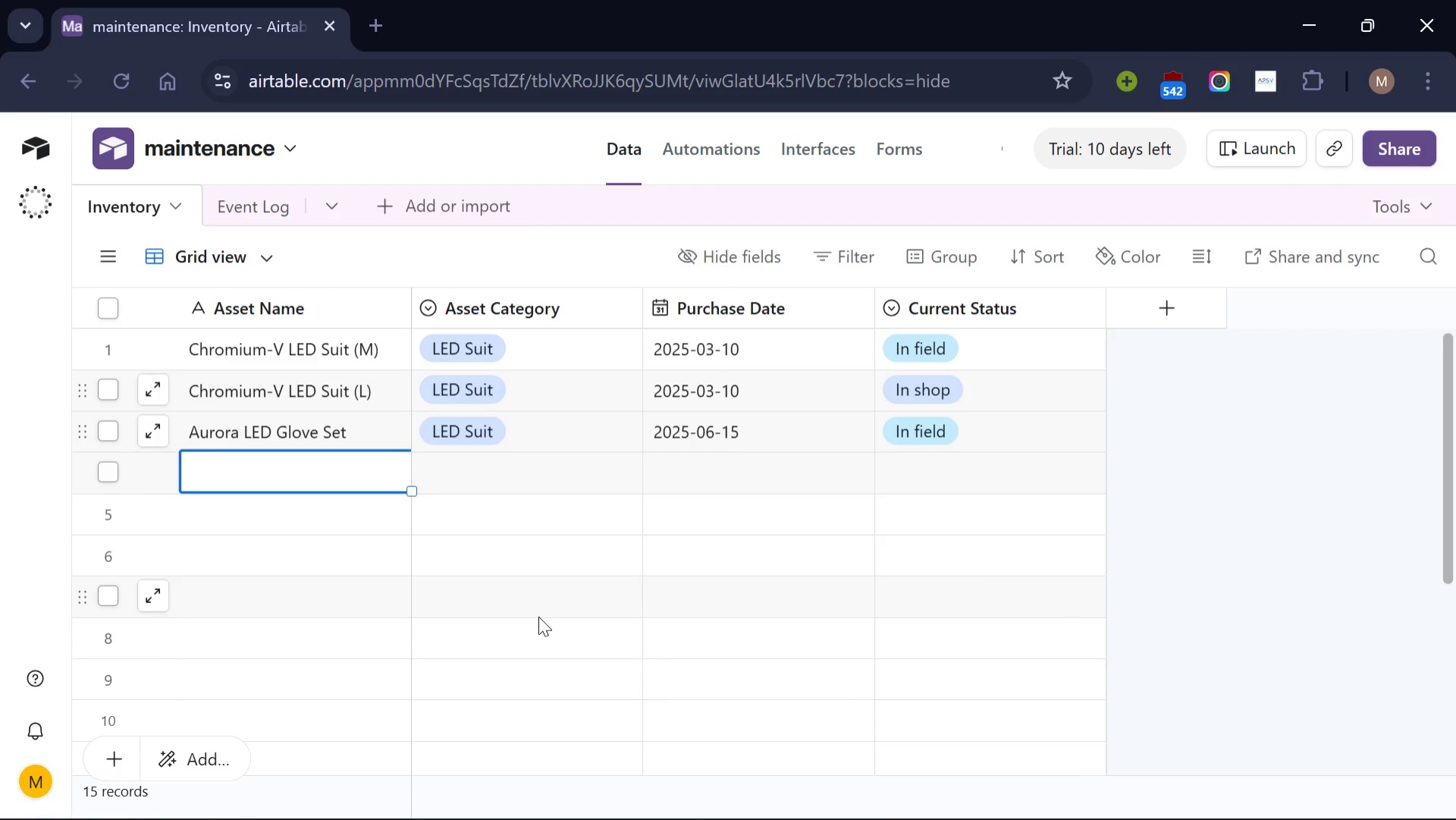 
wait(7.86)
 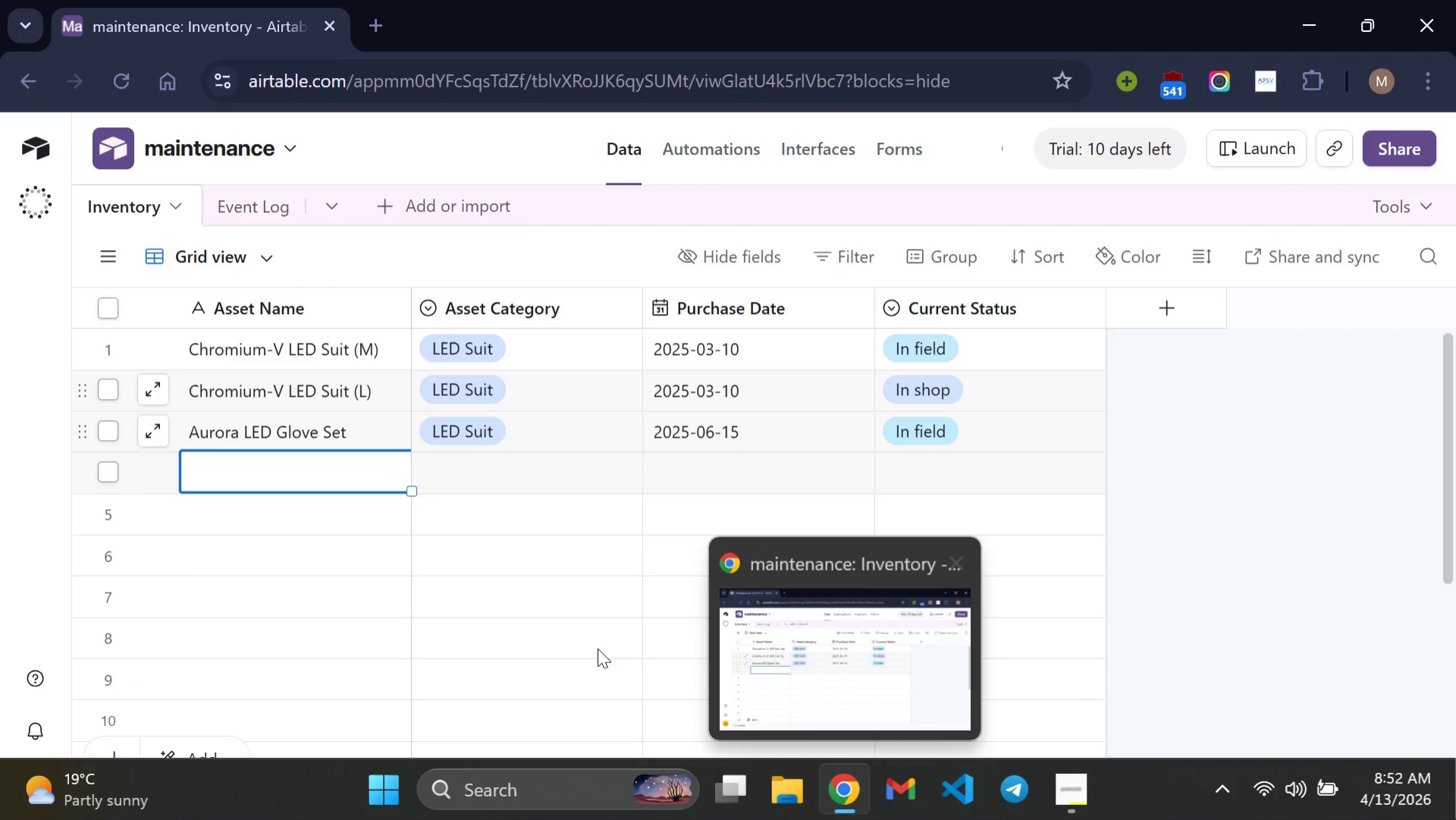 
type(SD-)
 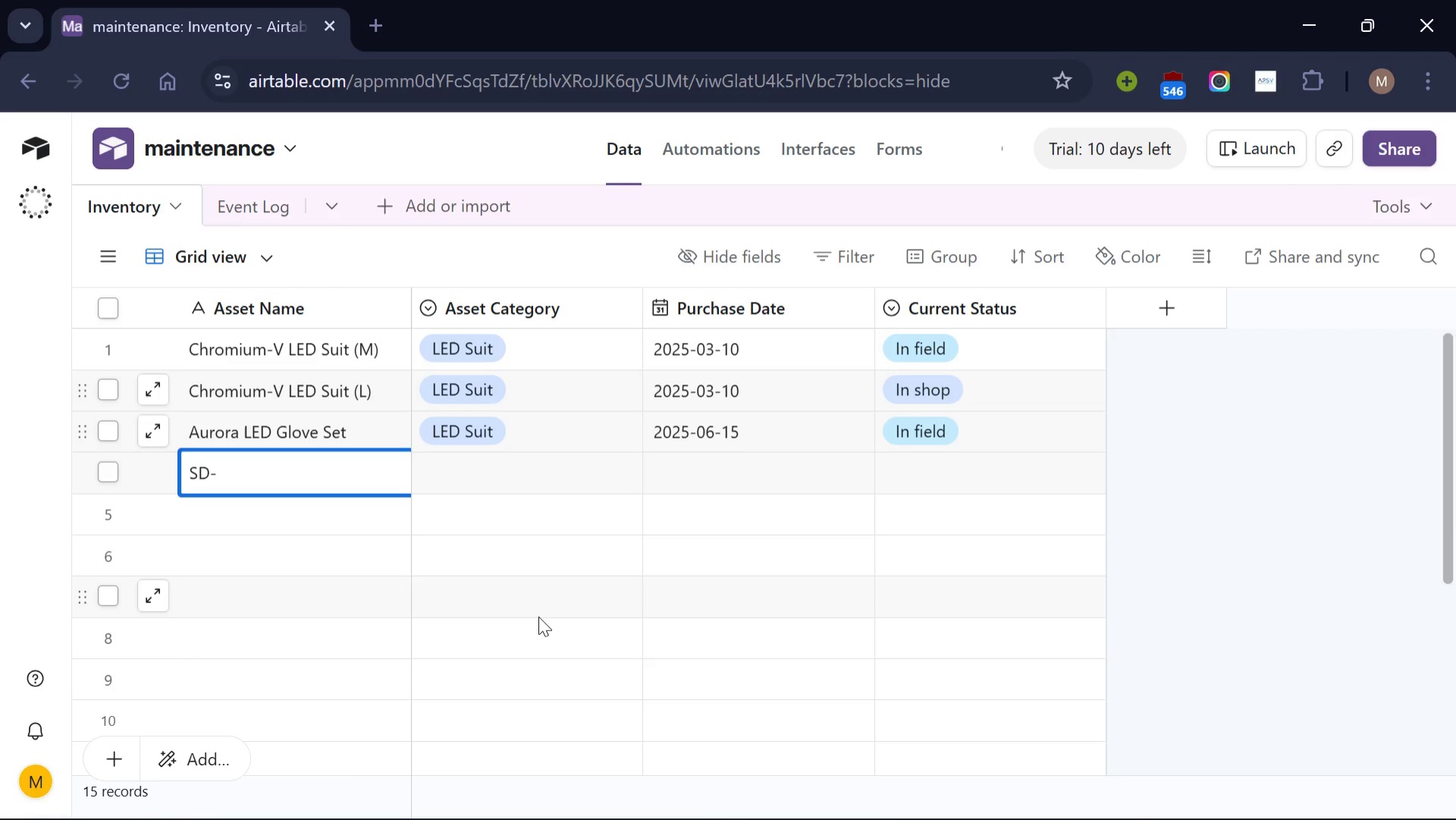 
type(400 Wireless HEad)
key(Backspace)
key(Backspace)
key(Backspace)
type(eadPhones)
 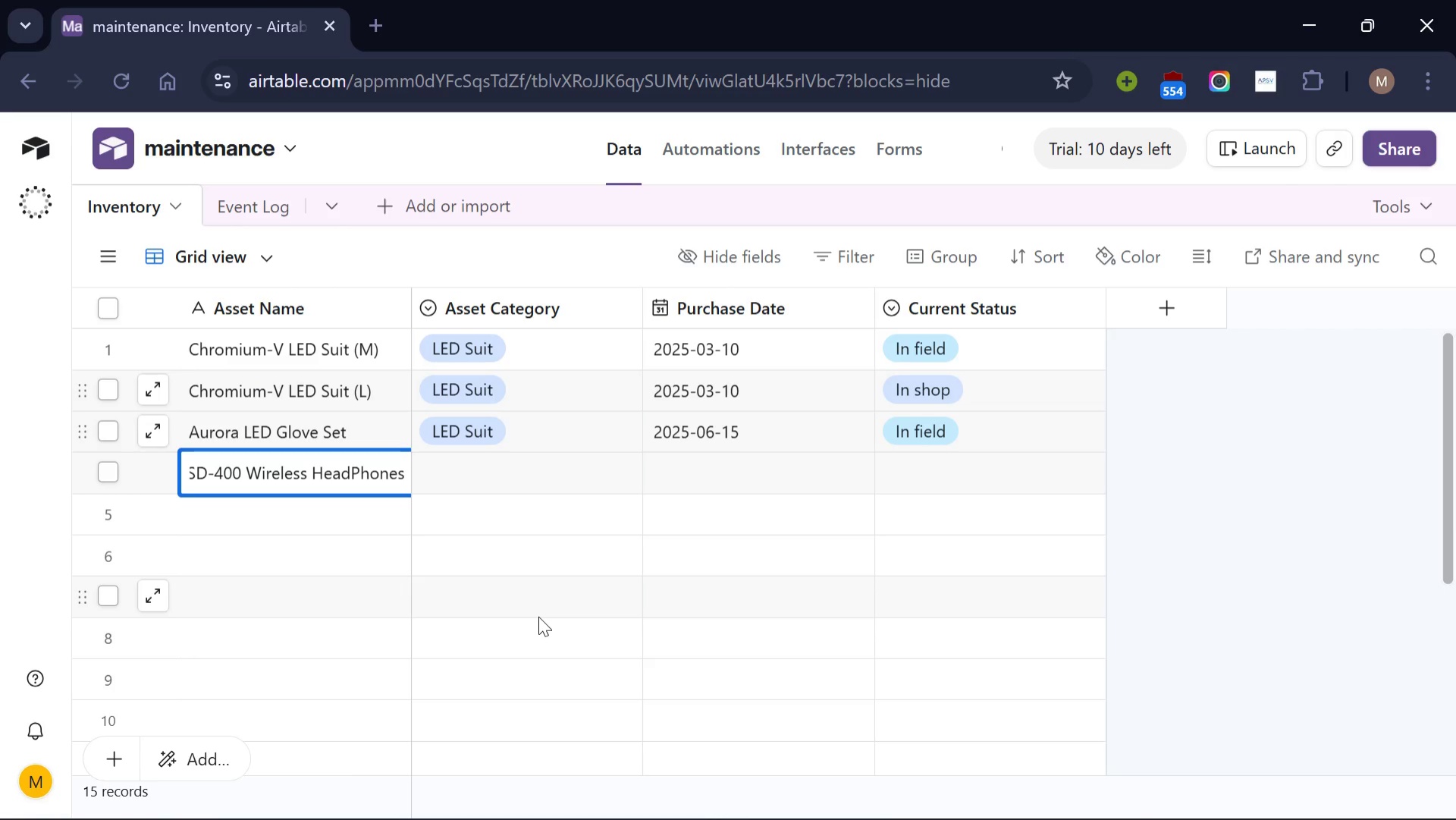 
type((10-Pack))
 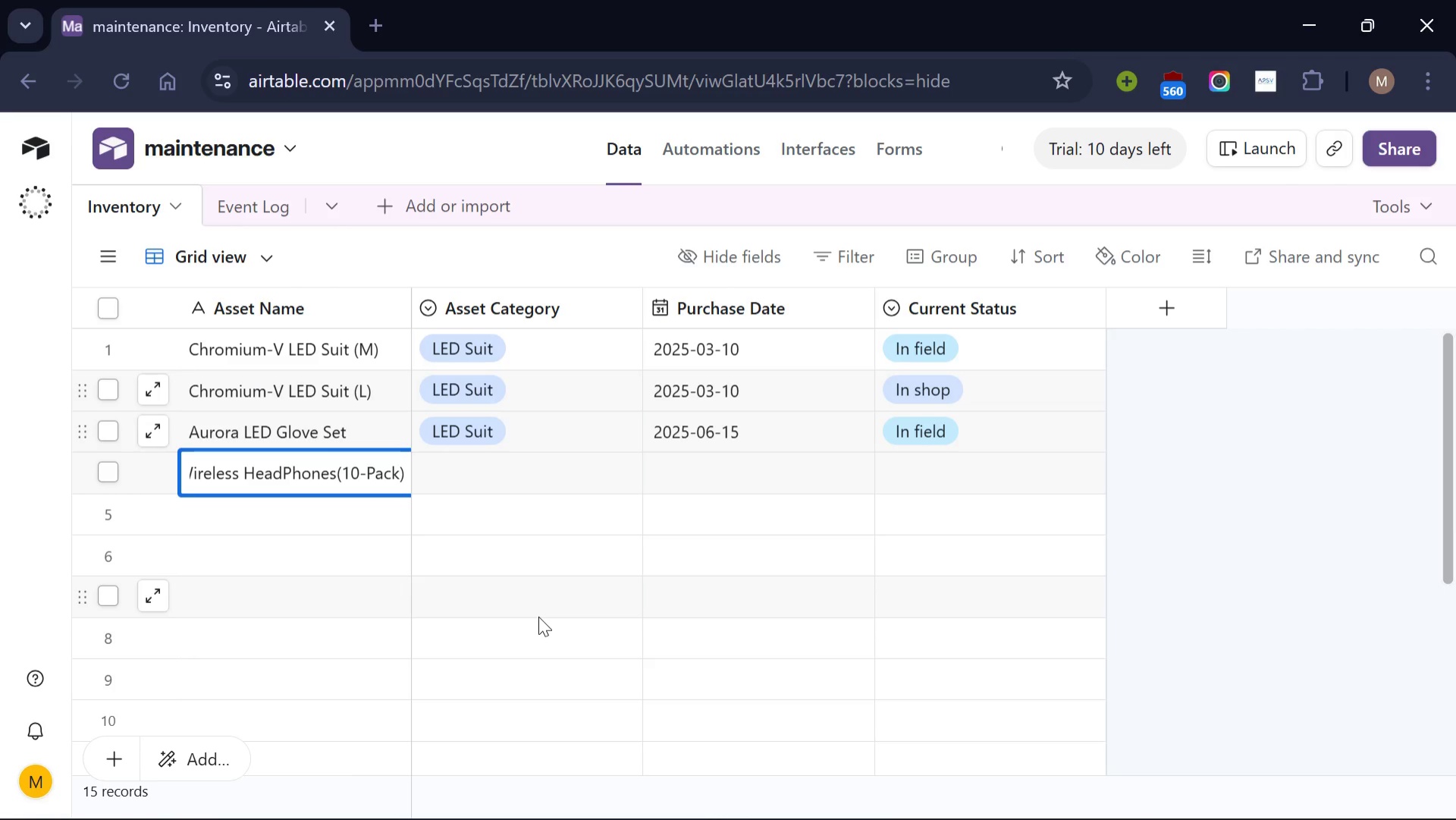 
left_click([550, 468])
 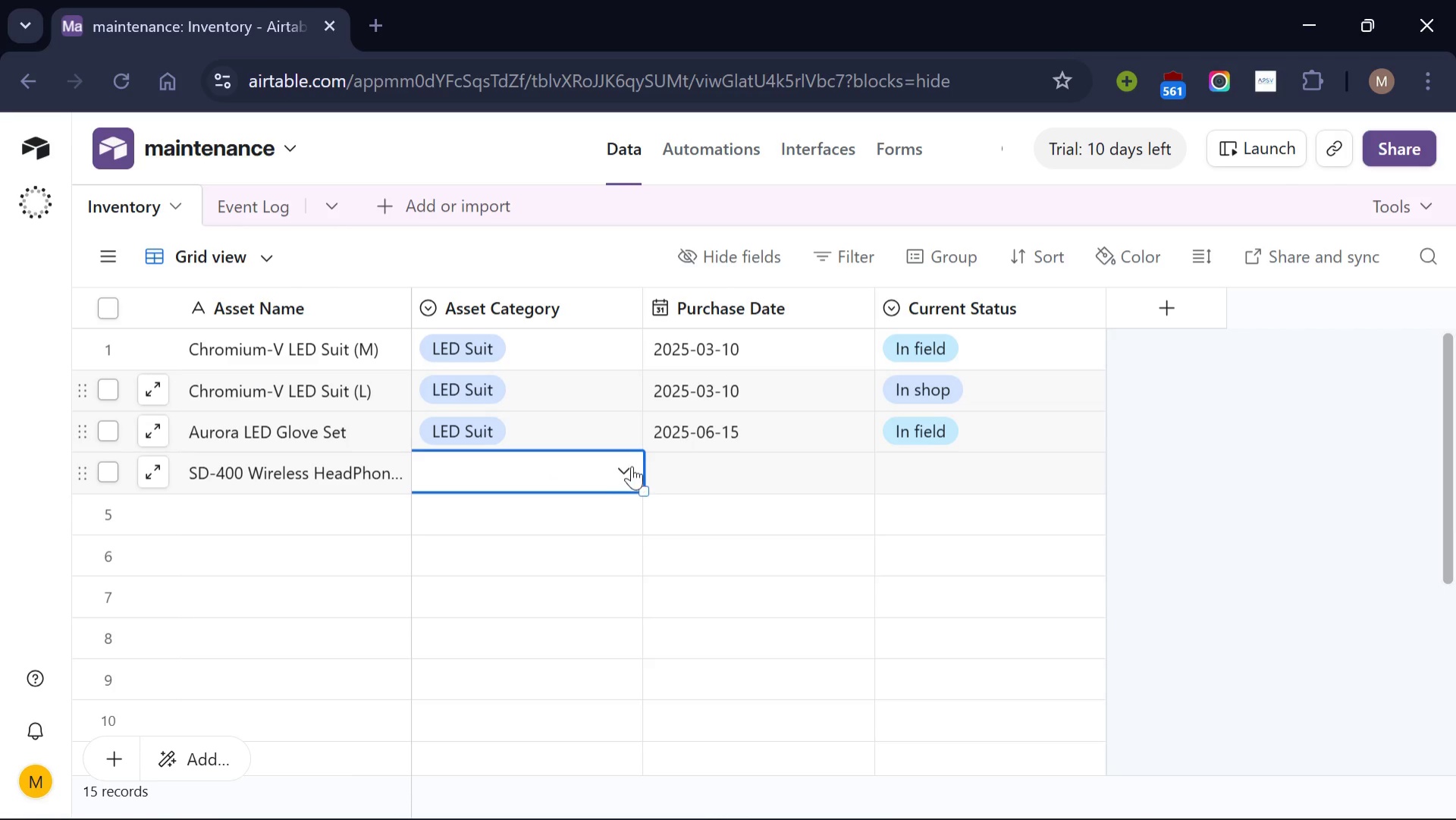 
left_click([632, 466])
 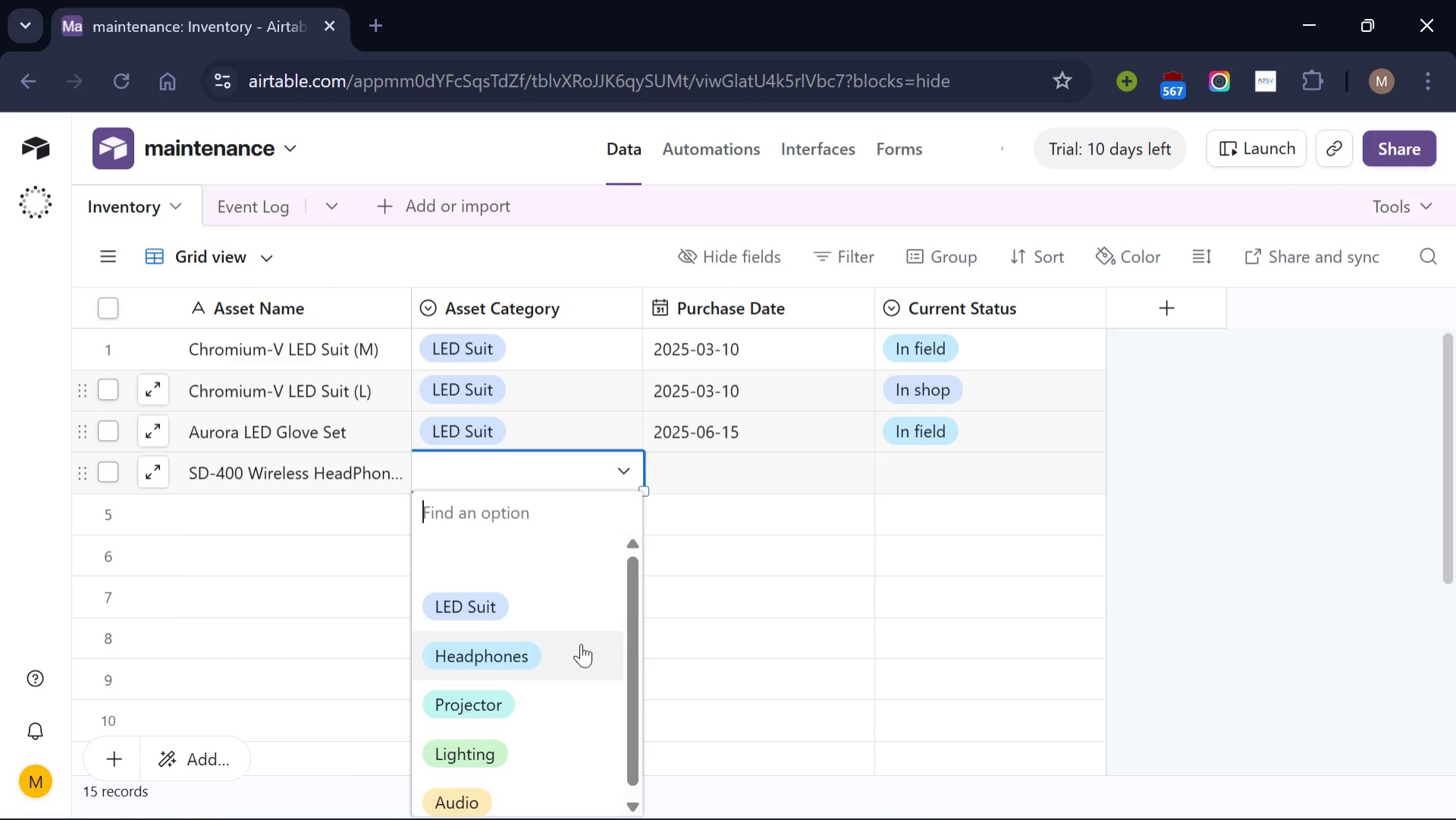 
left_click([581, 643])
 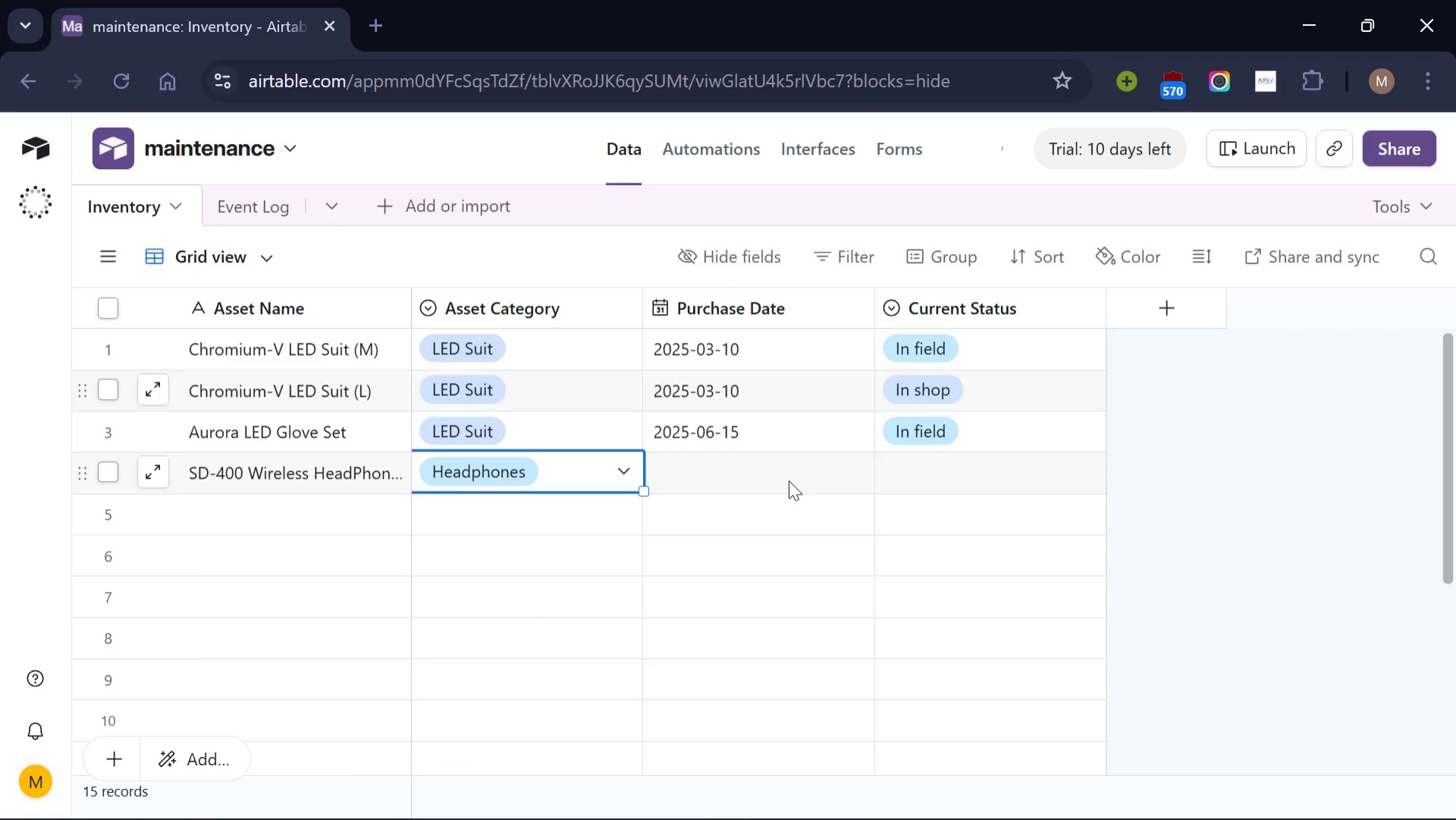 
left_click([789, 480])
 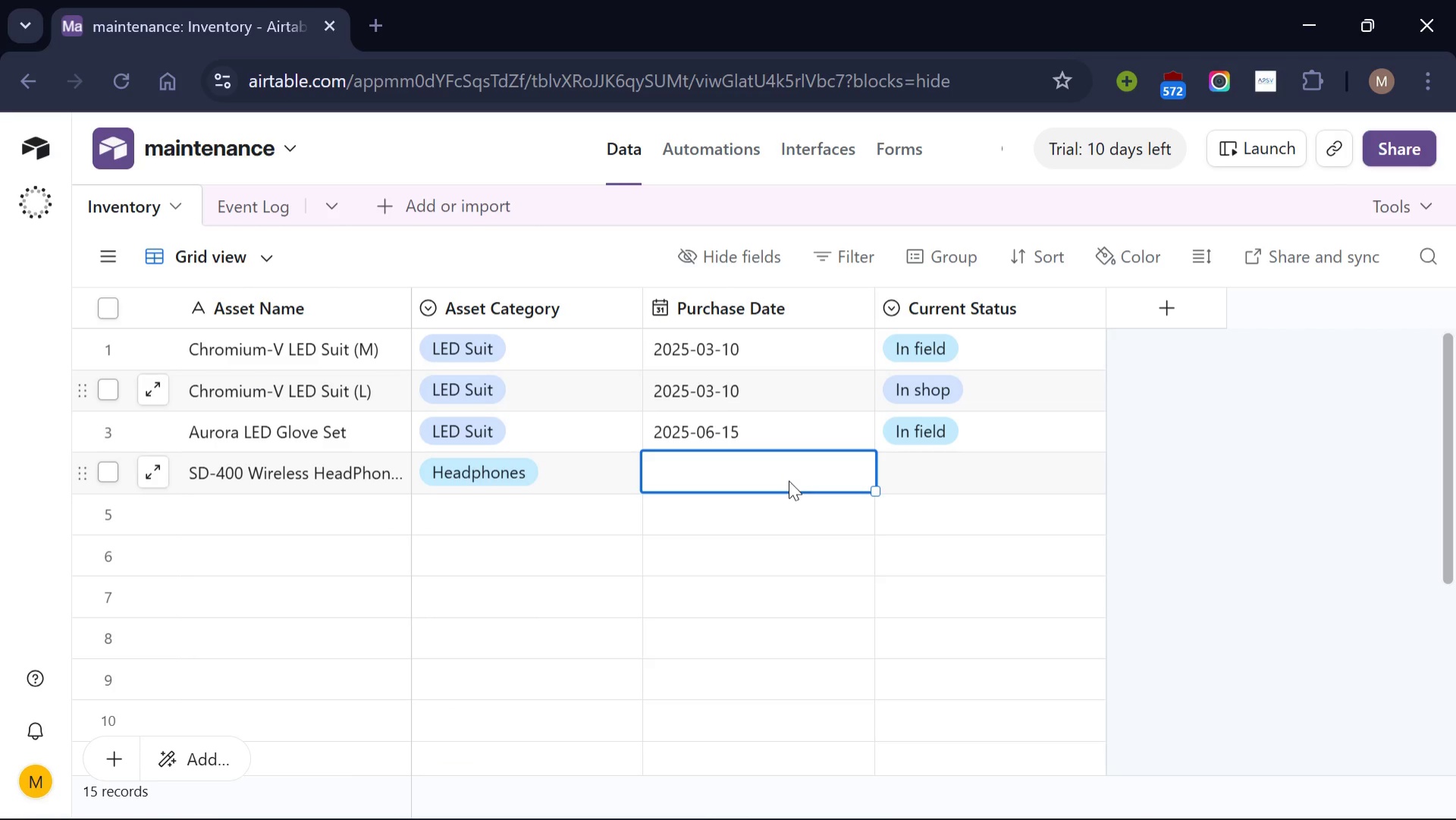 
type(2025 )
key(Backspace)
type(-01 -)
key(Backspace)
key(Backspace)
type(-20)
 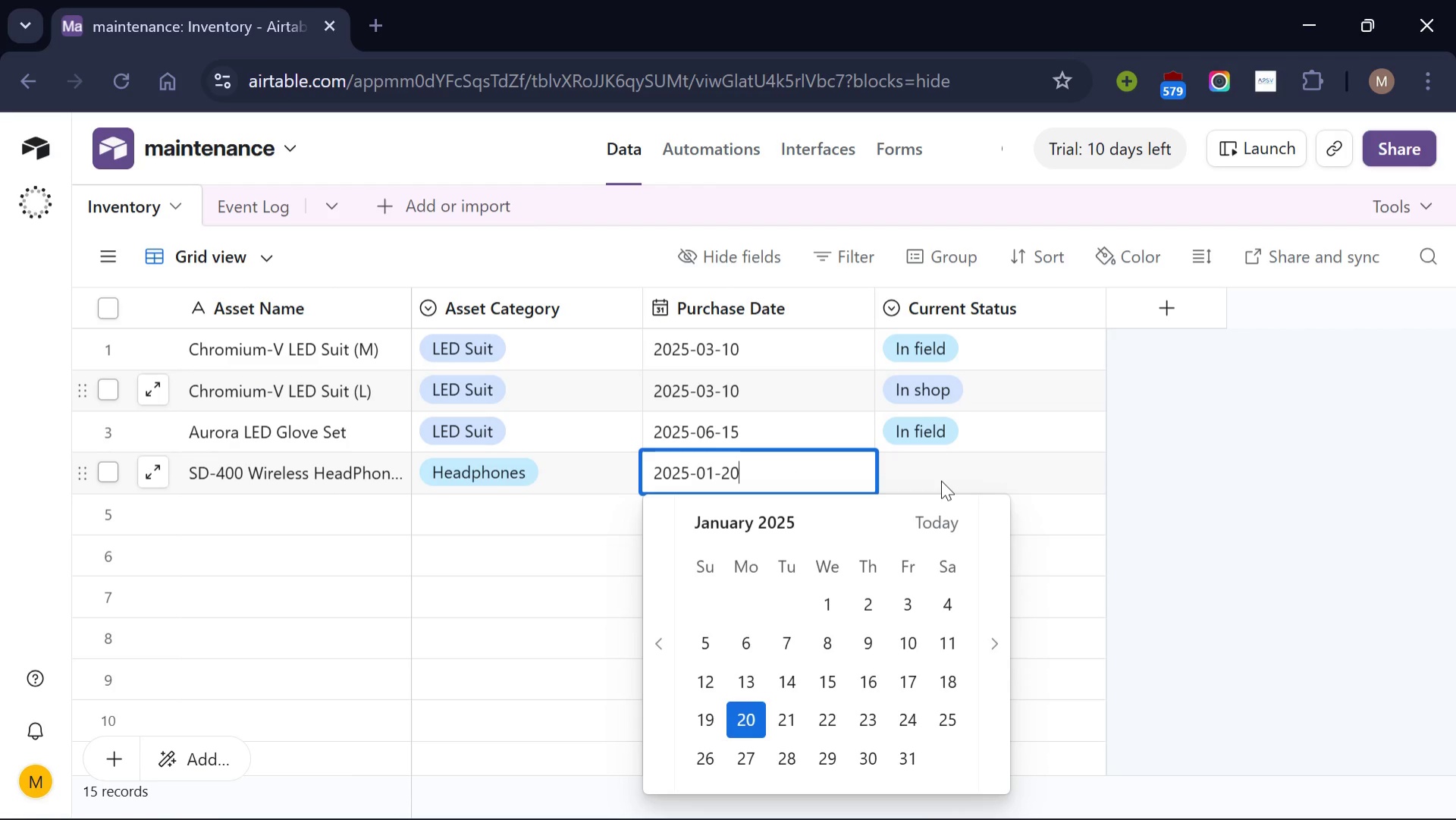 
left_click([941, 480])
 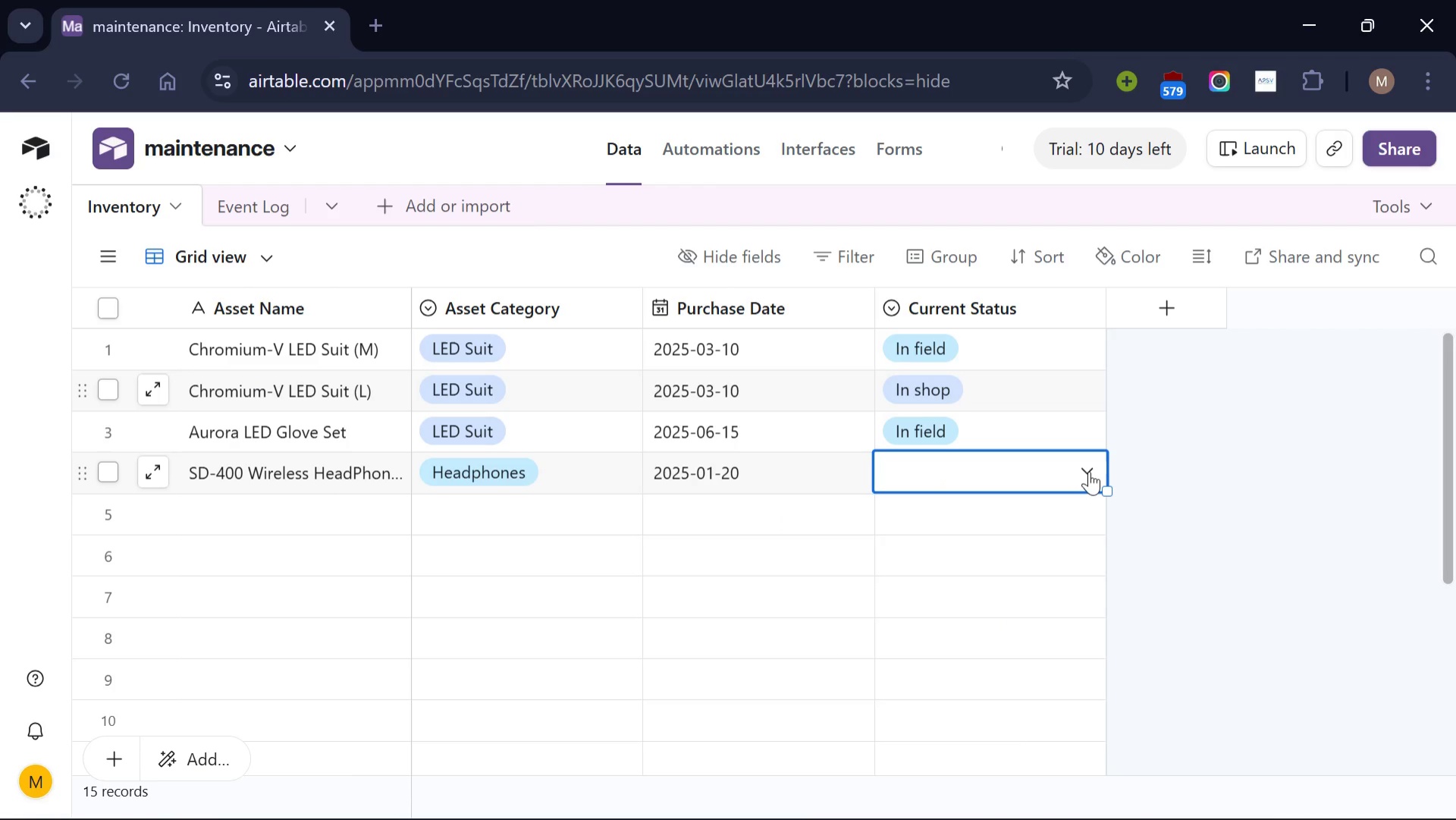 
left_click([1089, 471])
 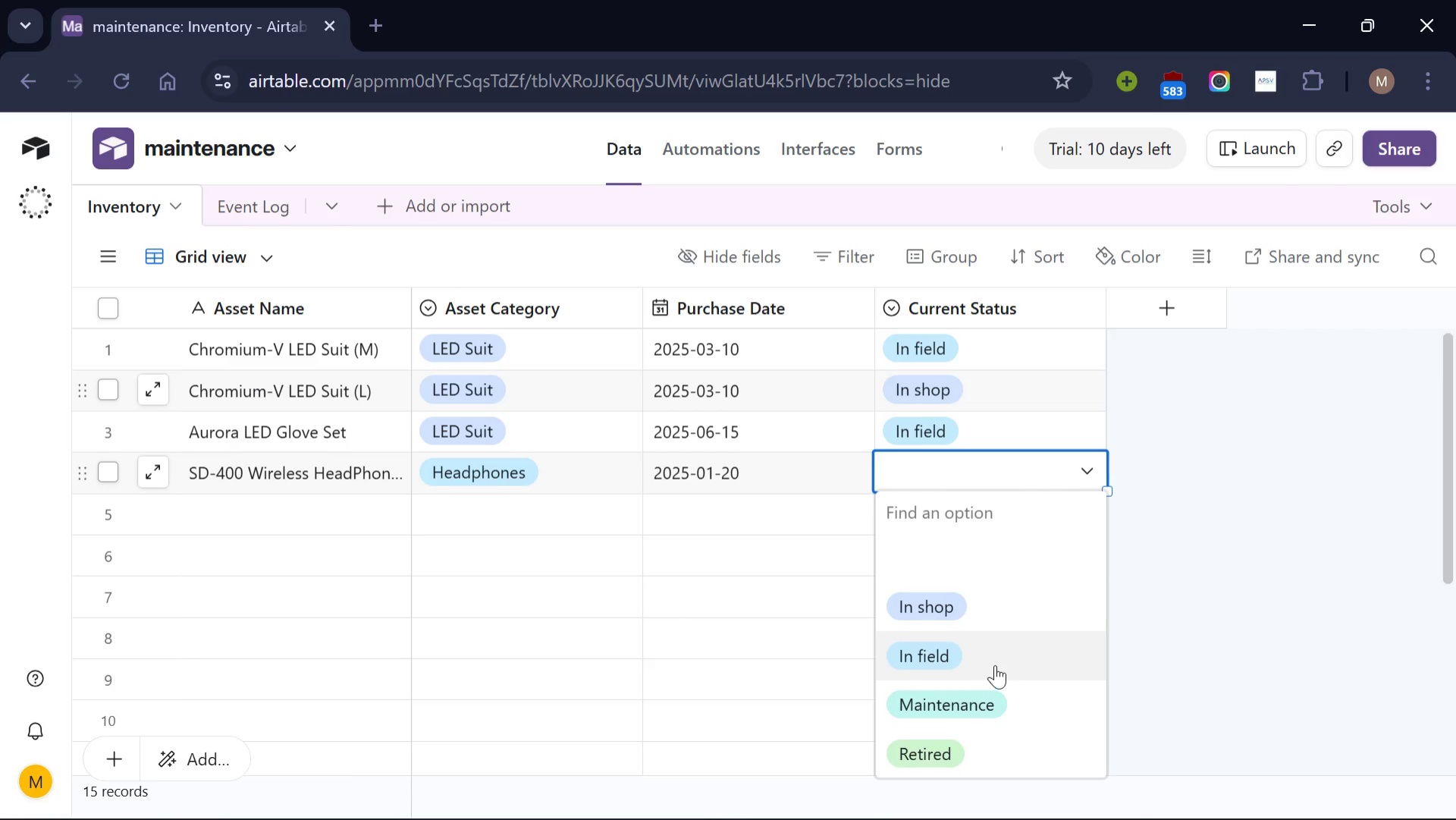 
left_click([977, 616])
 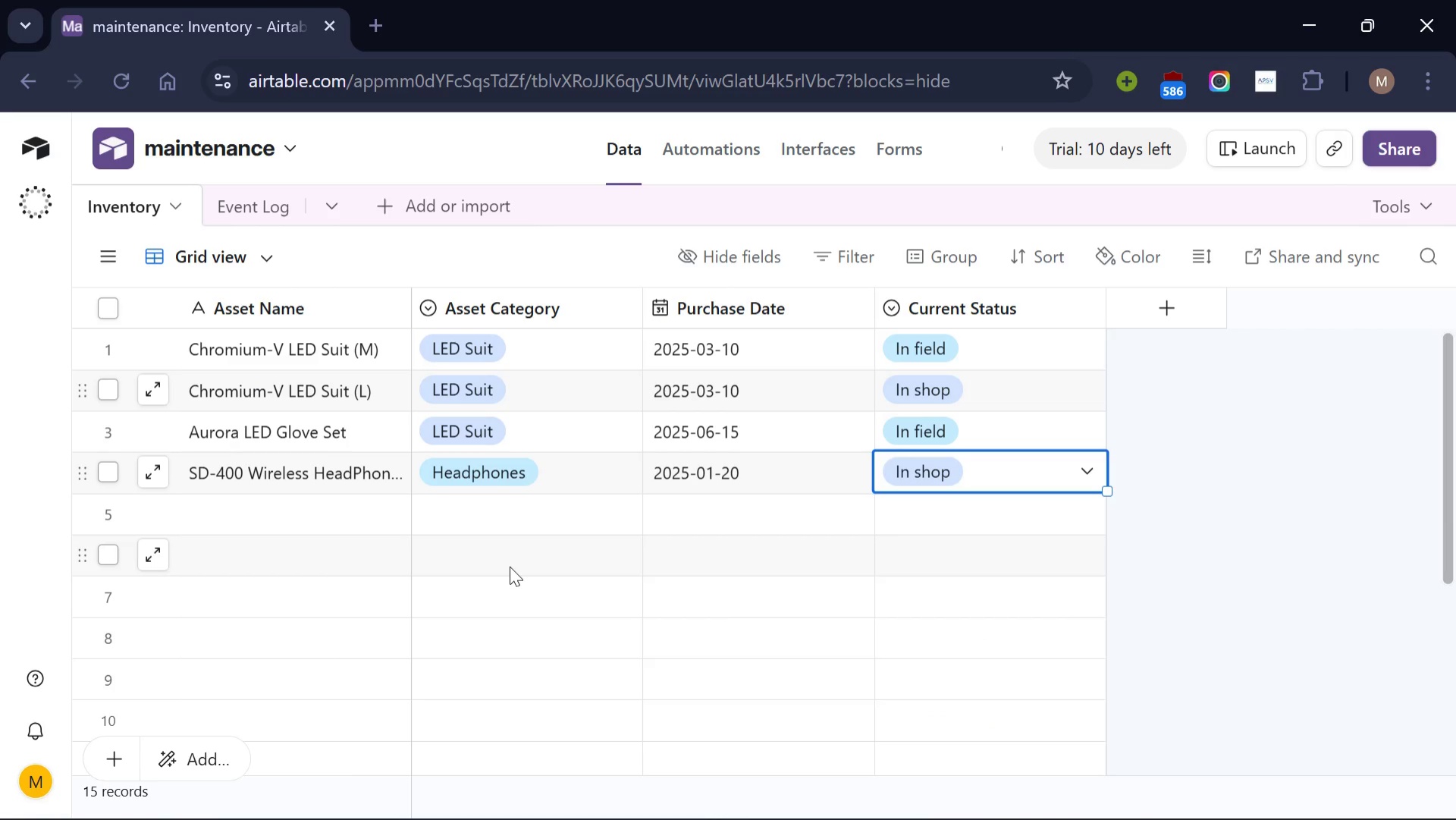 
scroll: coordinate [510, 566], scroll_direction: up, amount: 3.0
 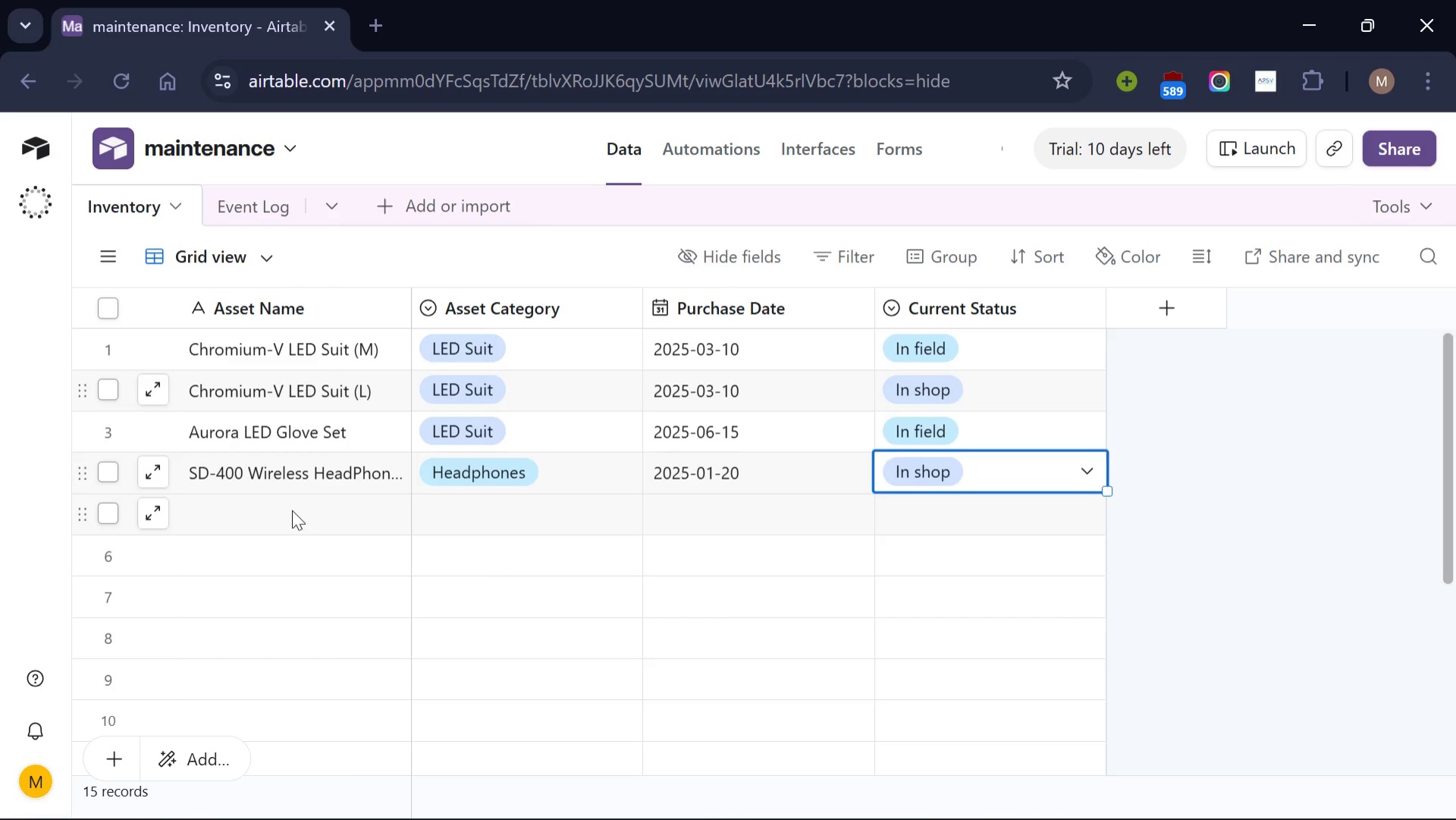 
left_click([292, 510])
 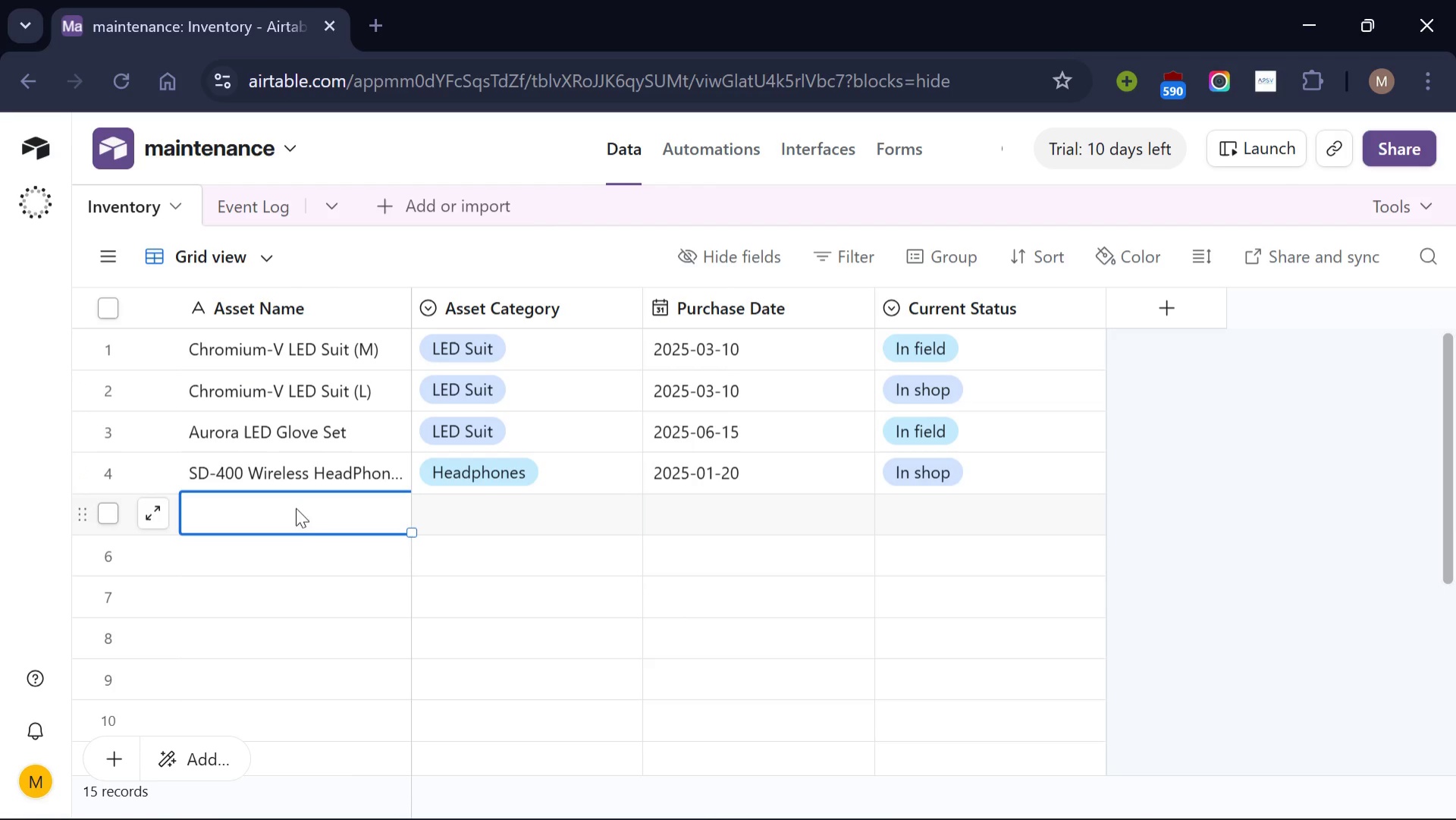 
wait(11.52)
 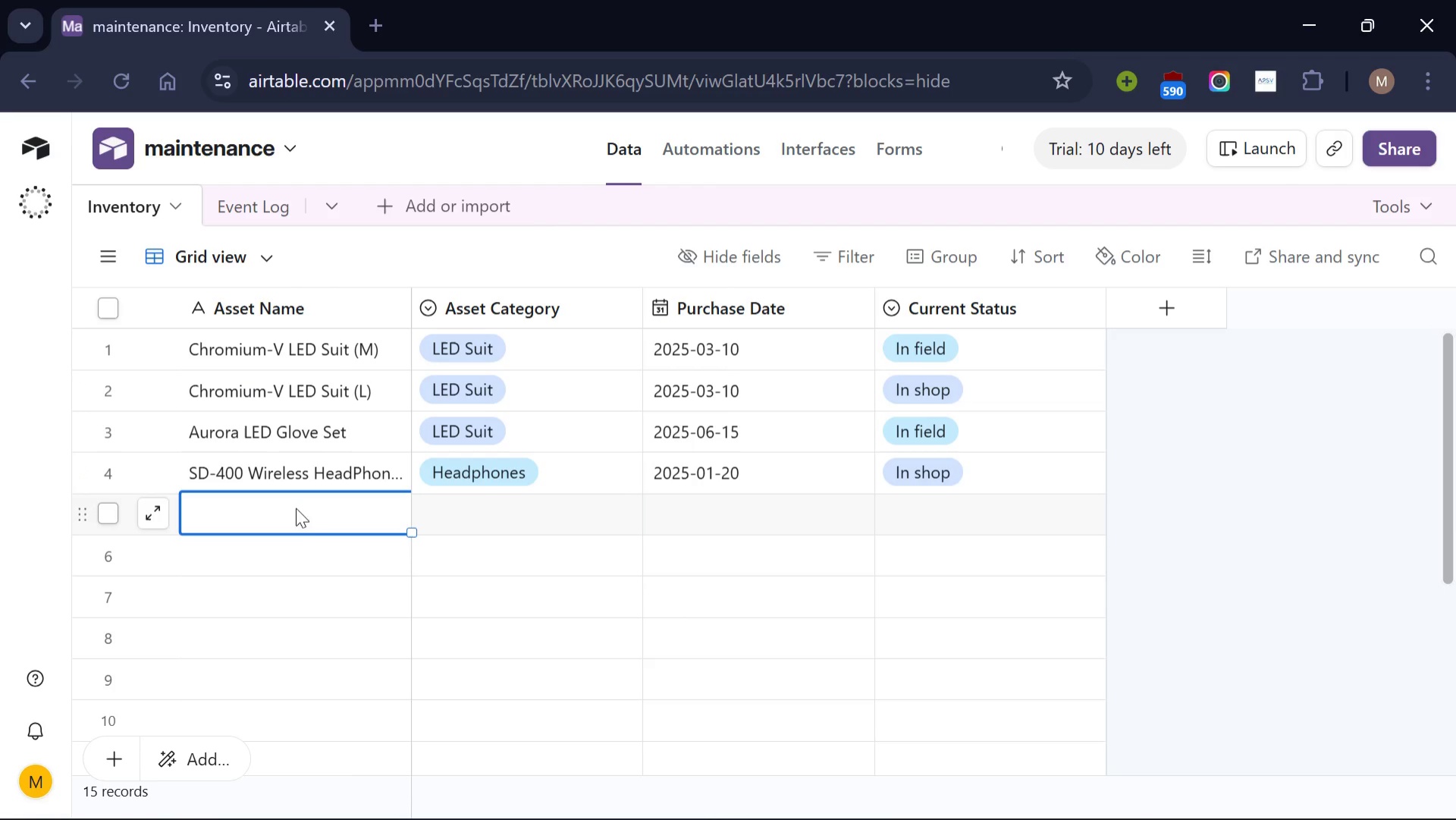 
left_click([259, 509])
 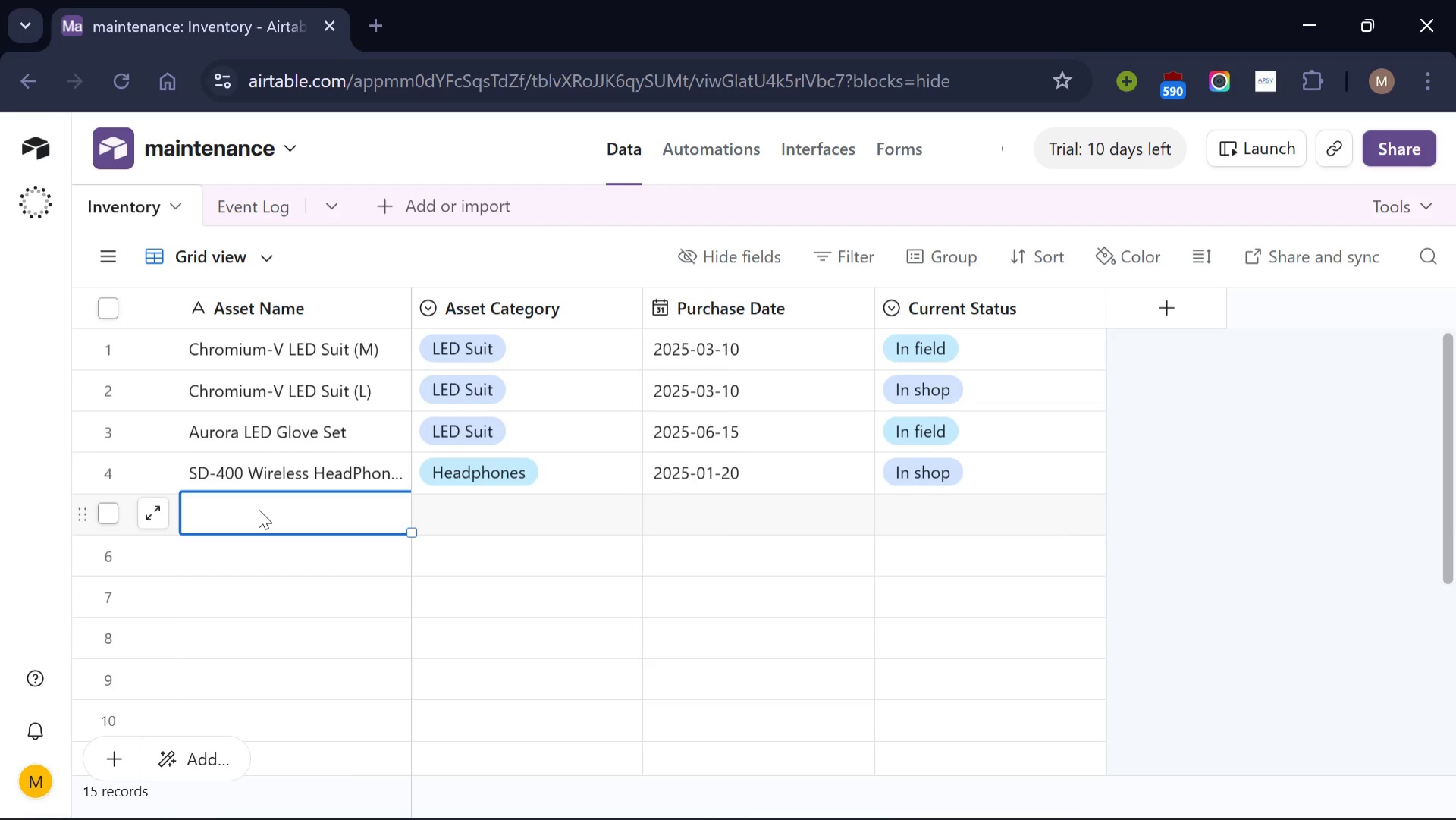 
wait(8.97)
 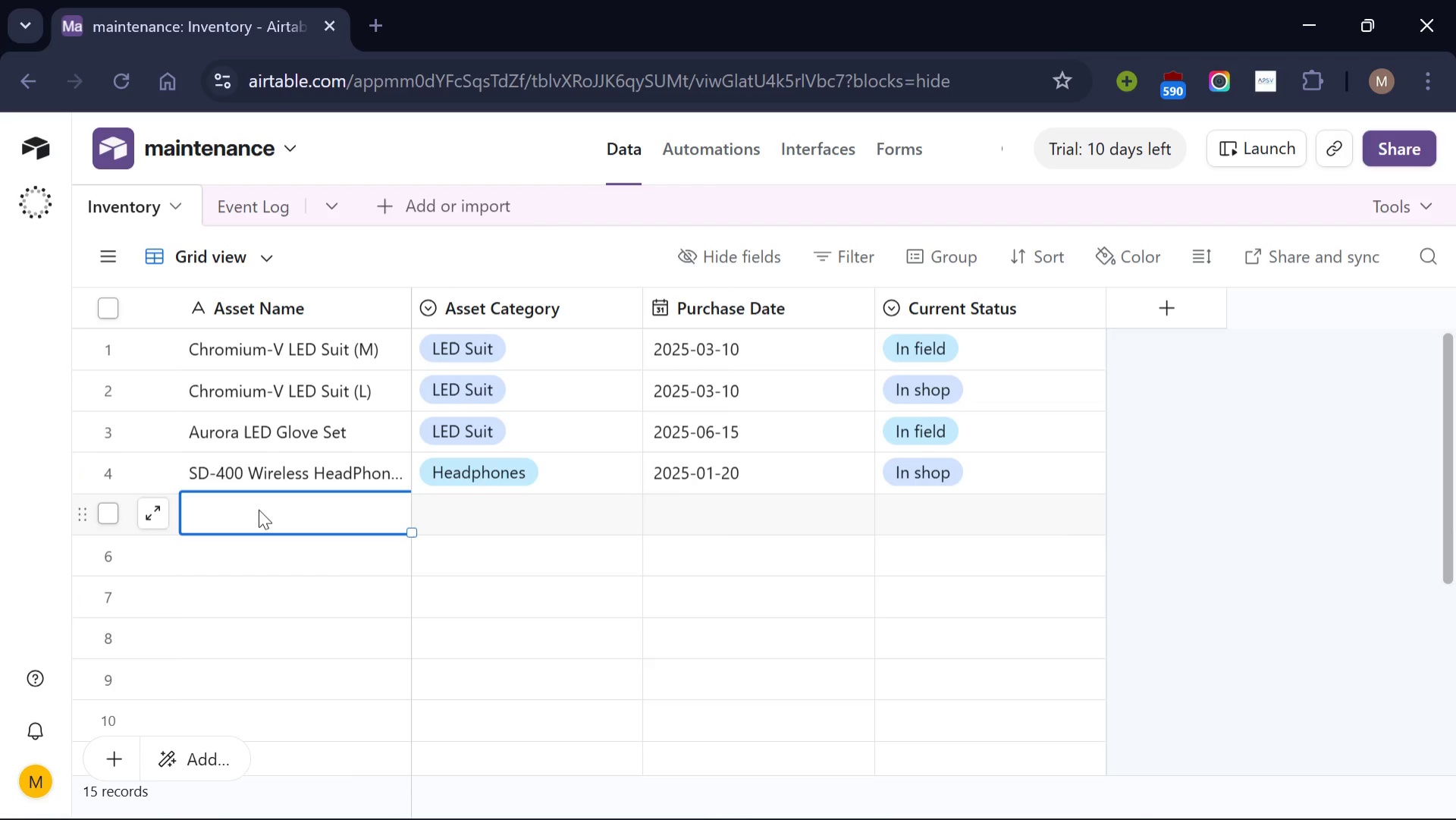 
type(SD -)
key(Backspace)
type(-)
key(Backspace)
key(Backspace)
type(-400 Wireless Headphones)
 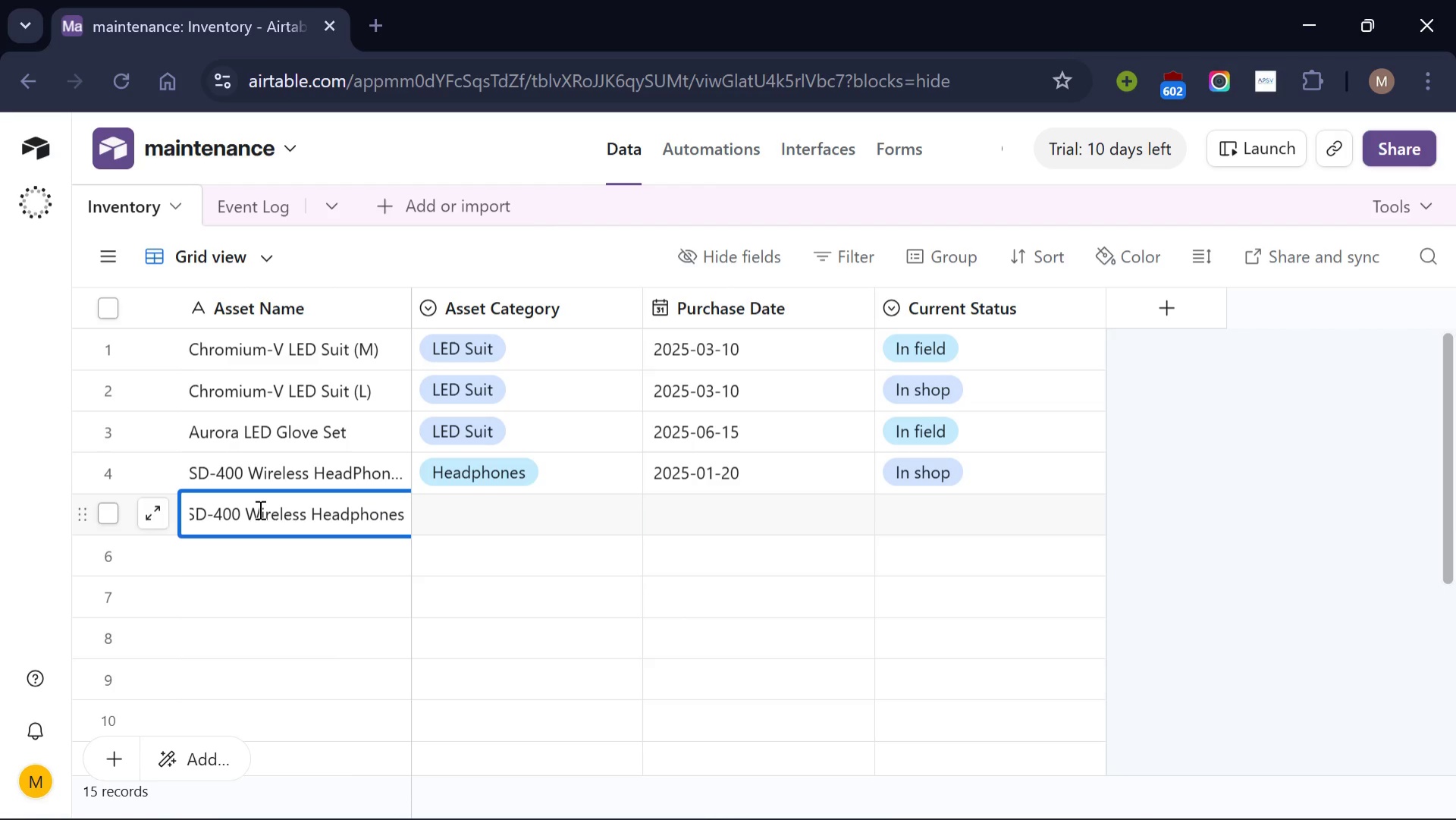 
wait(5.05)
 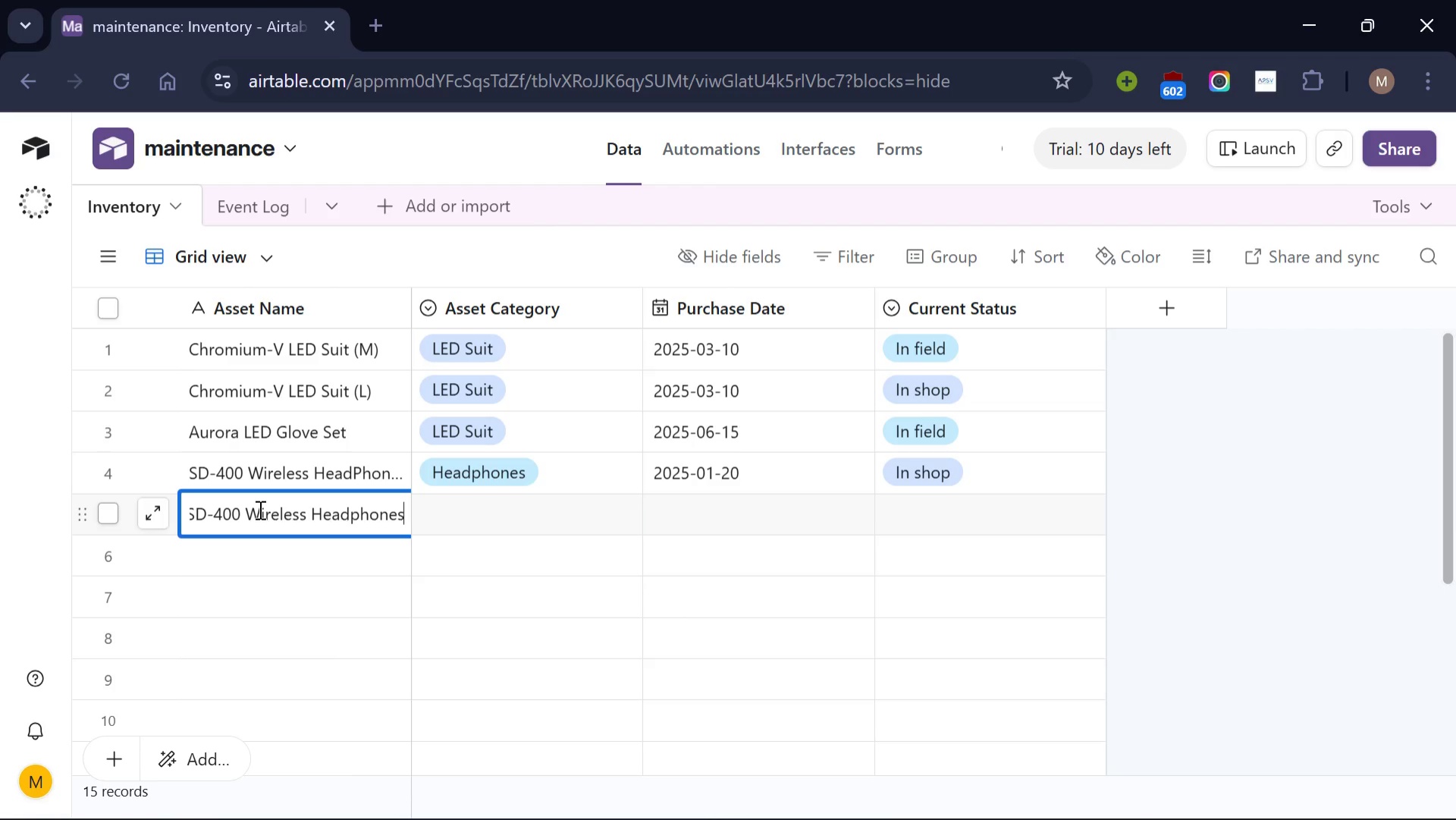 
type( (1-)
key(Backspace)
type(0)
 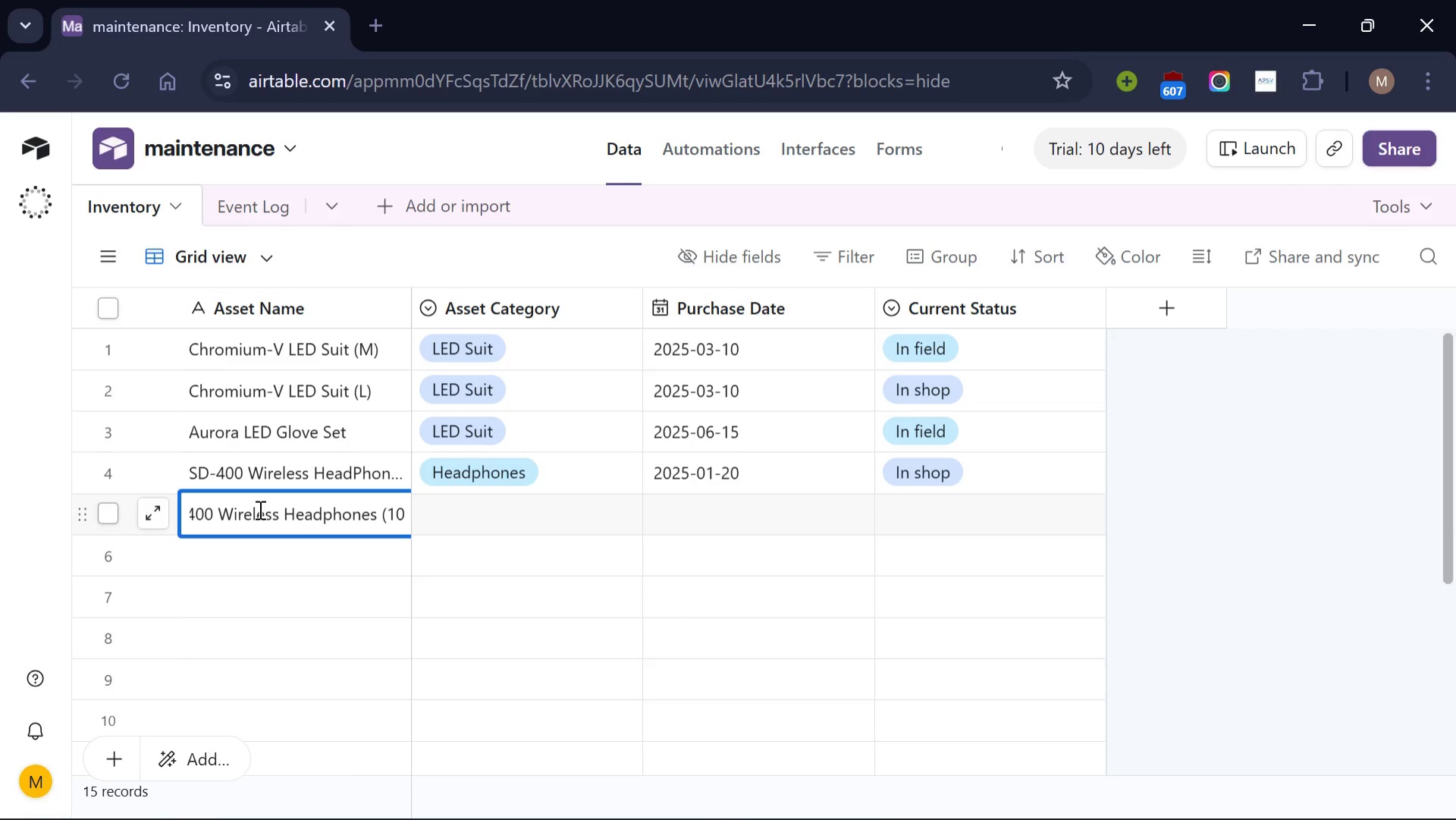 
type(-pack) #2)
 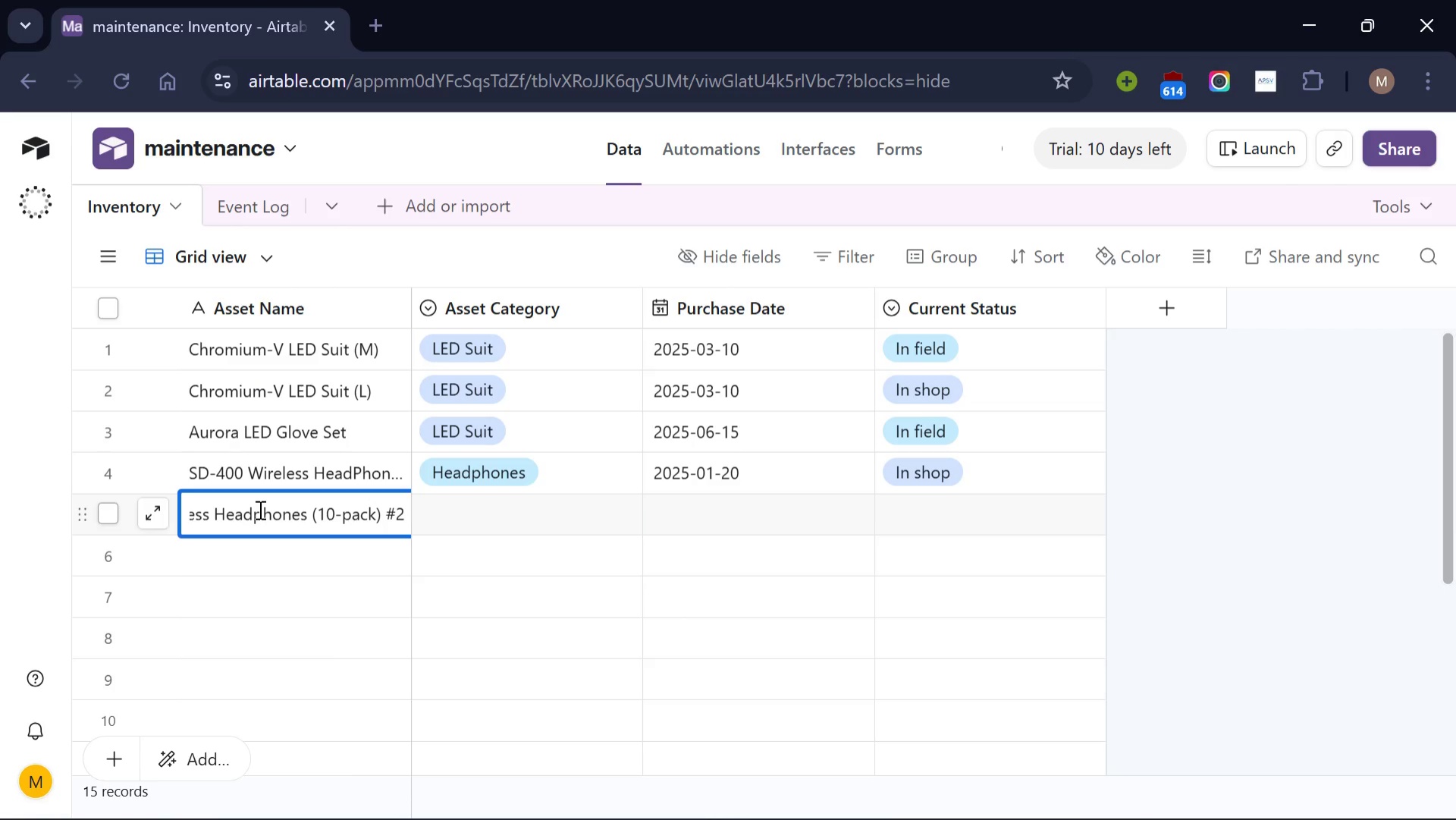 
left_click([517, 522])
 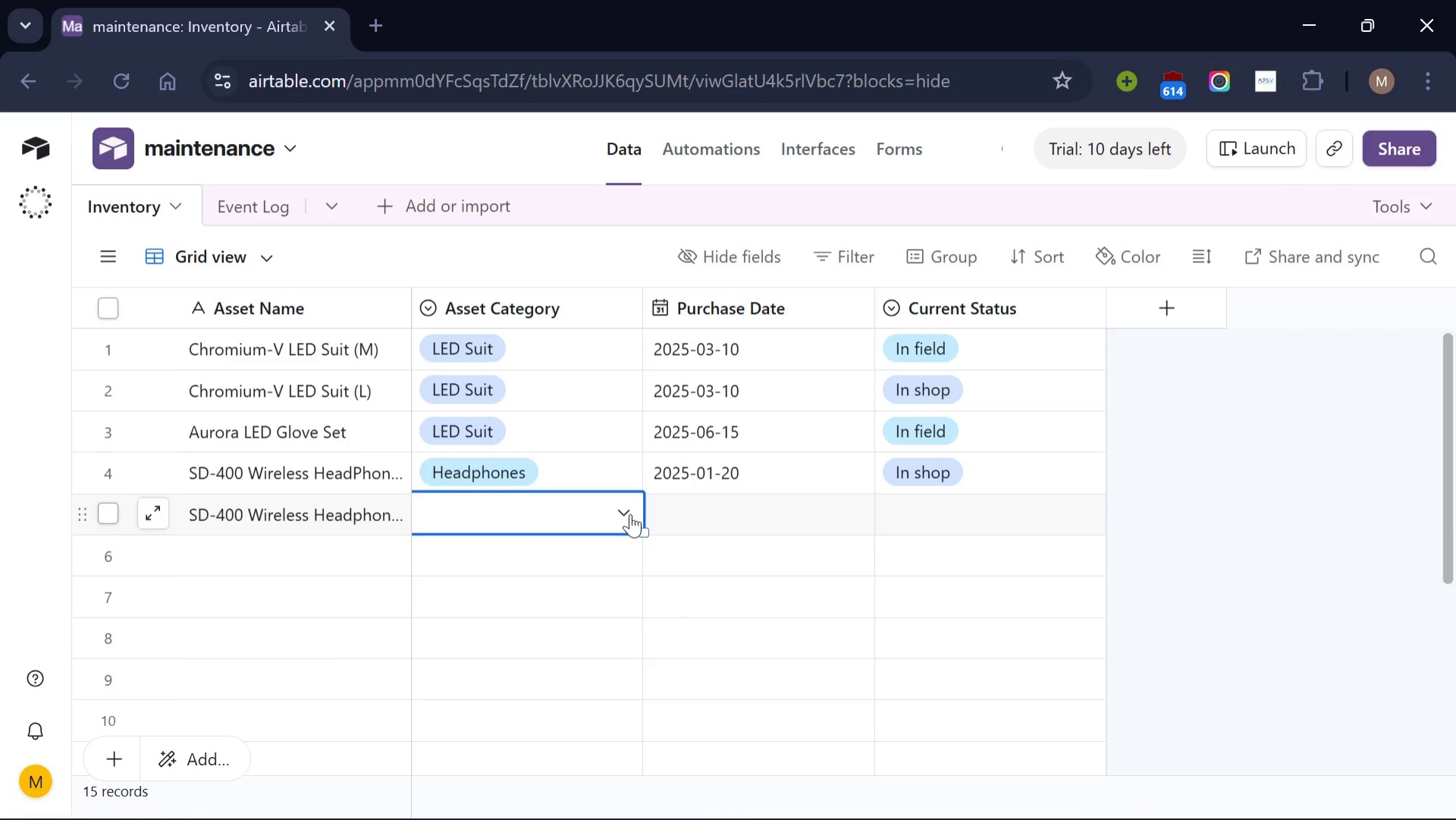 
left_click([630, 514])
 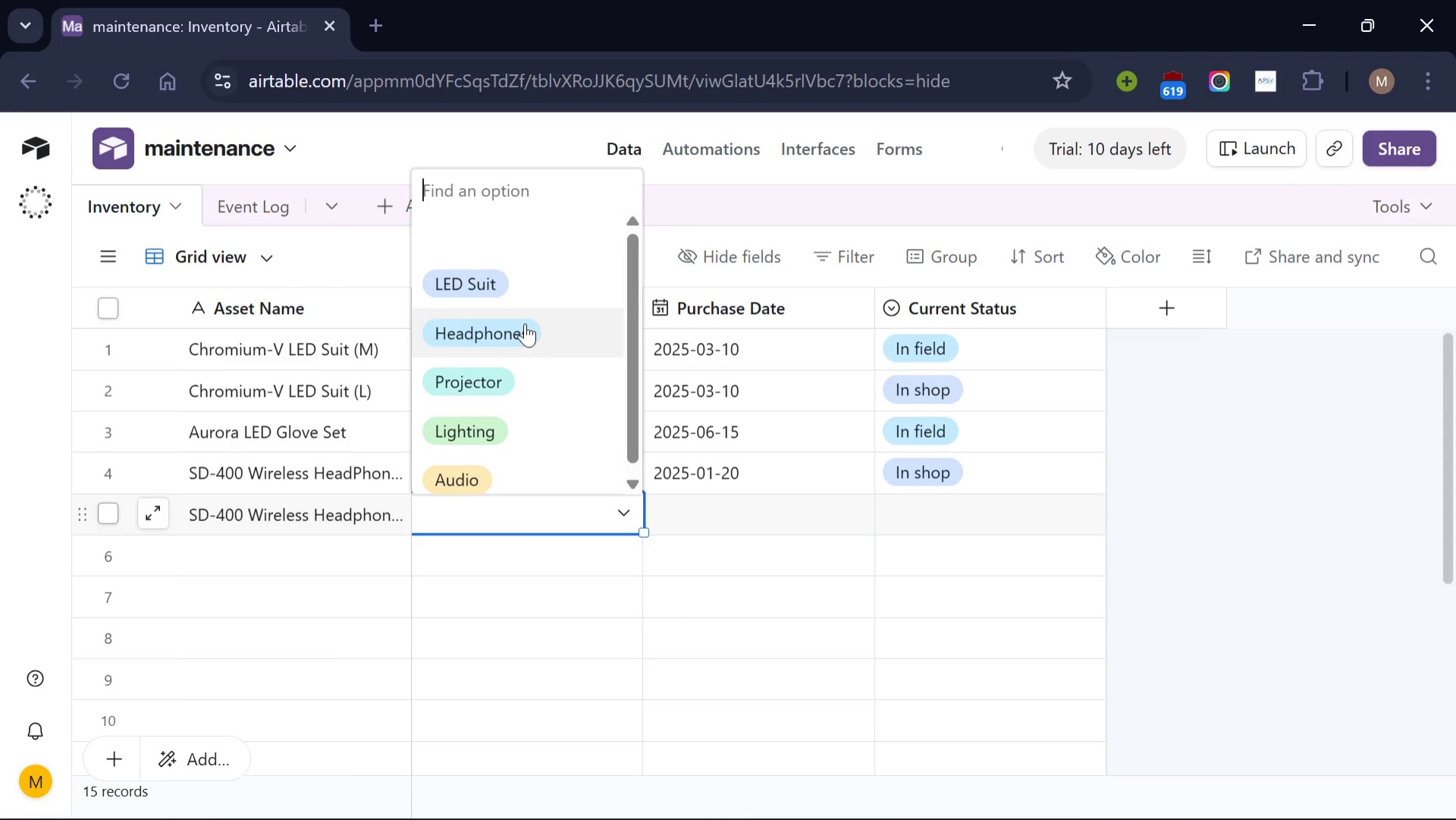 
left_click([525, 323])
 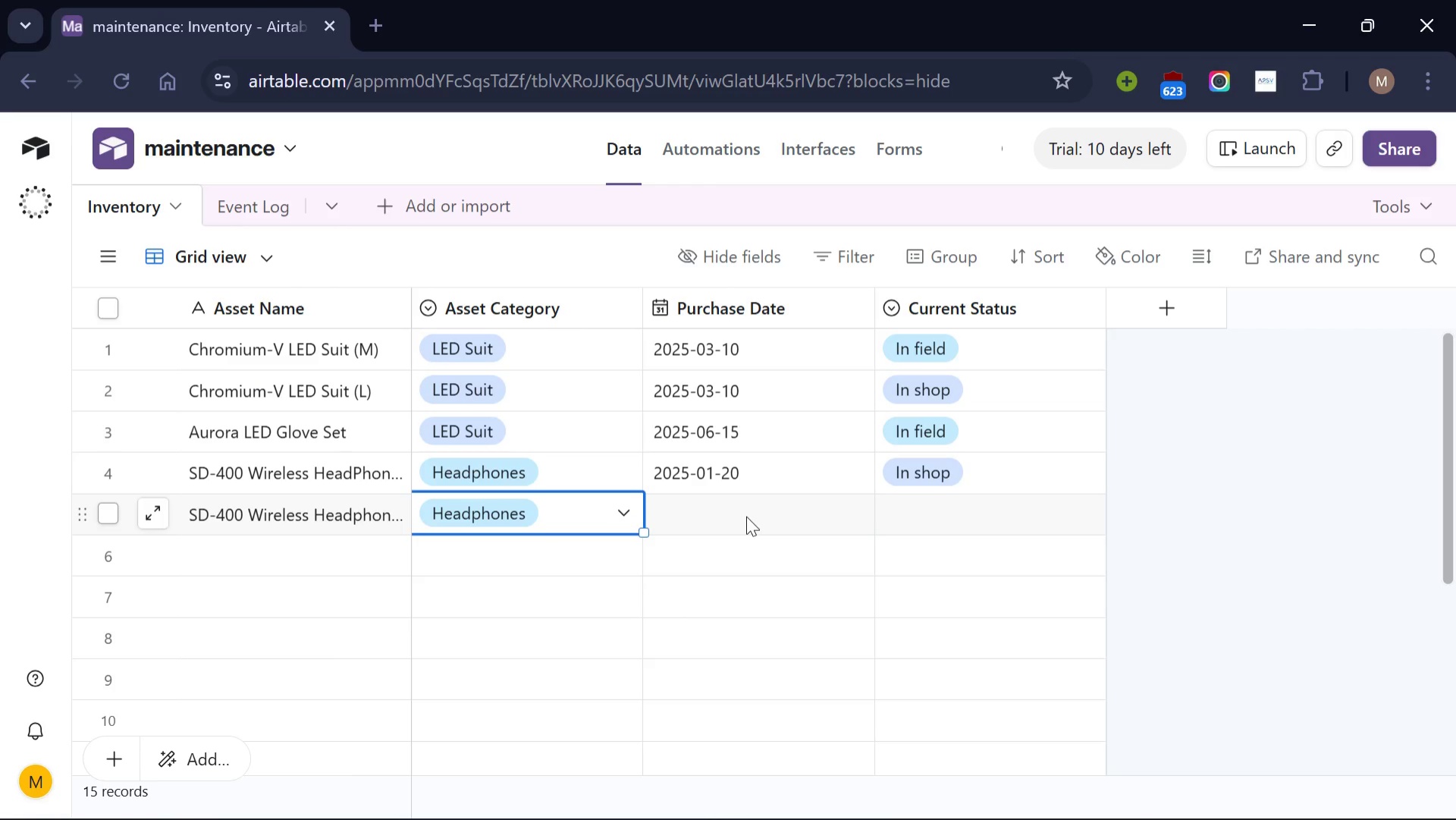 
left_click([746, 516])
 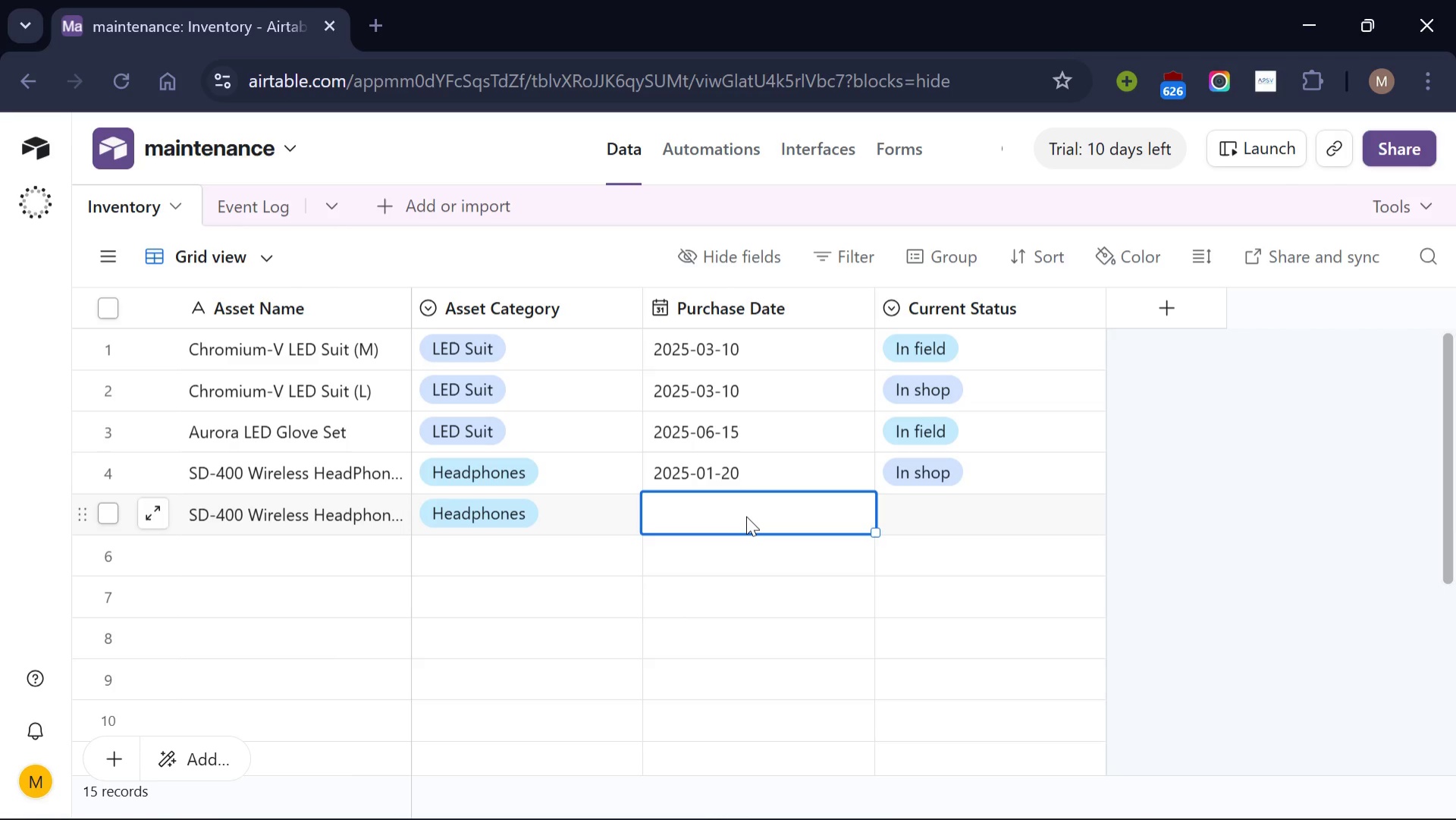 
wait(5.8)
 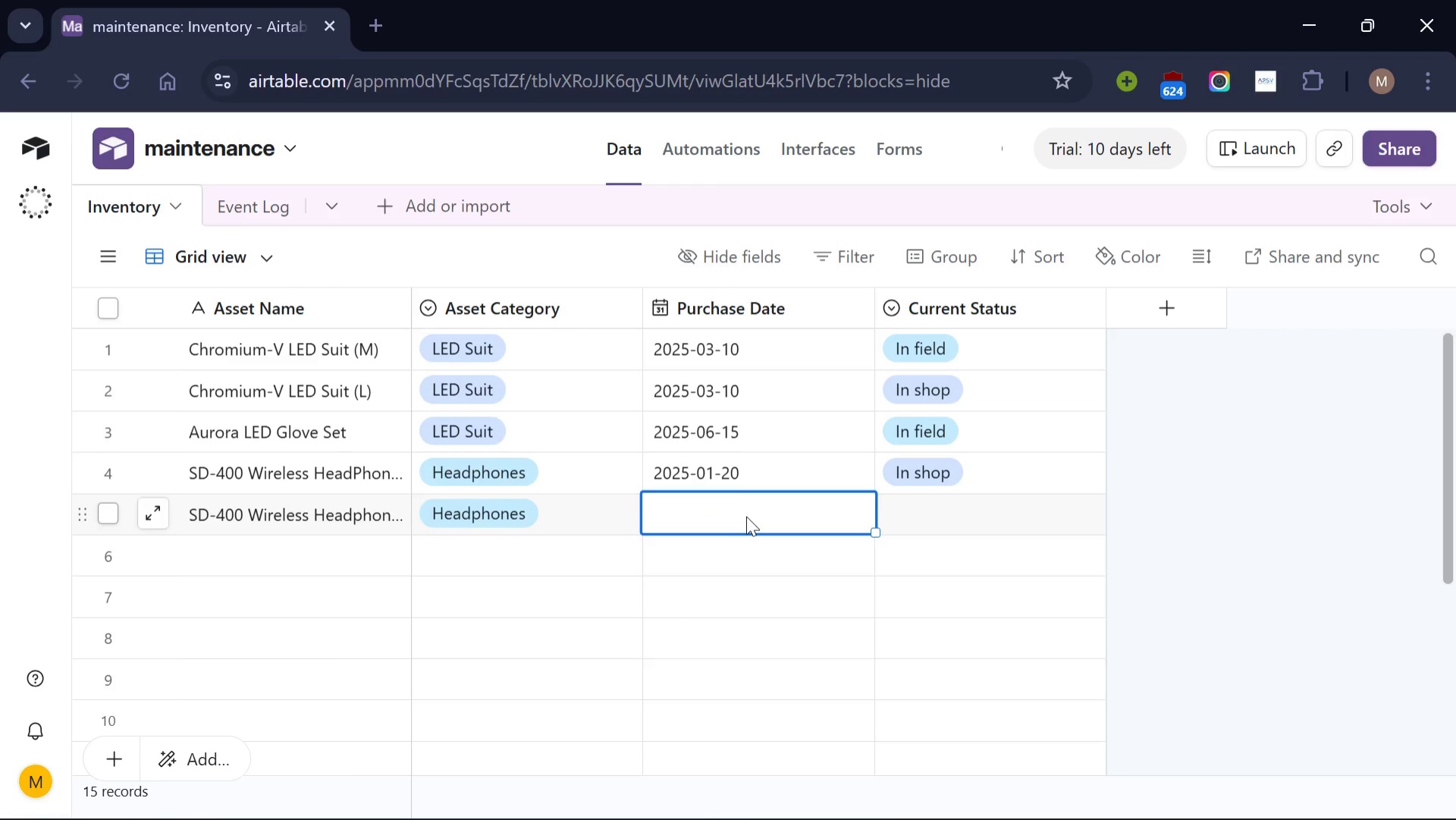 
type(2025-04-12)
 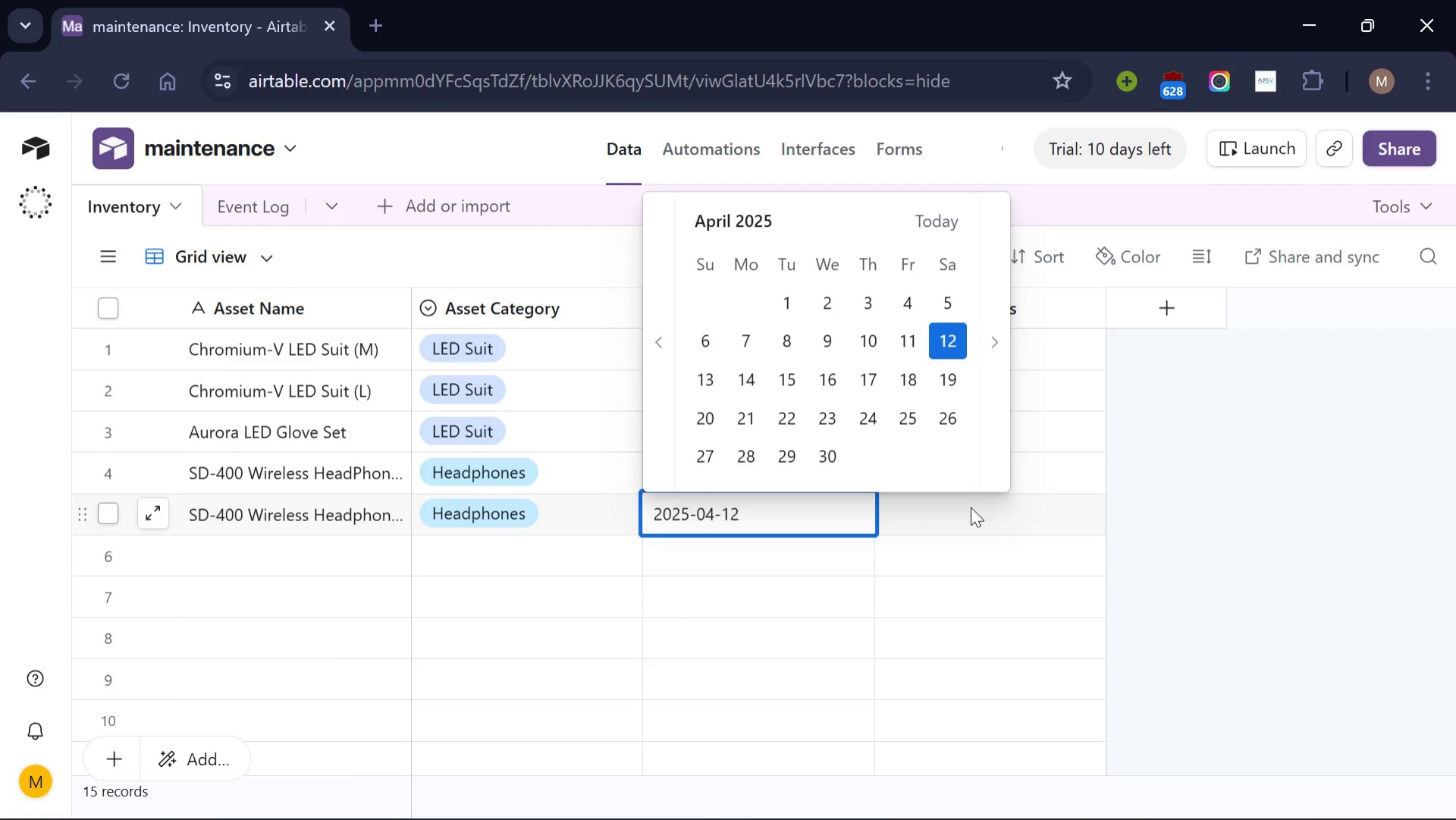 
left_click([971, 507])
 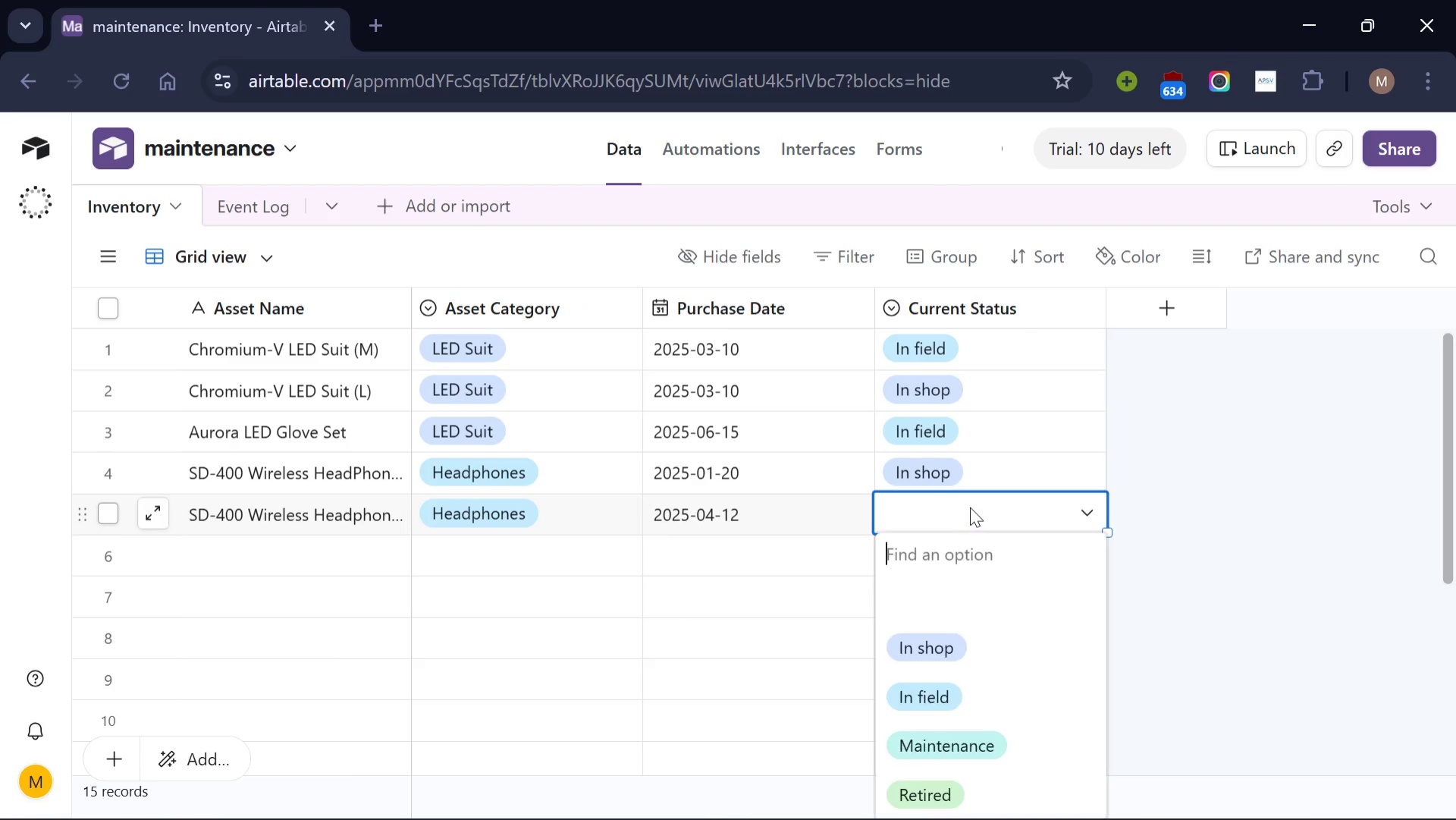 
wait(6.44)
 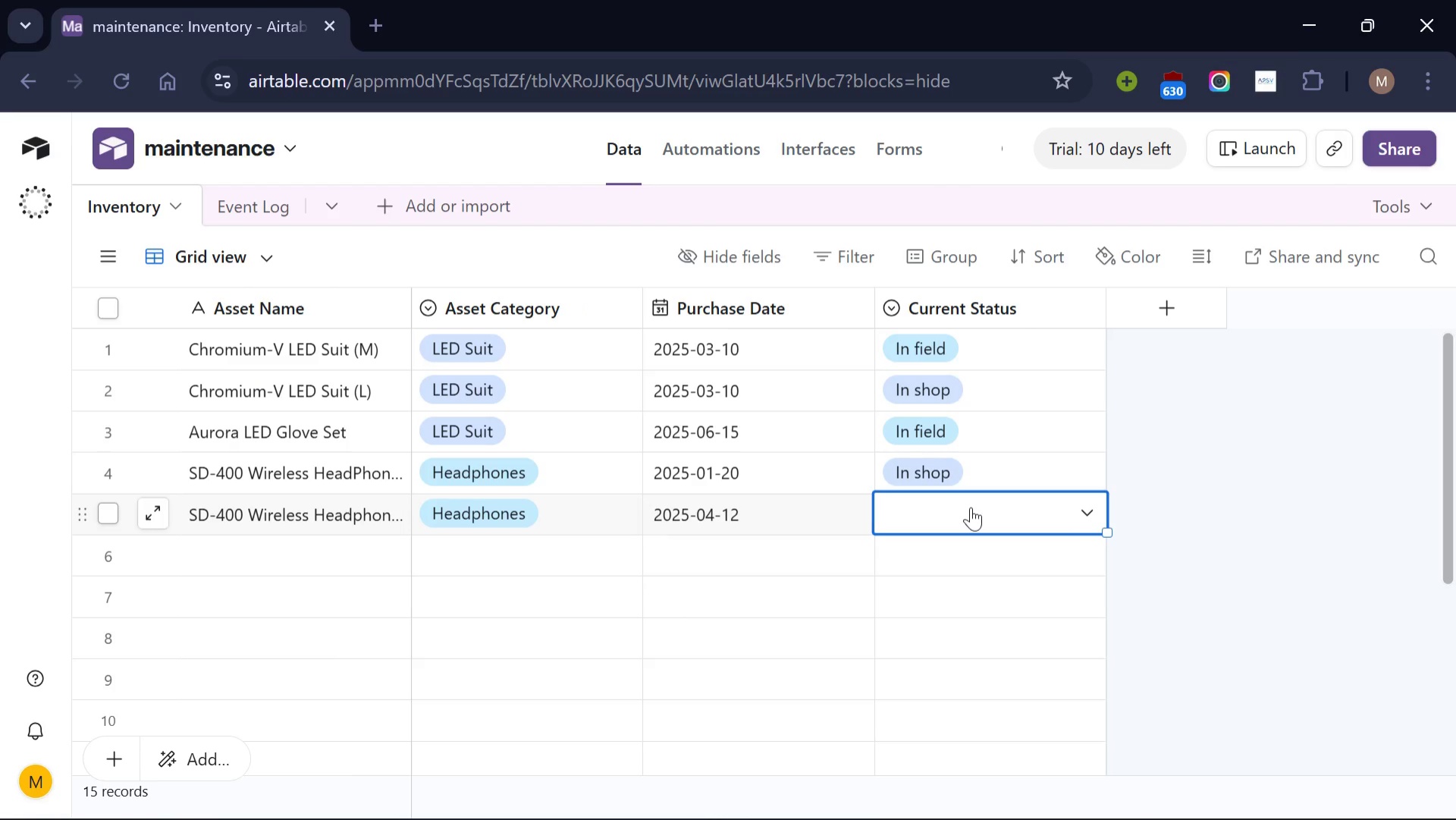 
left_click([943, 688])
 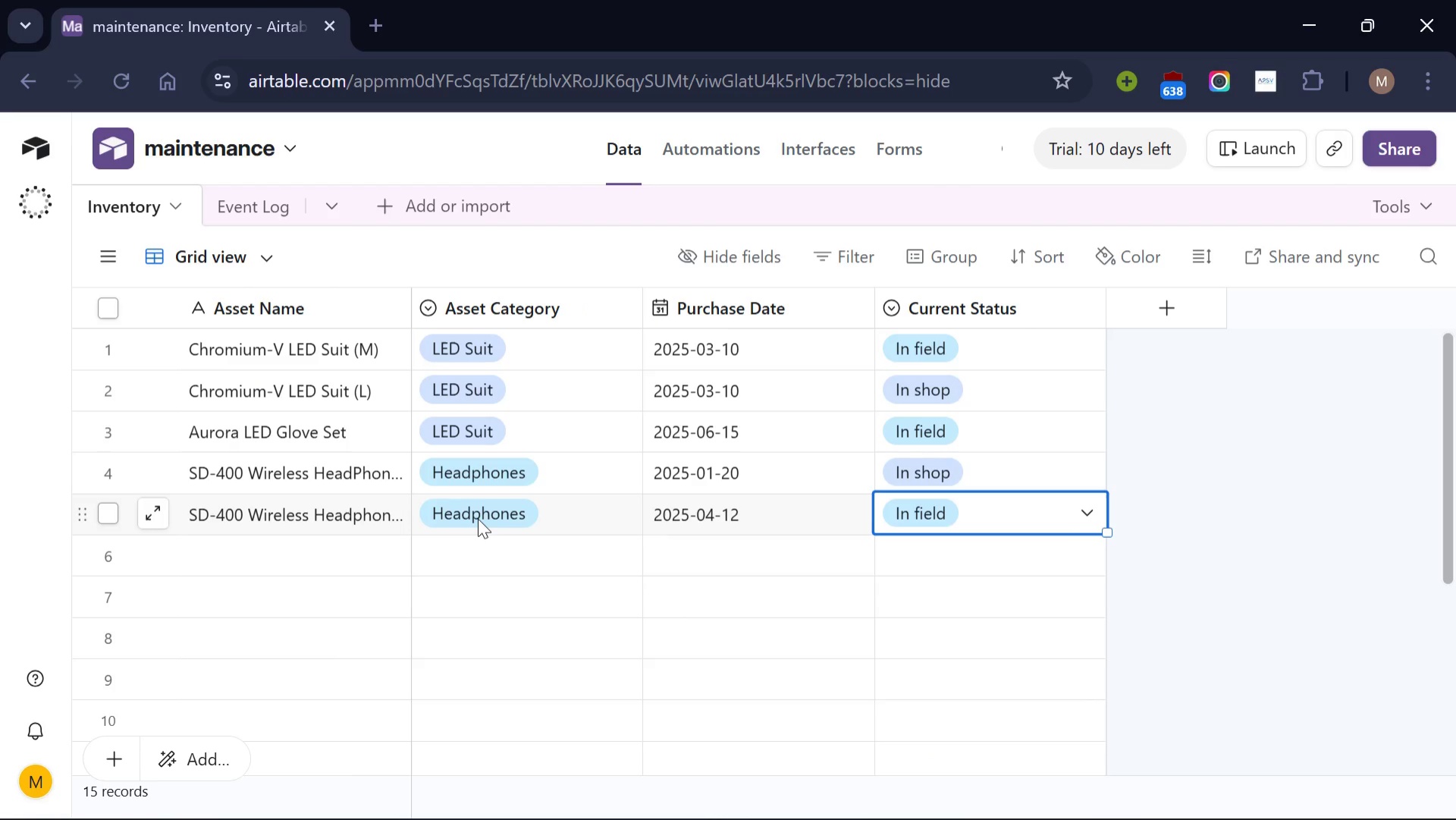 
scroll: coordinate [478, 518], scroll_direction: up, amount: 2.0
 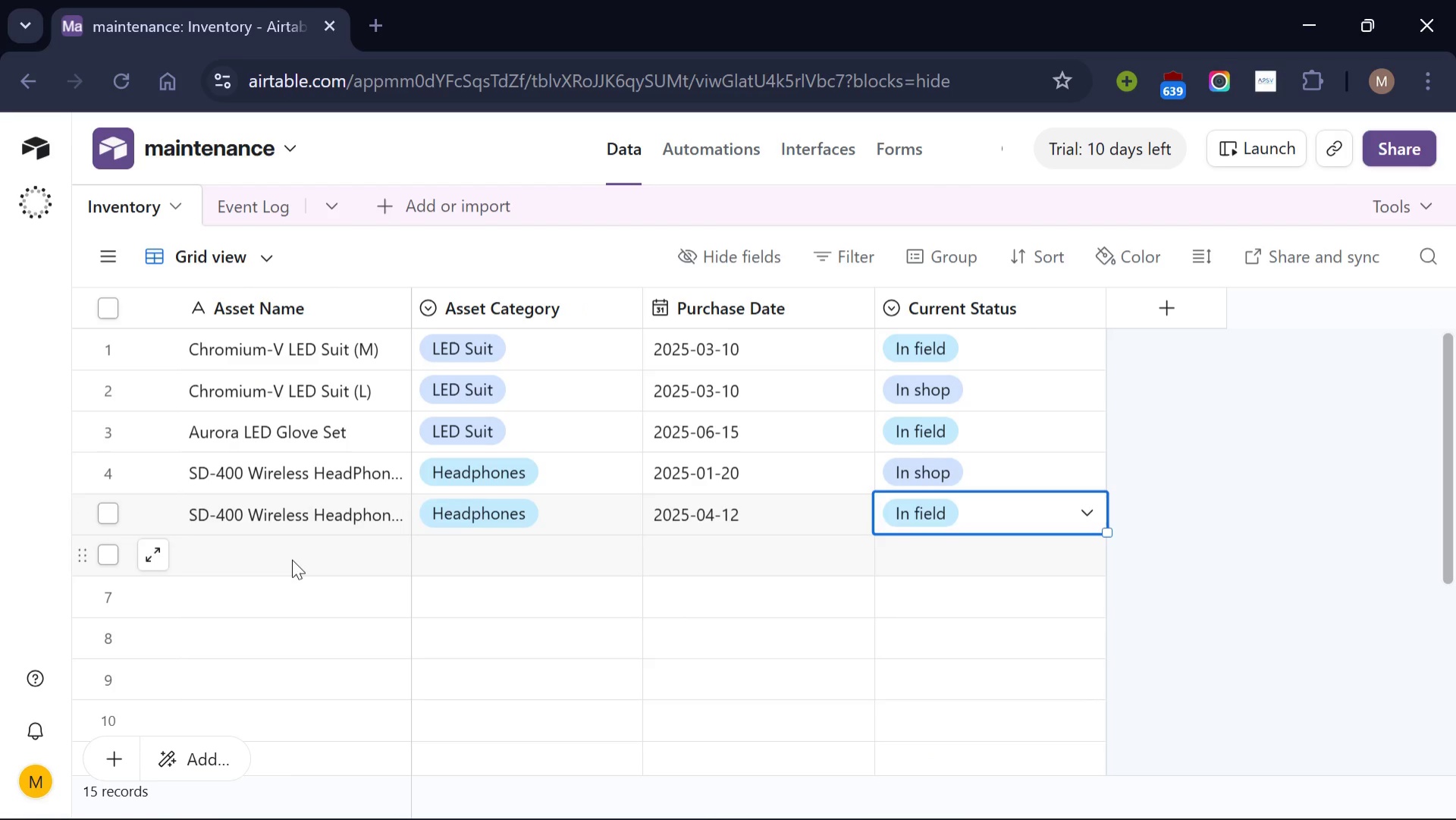 
left_click([292, 559])
 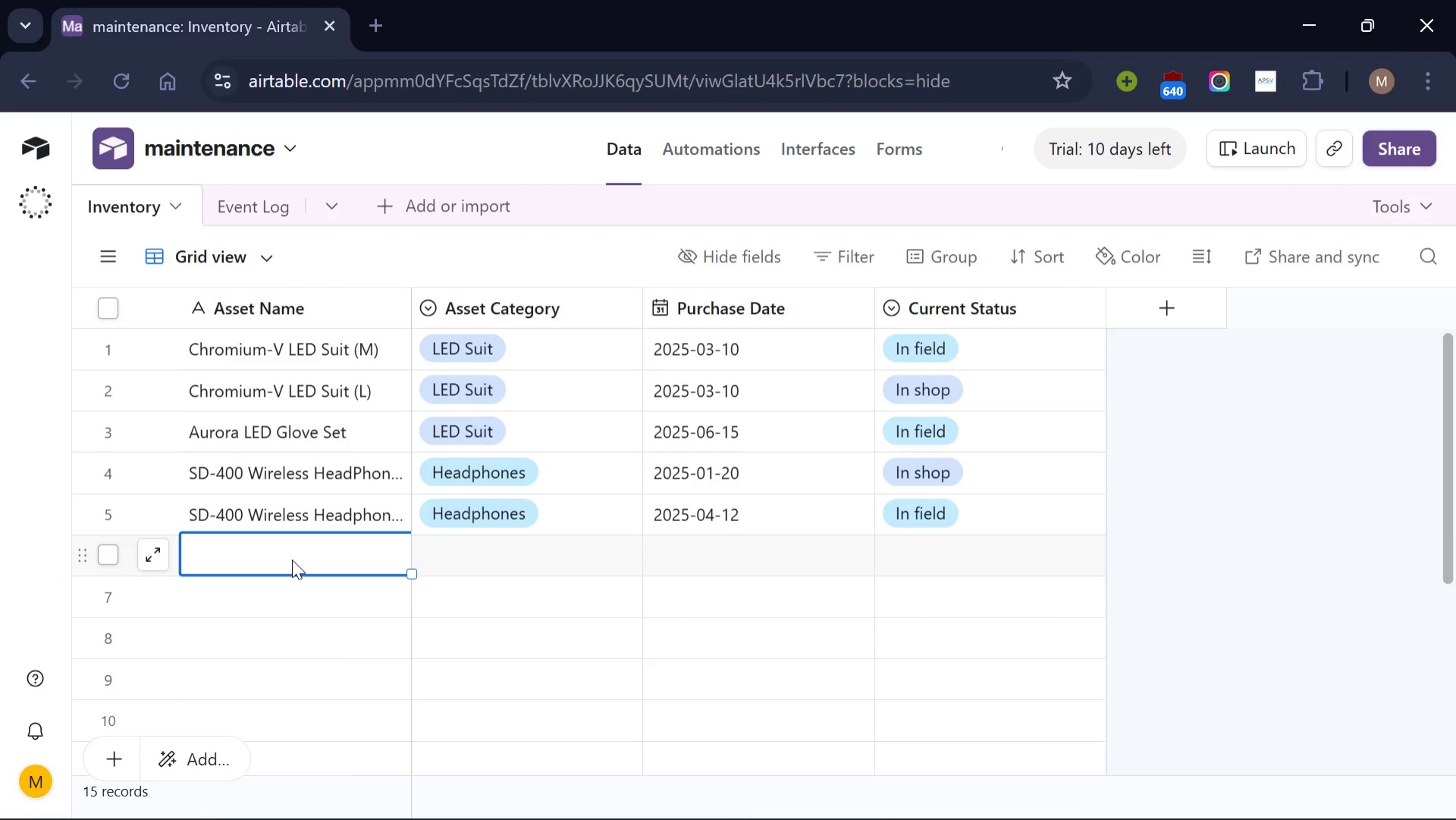 
wait(8.64)
 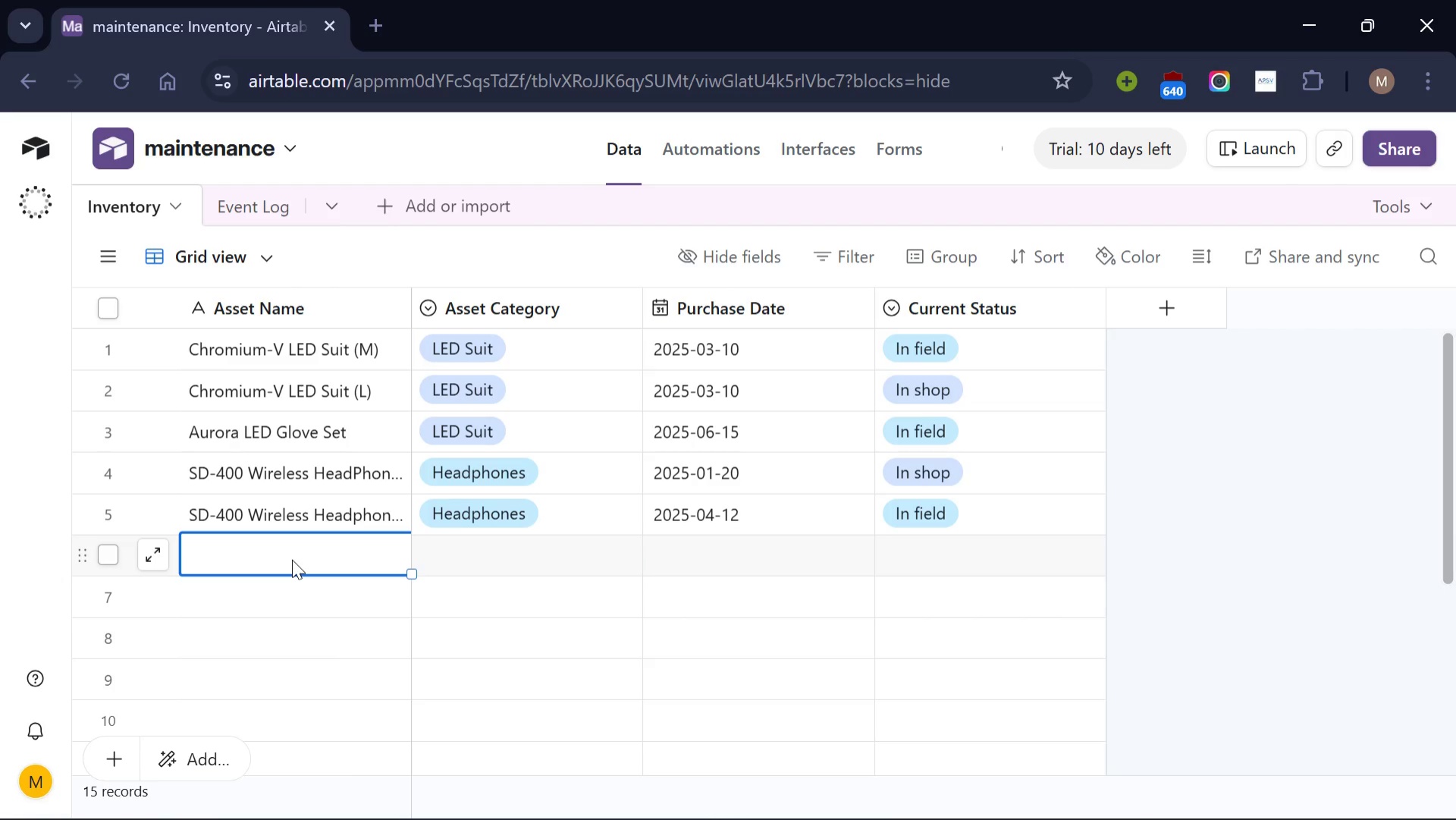 
type(Base)
 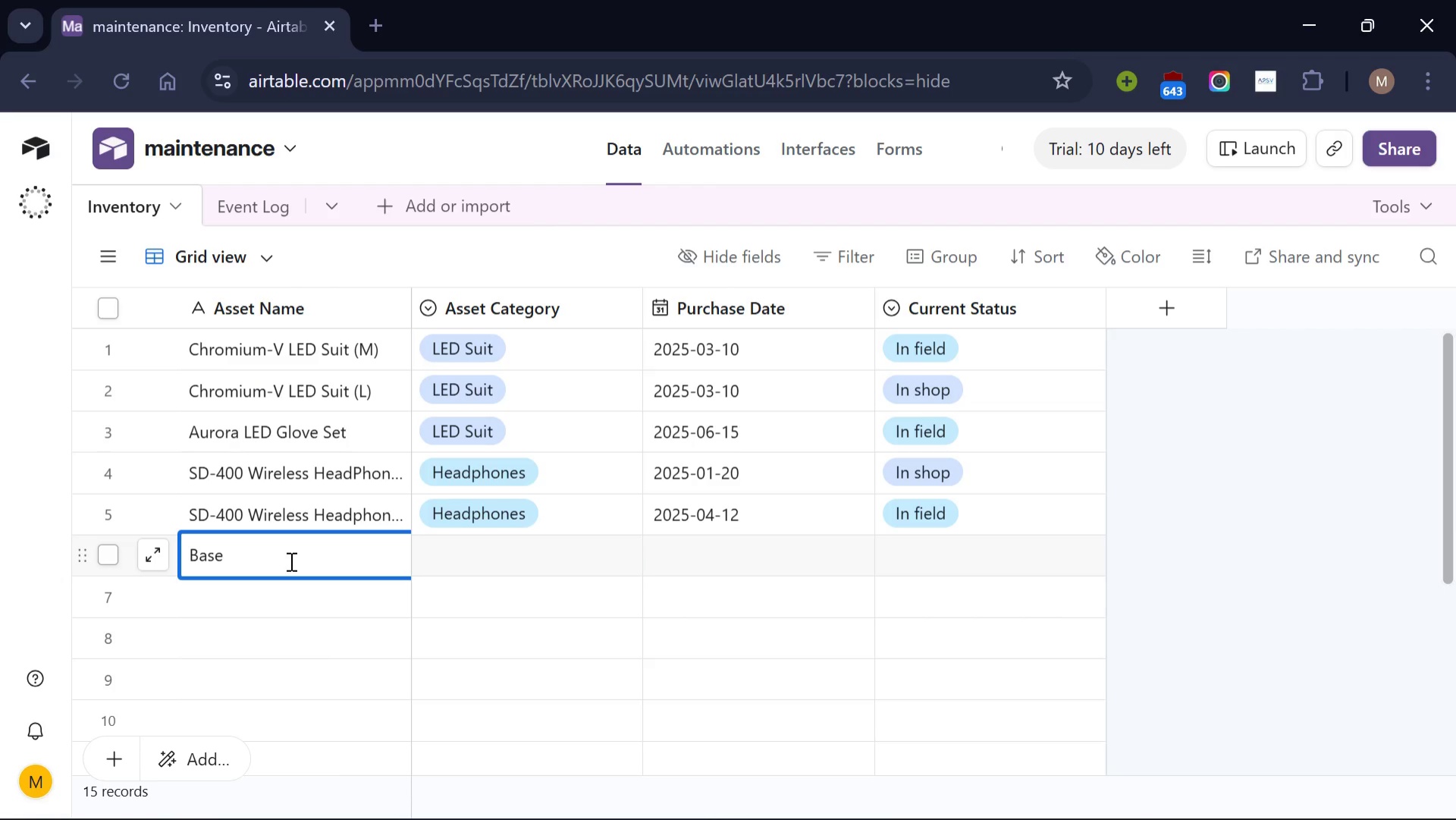 
type(Bolt Nexkband)
 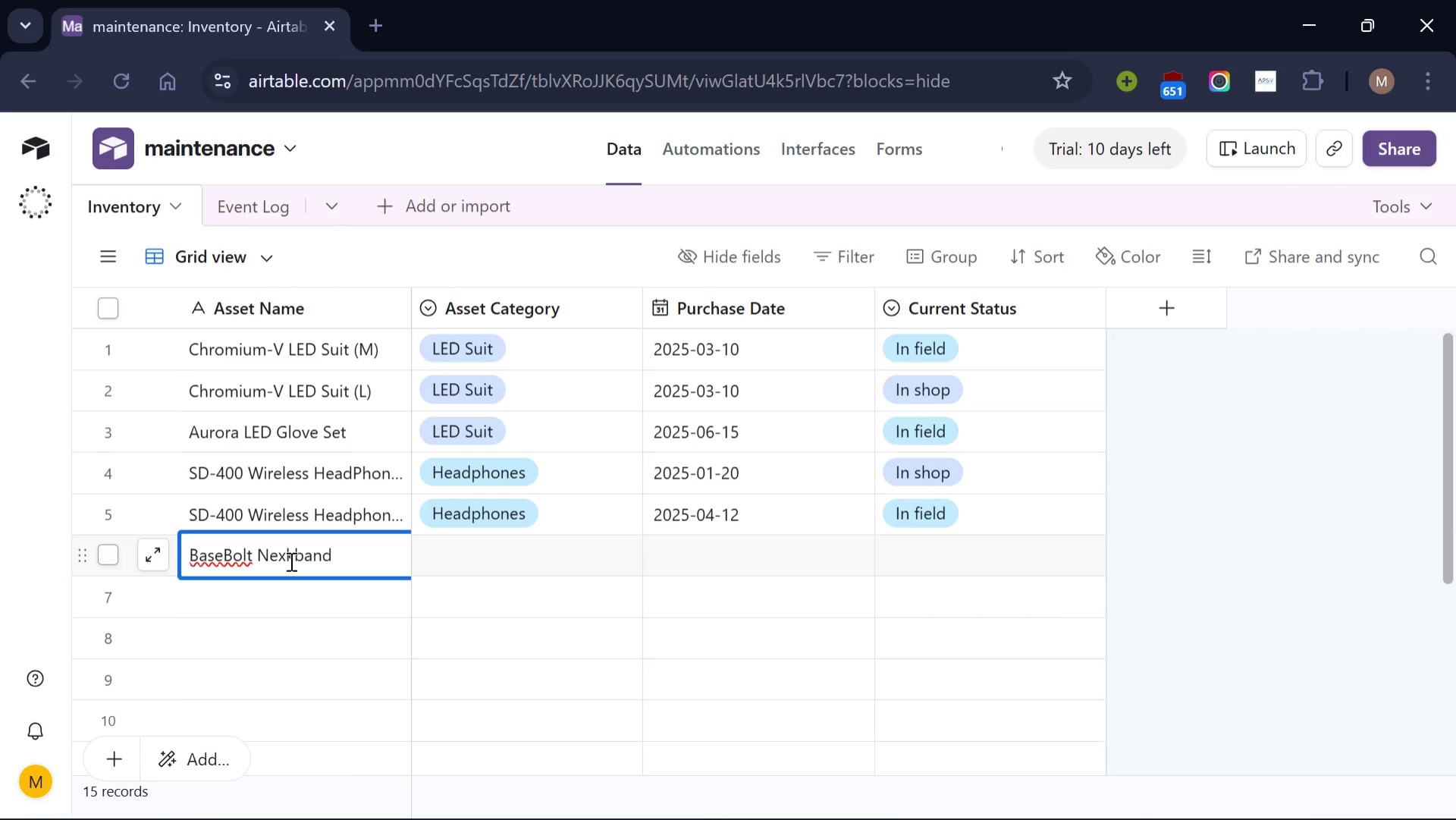 
wait(6.53)
 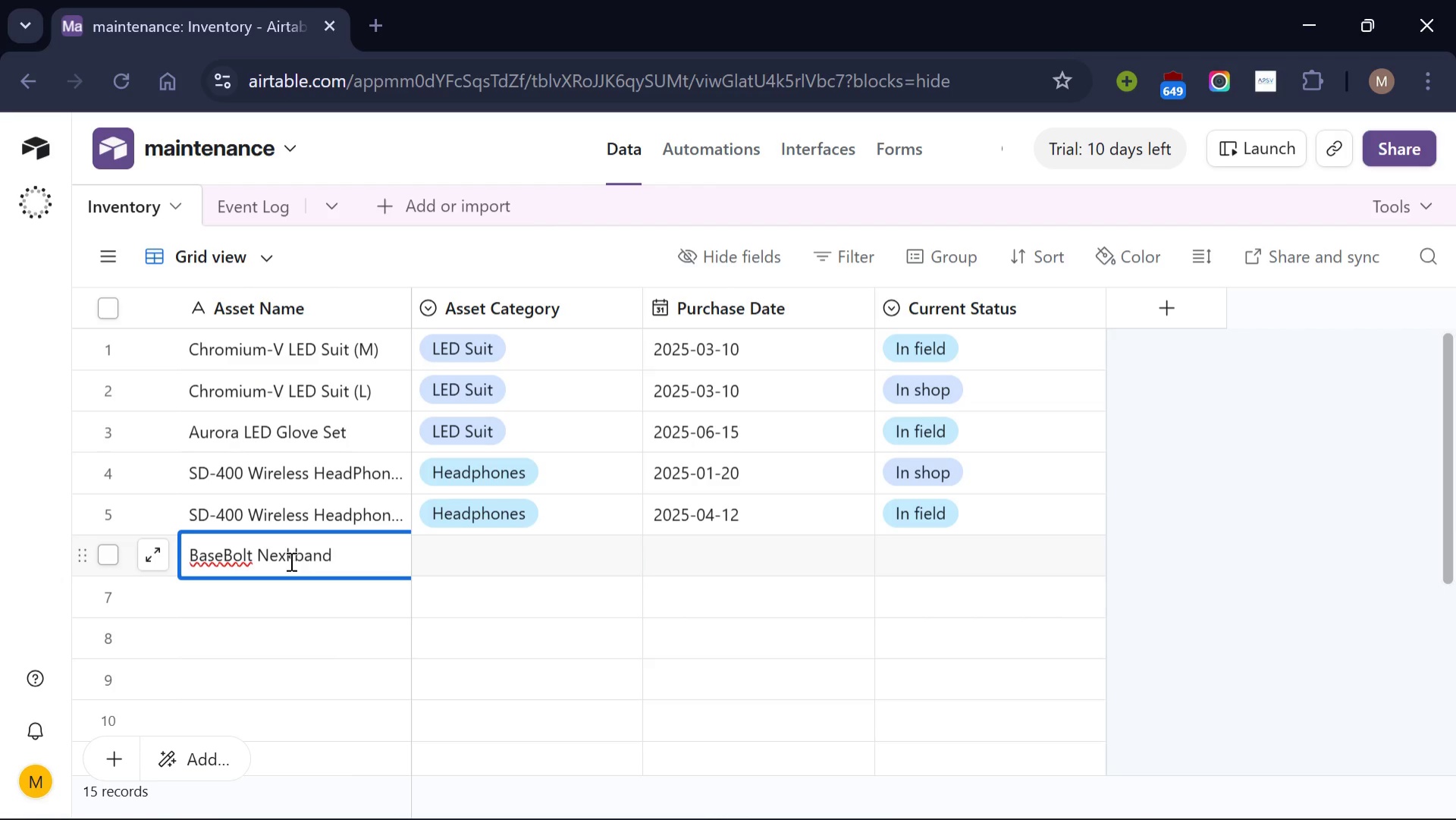 
key(Shift+9)
 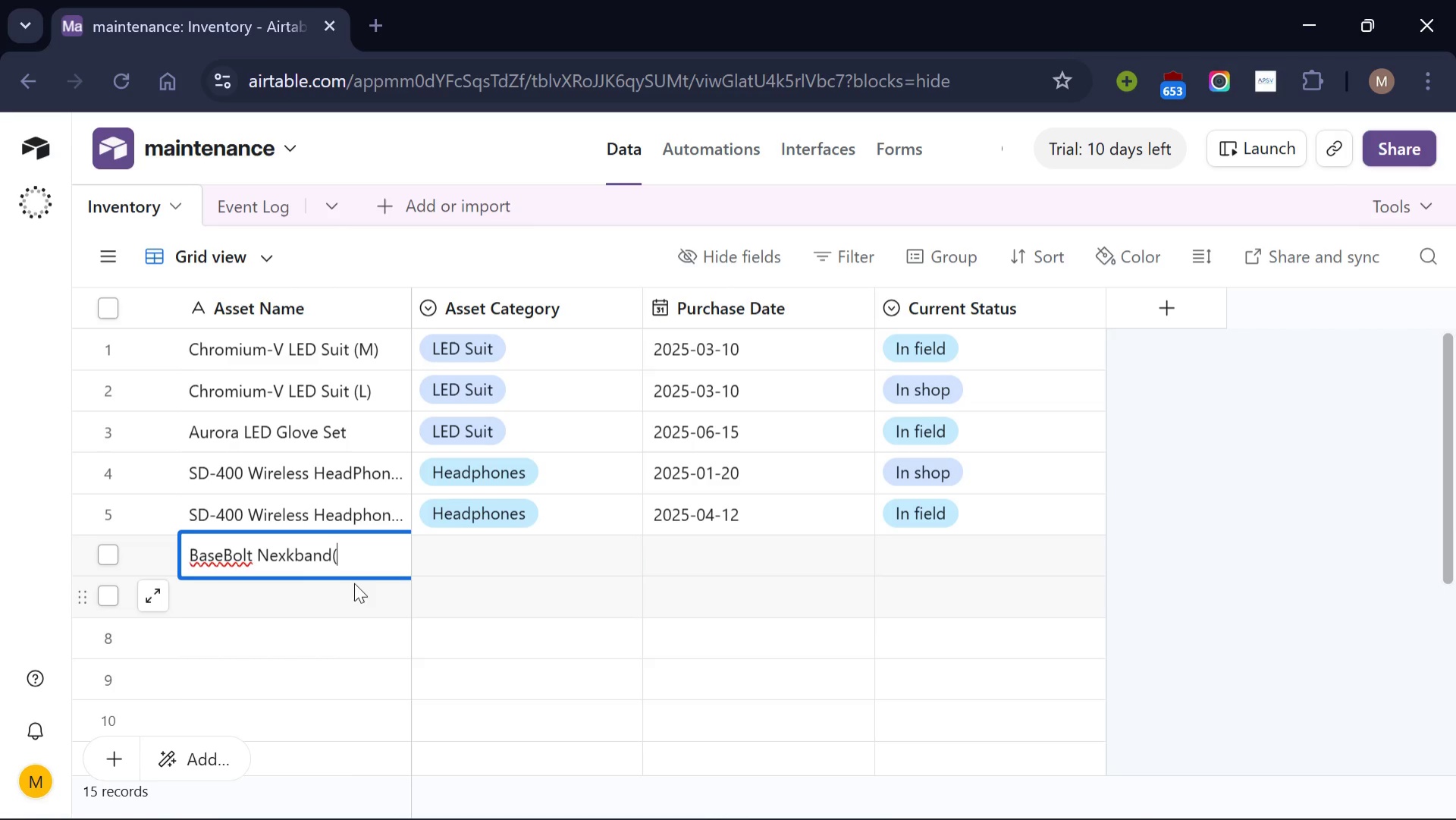 
wait(8.27)
 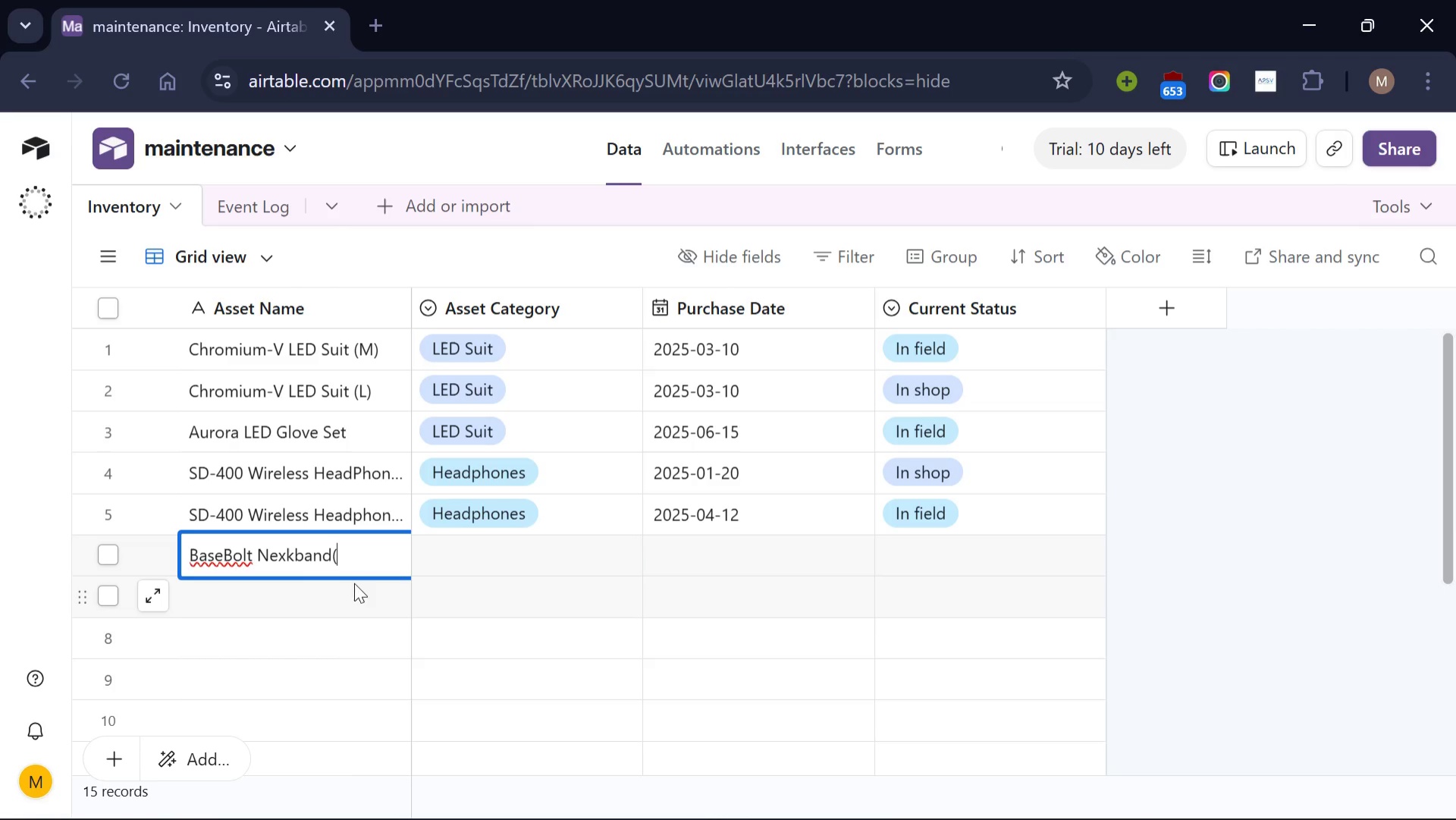 
type(20 units))
 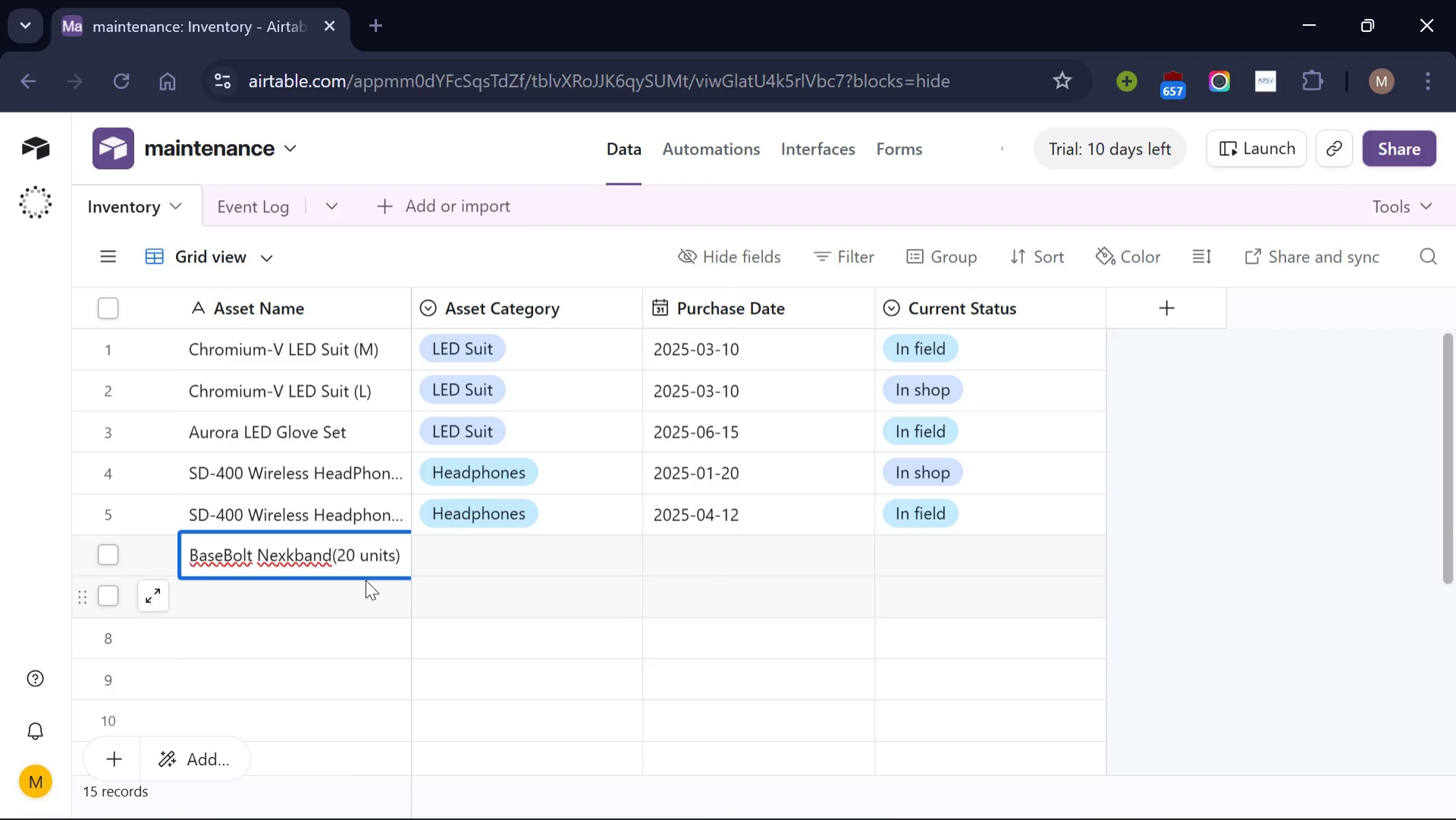 
left_click([291, 559])
 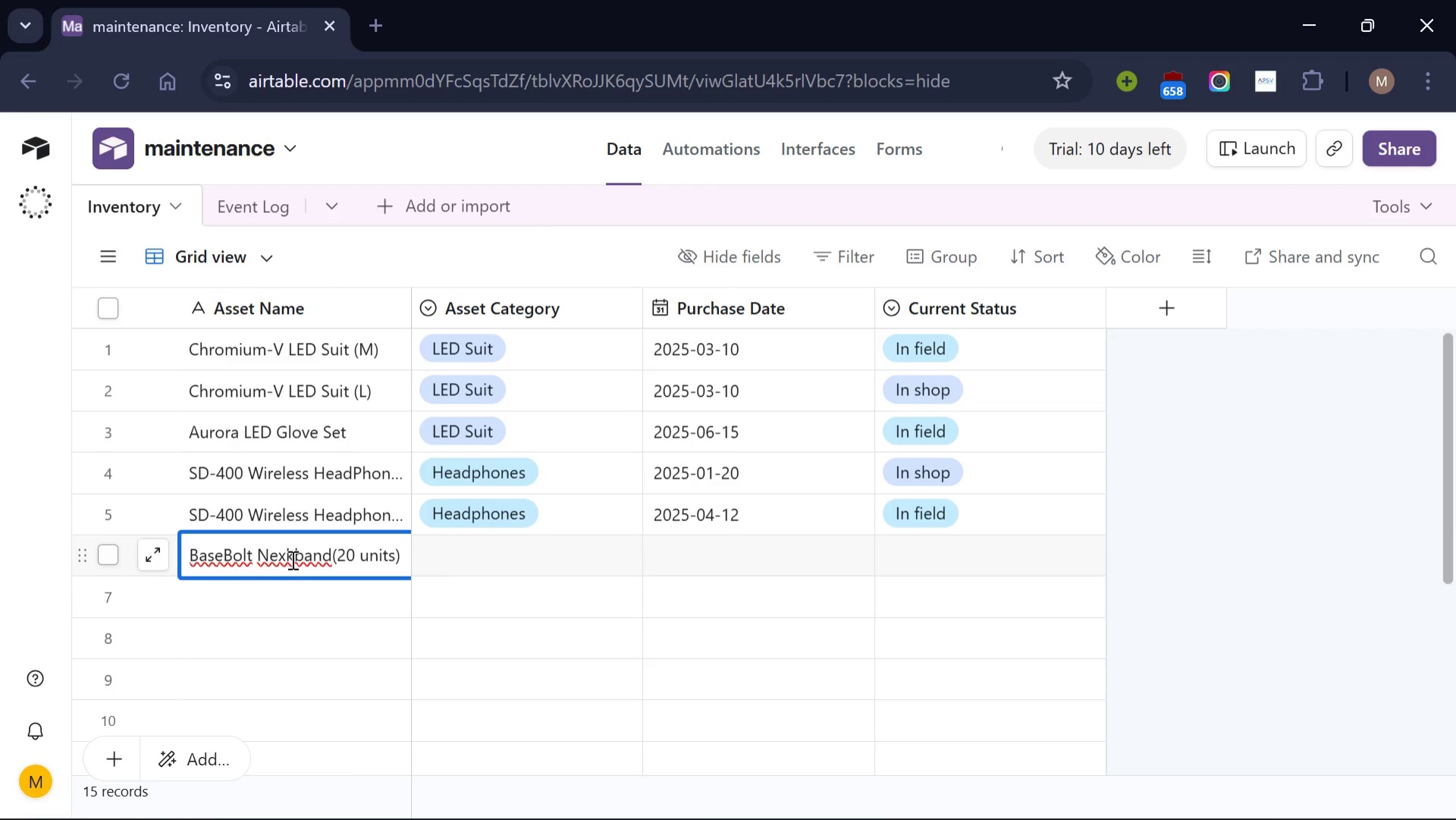 
key(Backspace)
 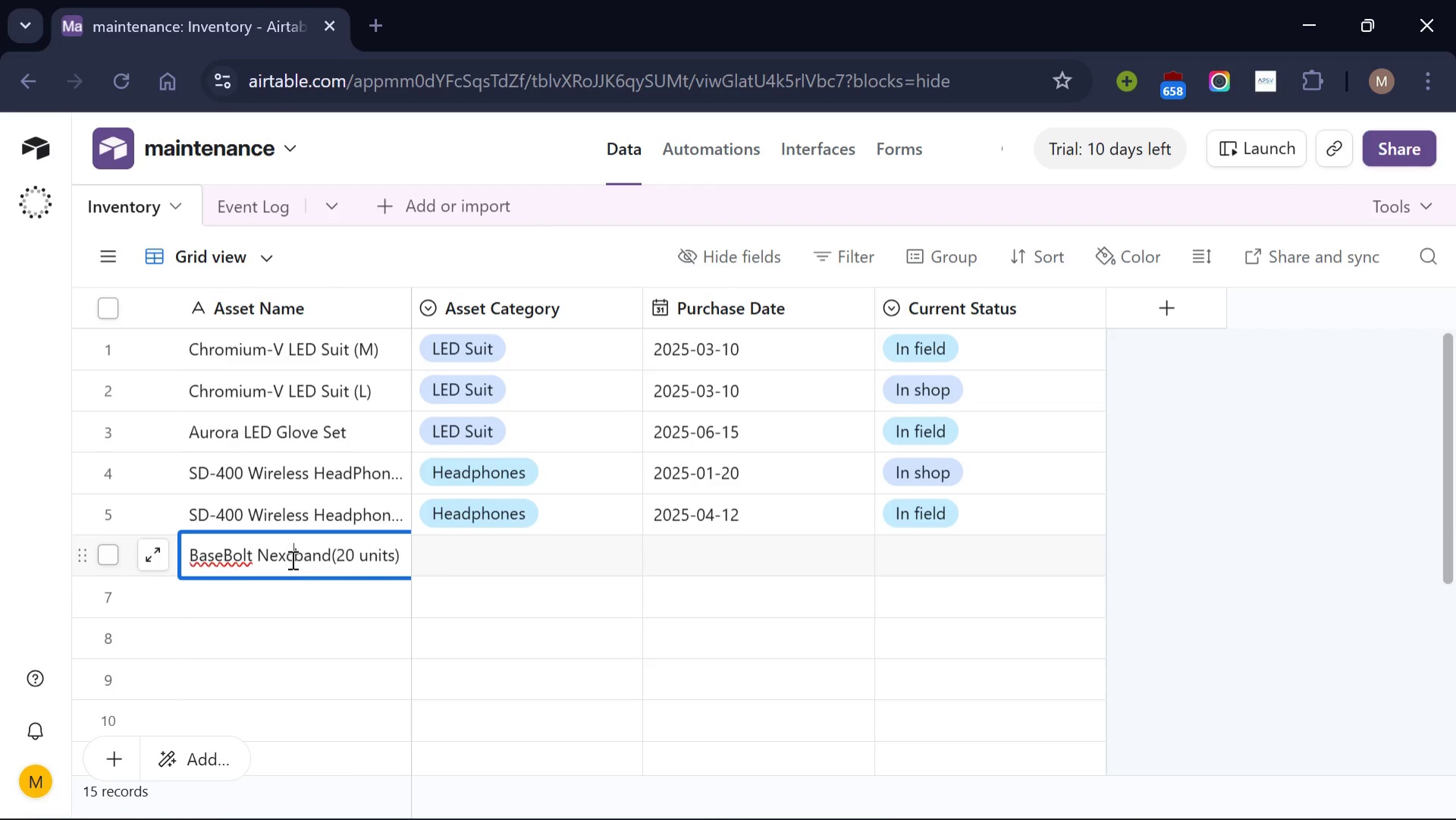 
key(C)
 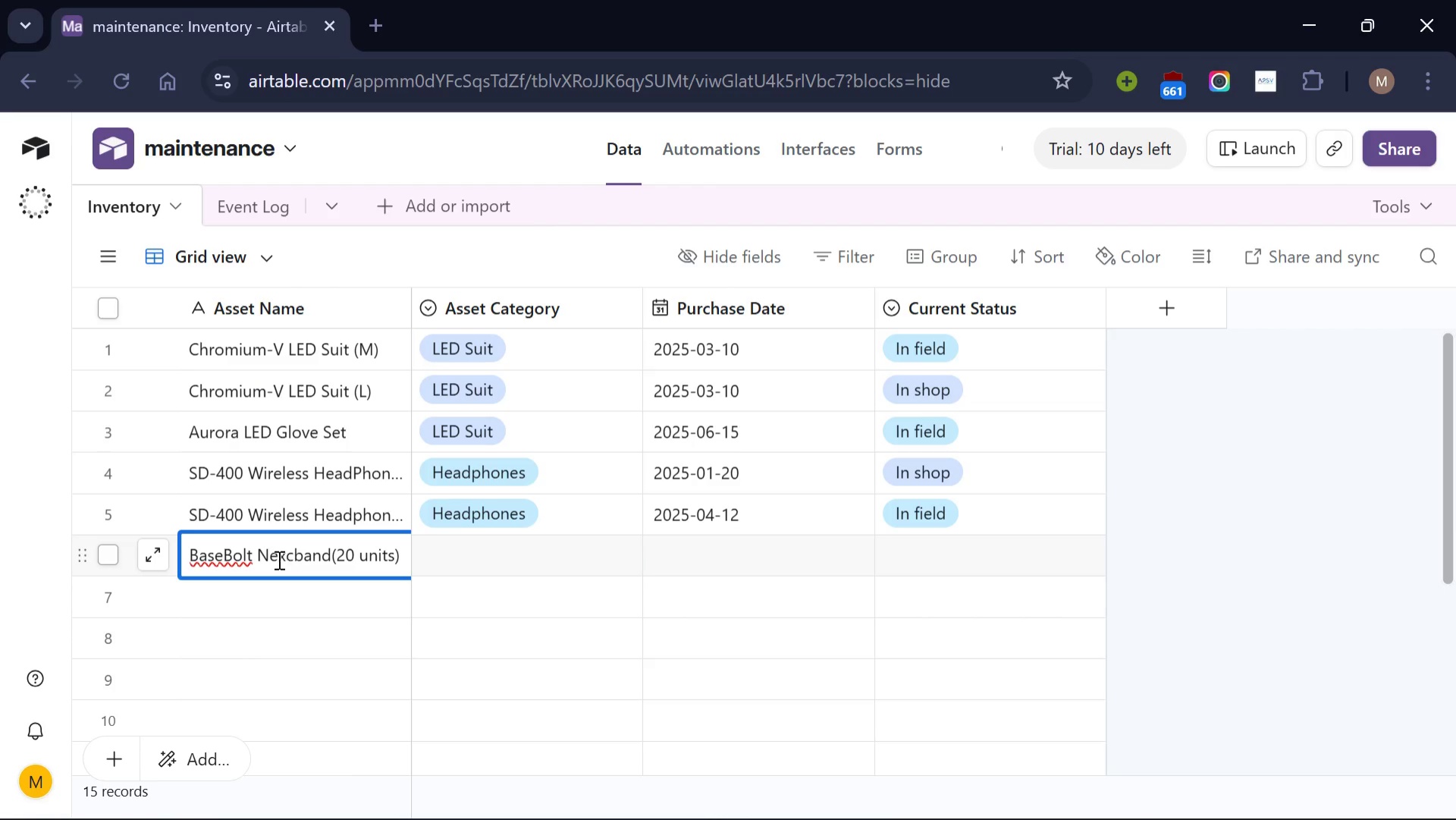 
wait(5.2)
 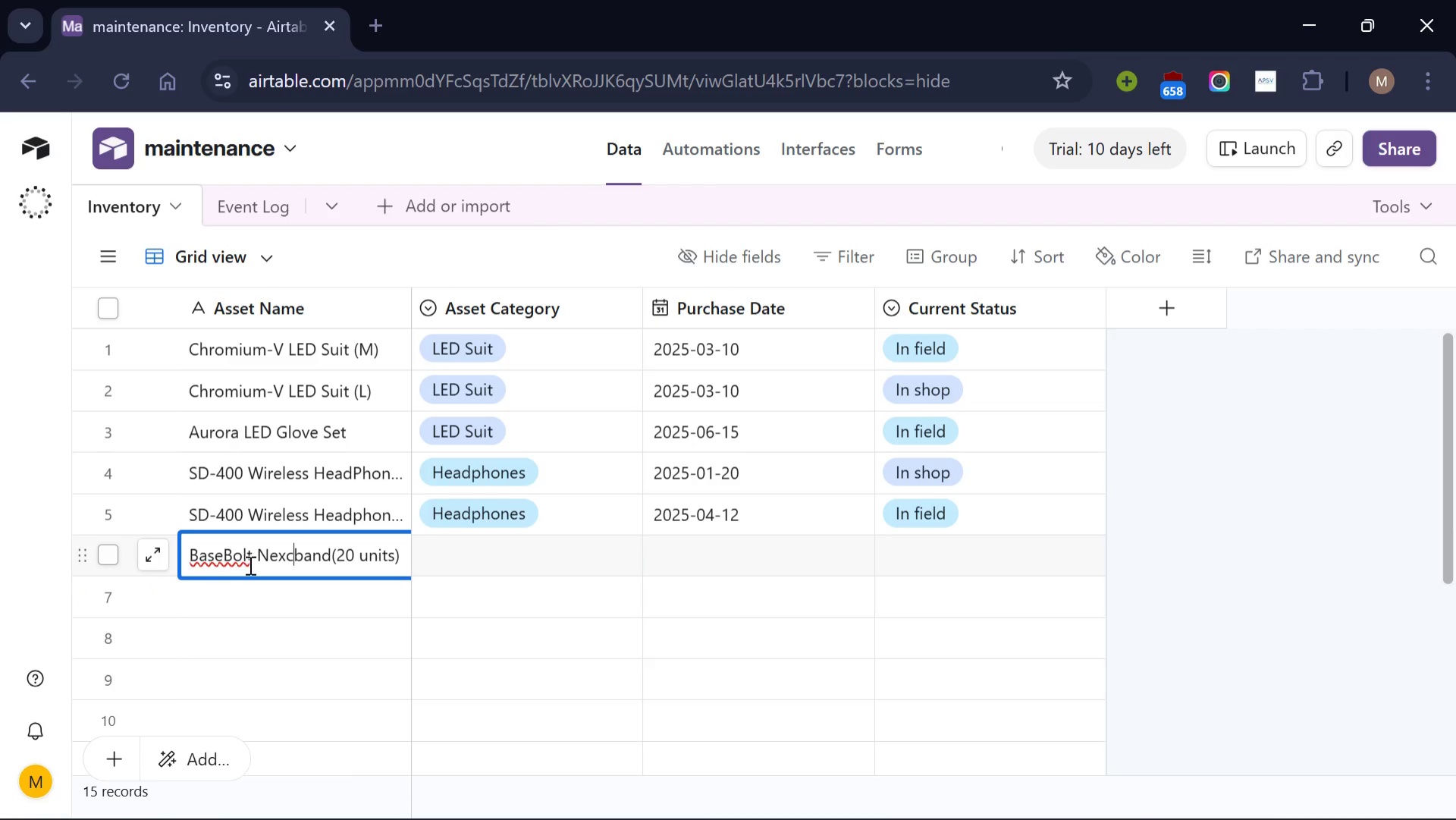 
left_click([231, 555])
 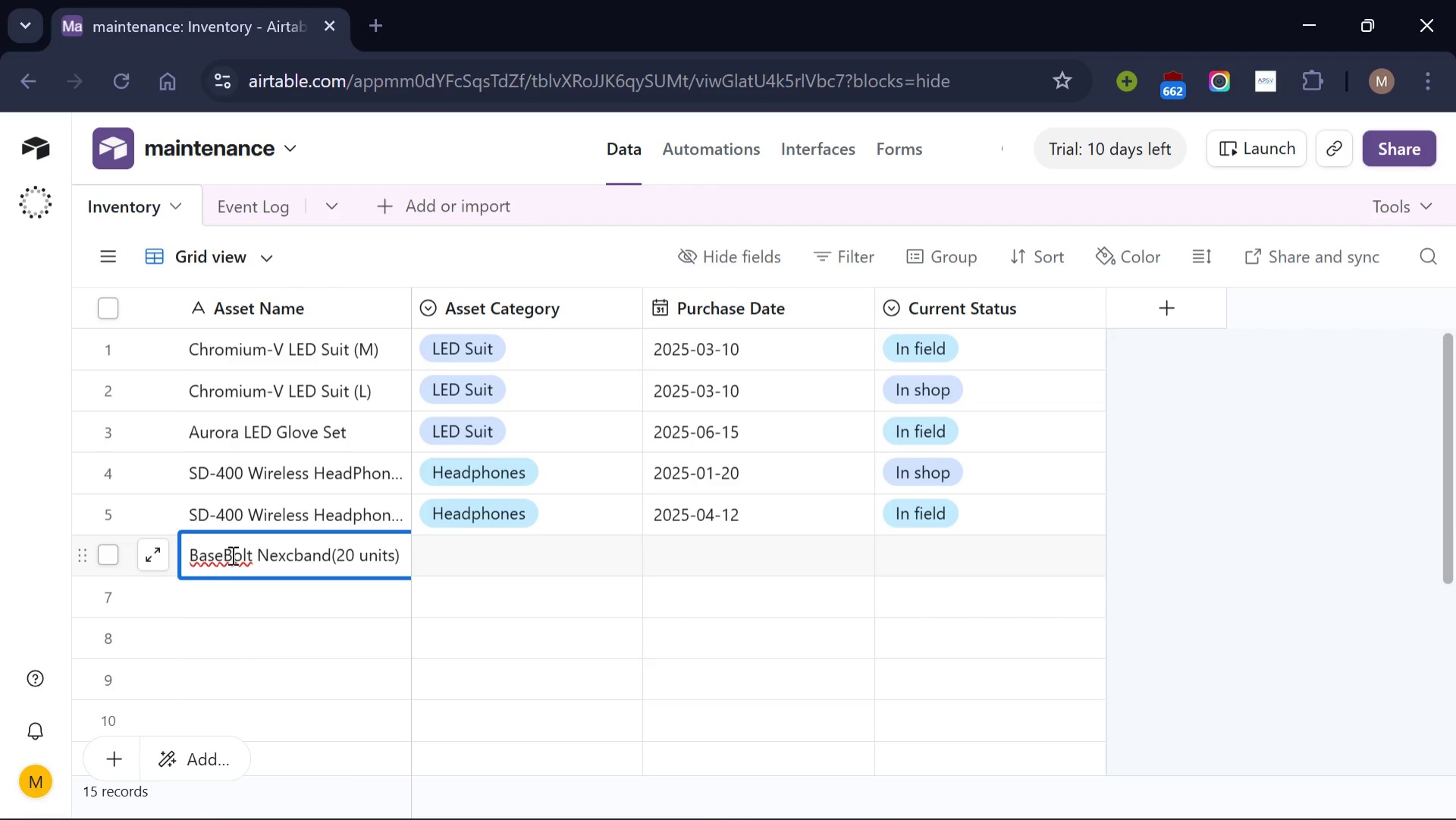 
key(Backspace)
 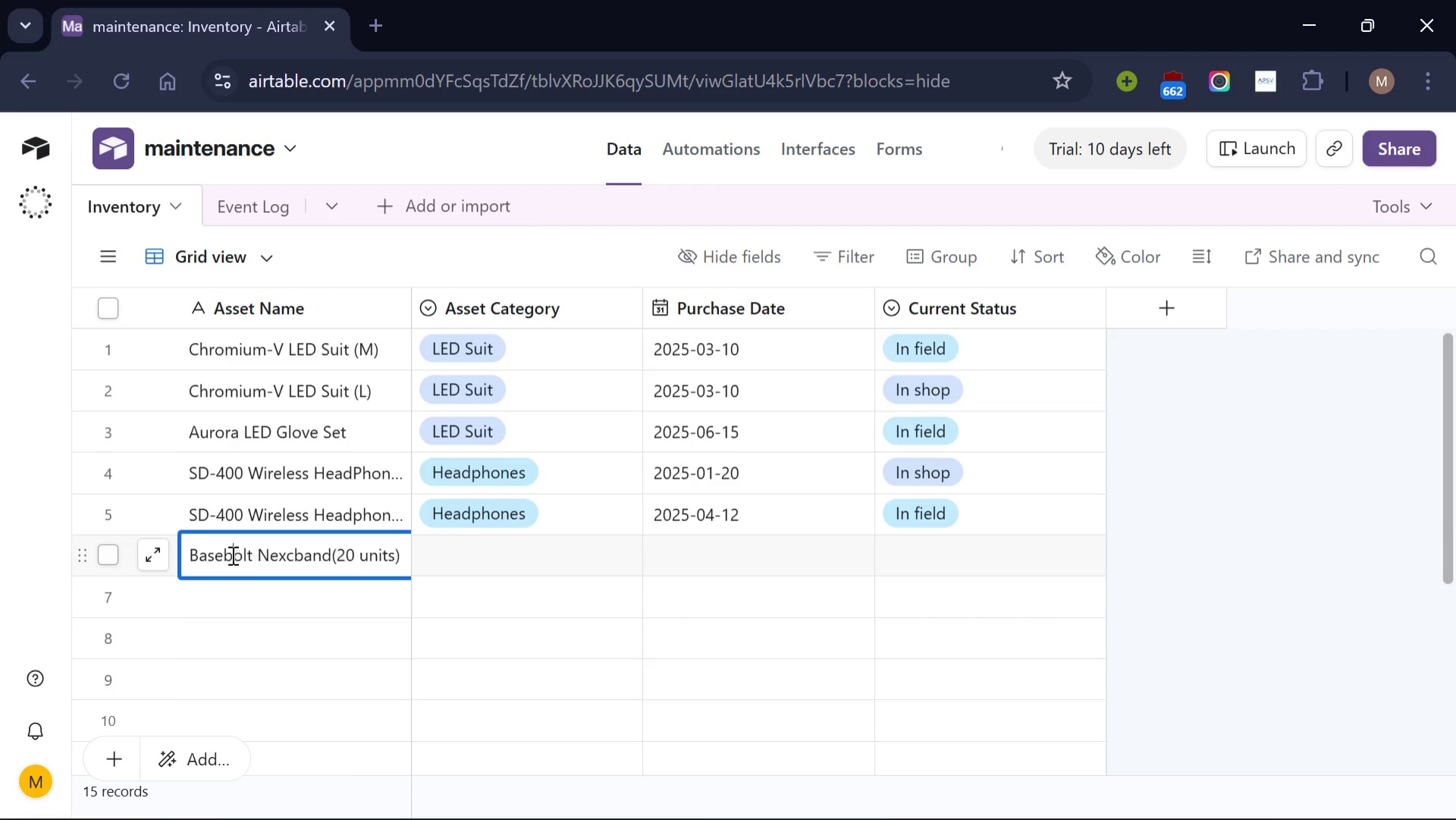 
key(B)
 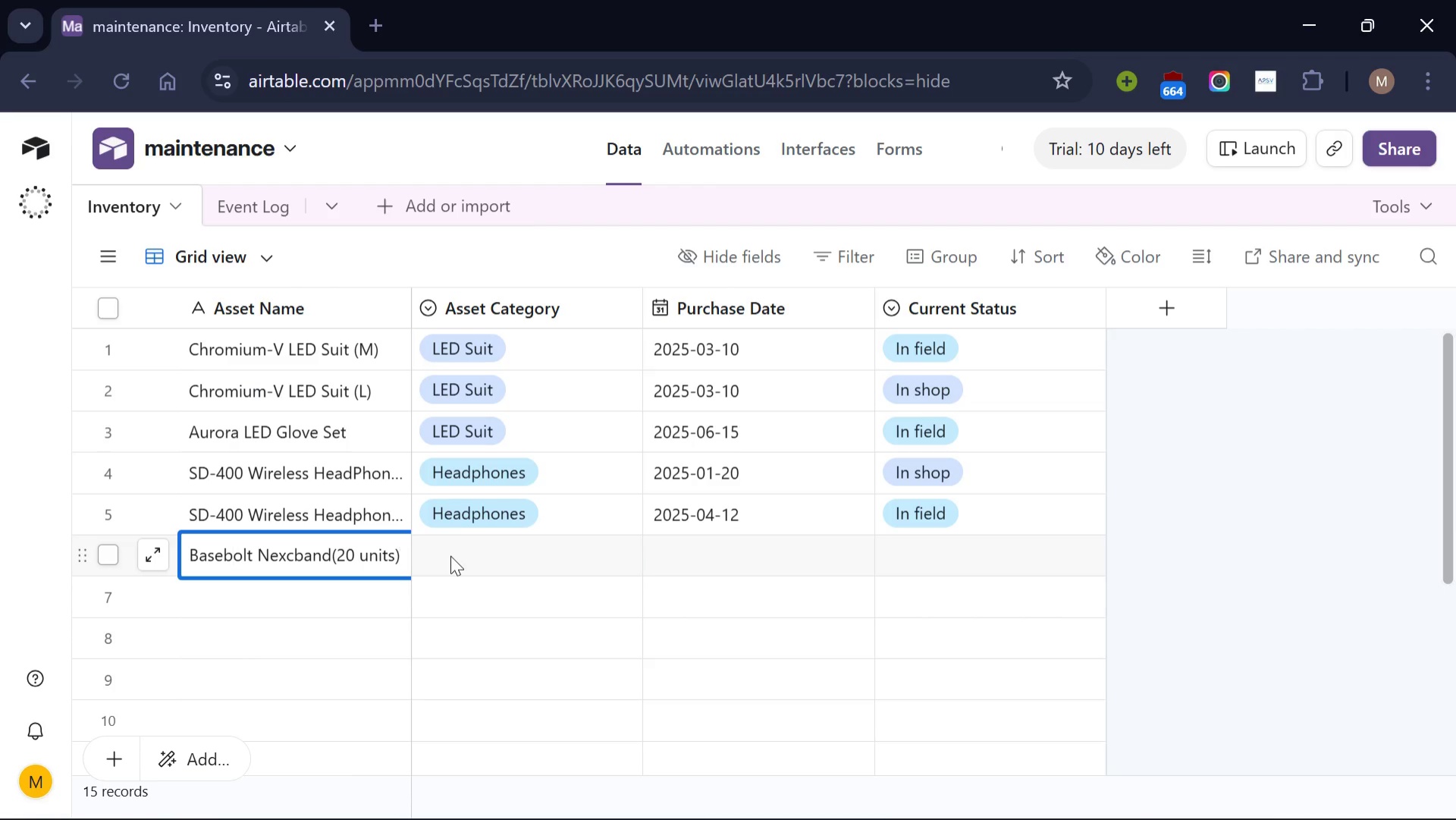 
left_click([451, 555])
 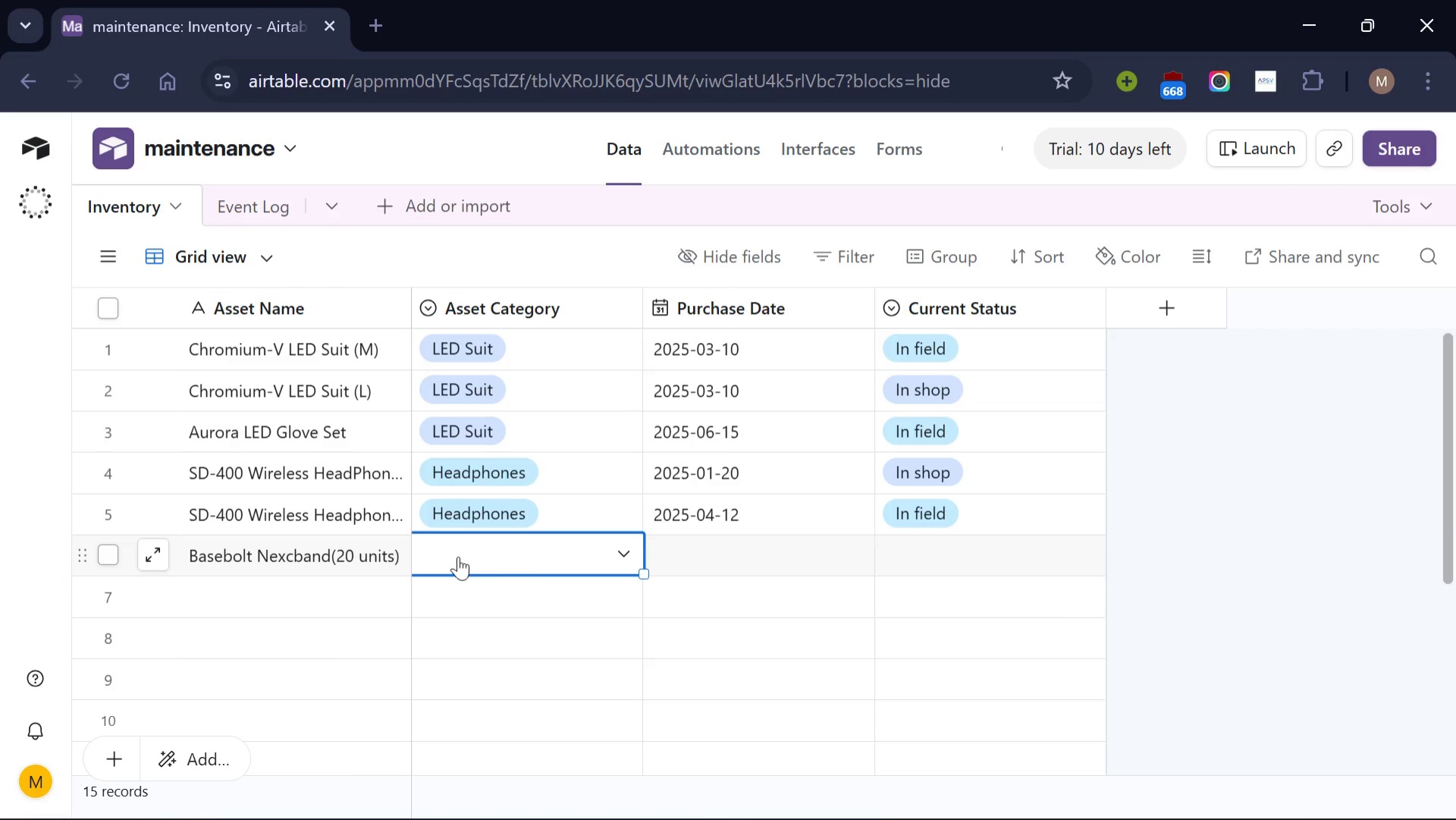 
wait(5.84)
 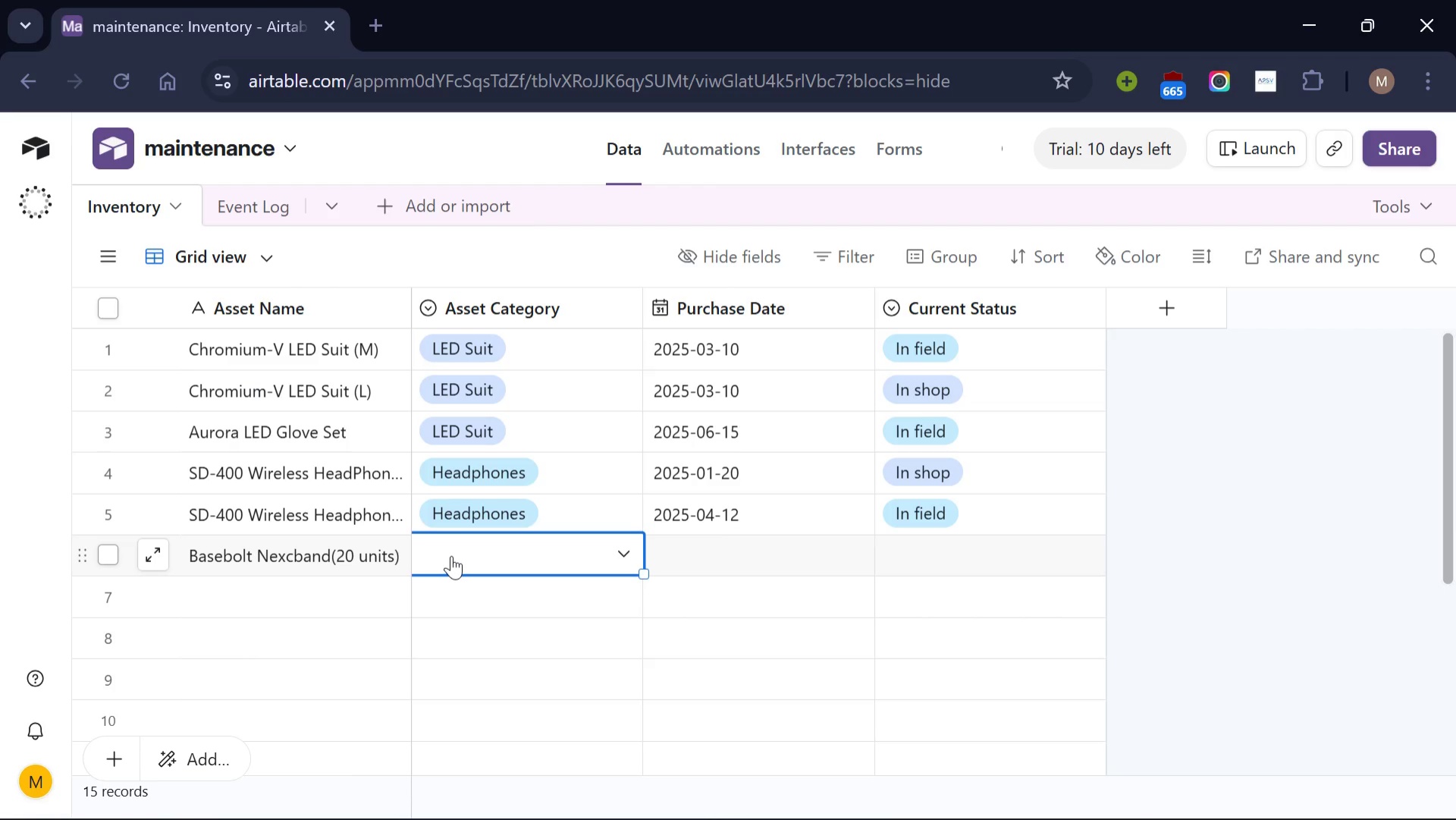 
left_click([625, 555])
 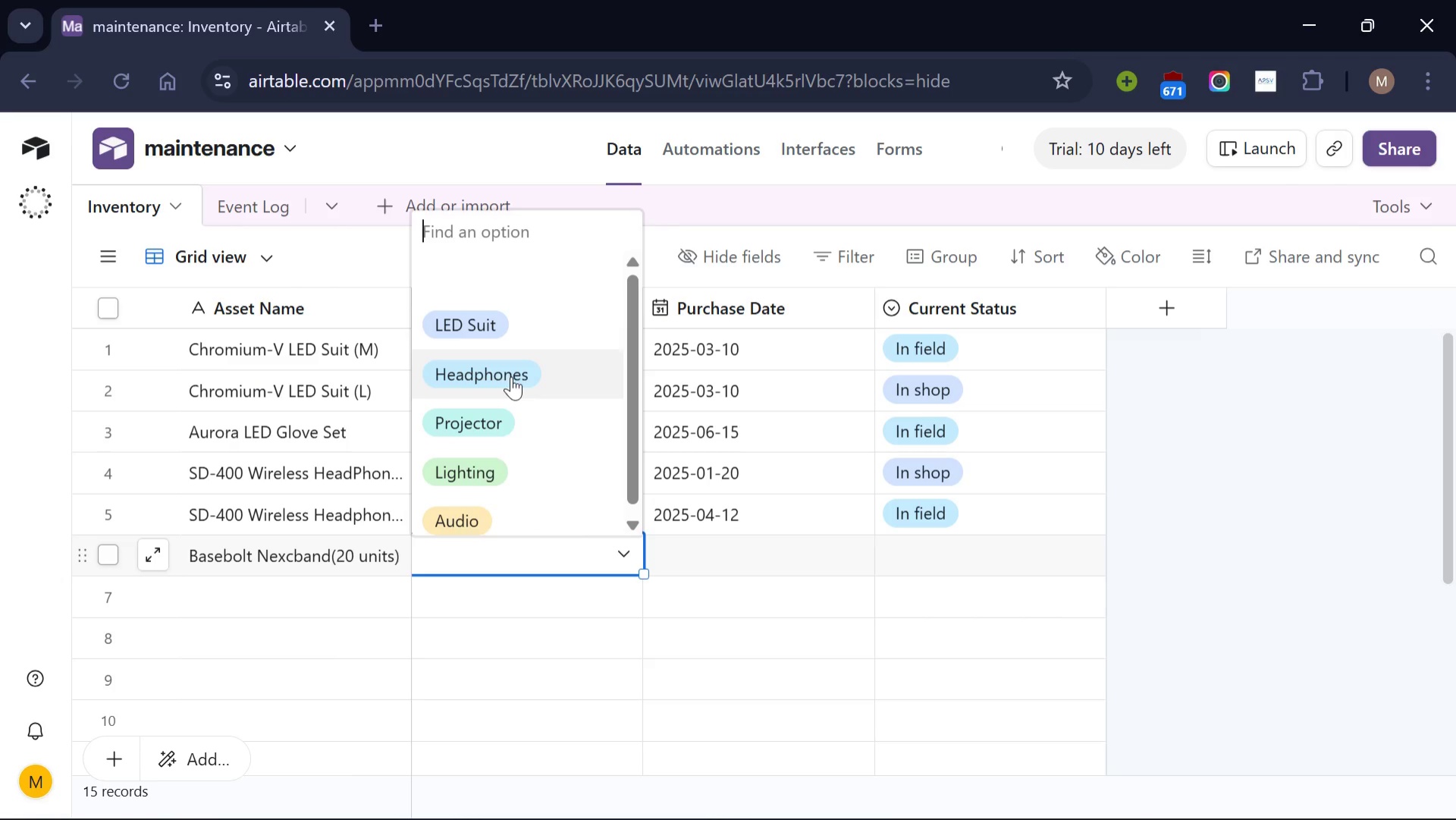 
left_click([509, 374])
 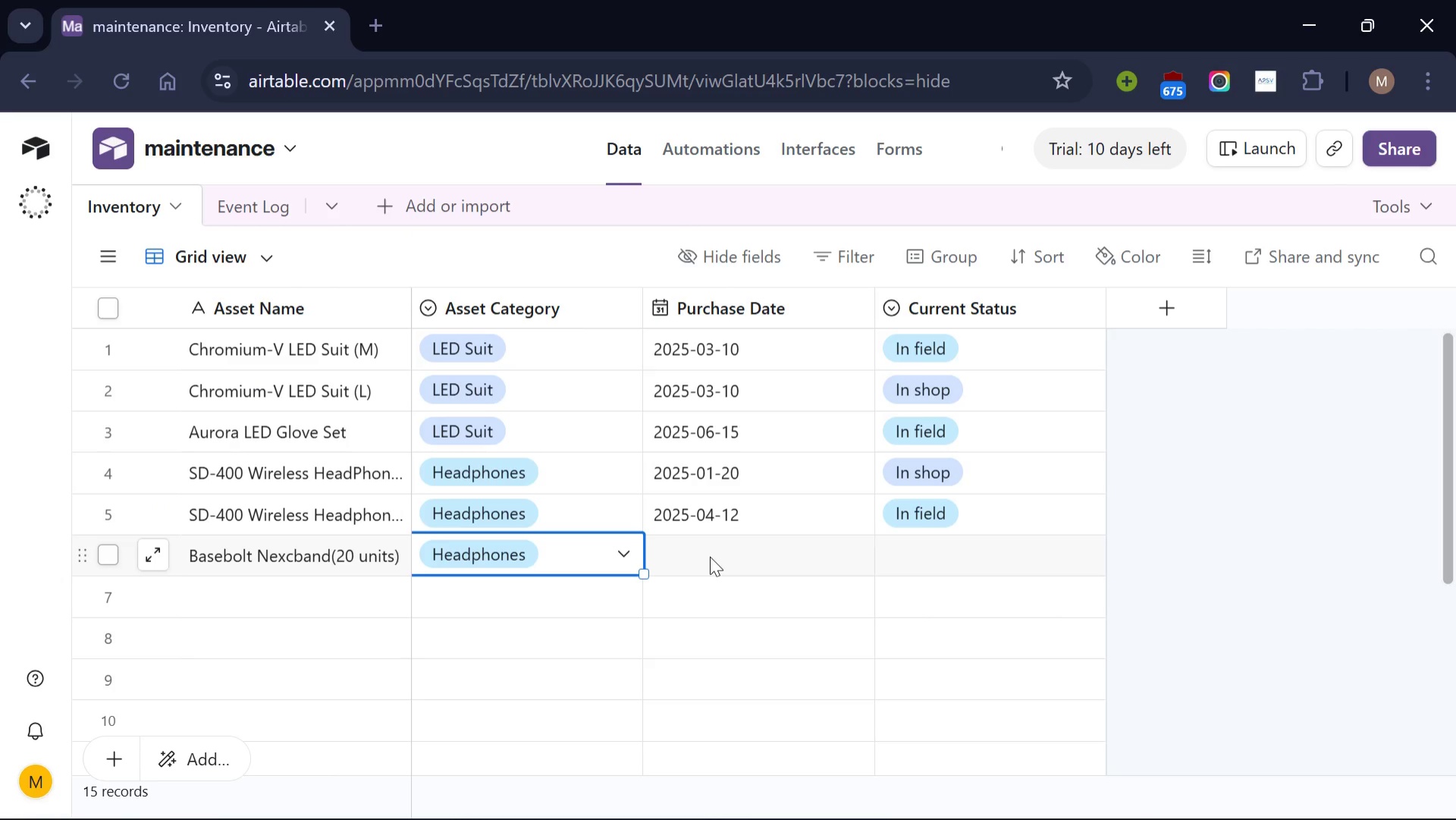 
left_click([710, 556])
 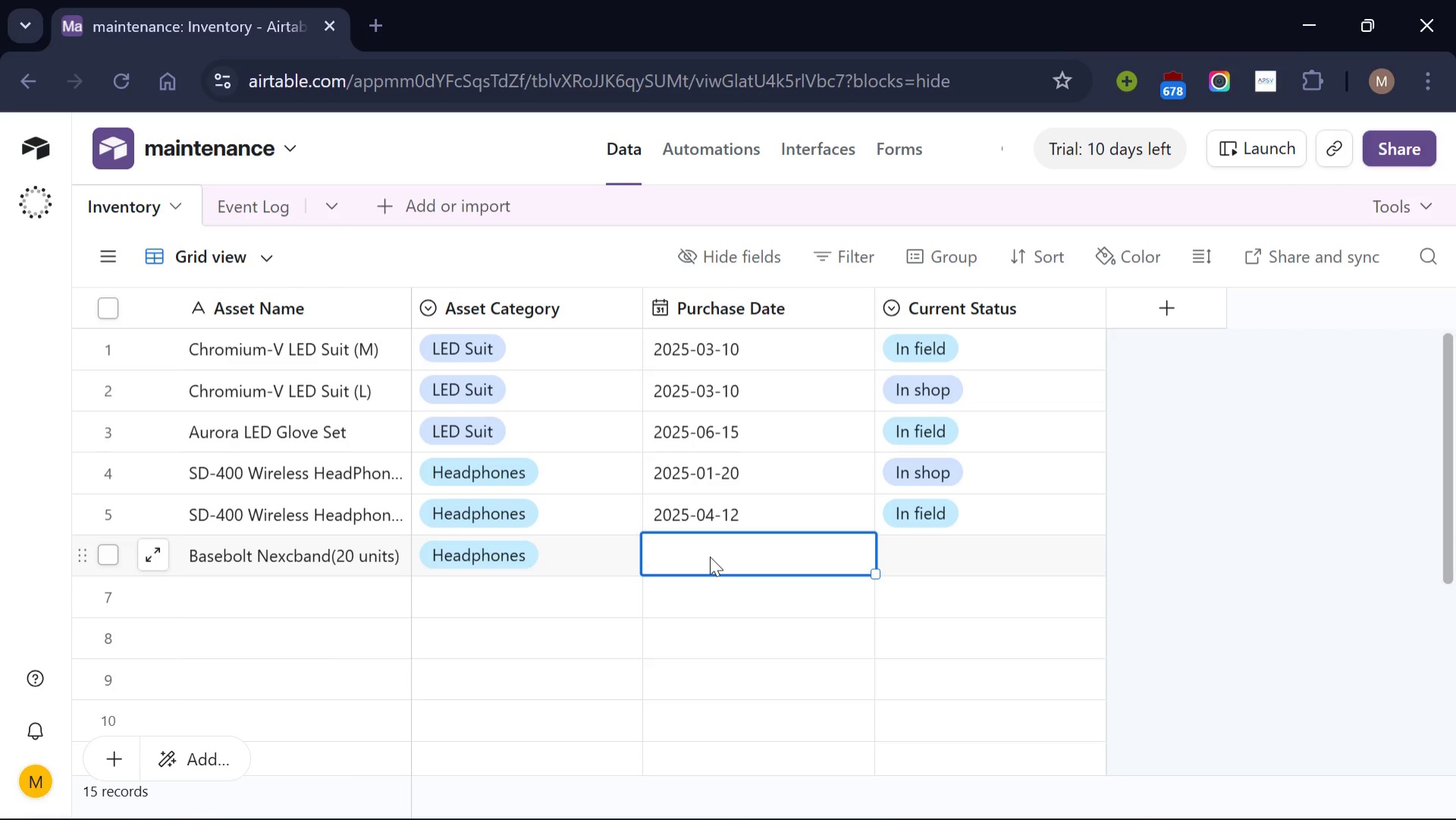 
wait(15.47)
 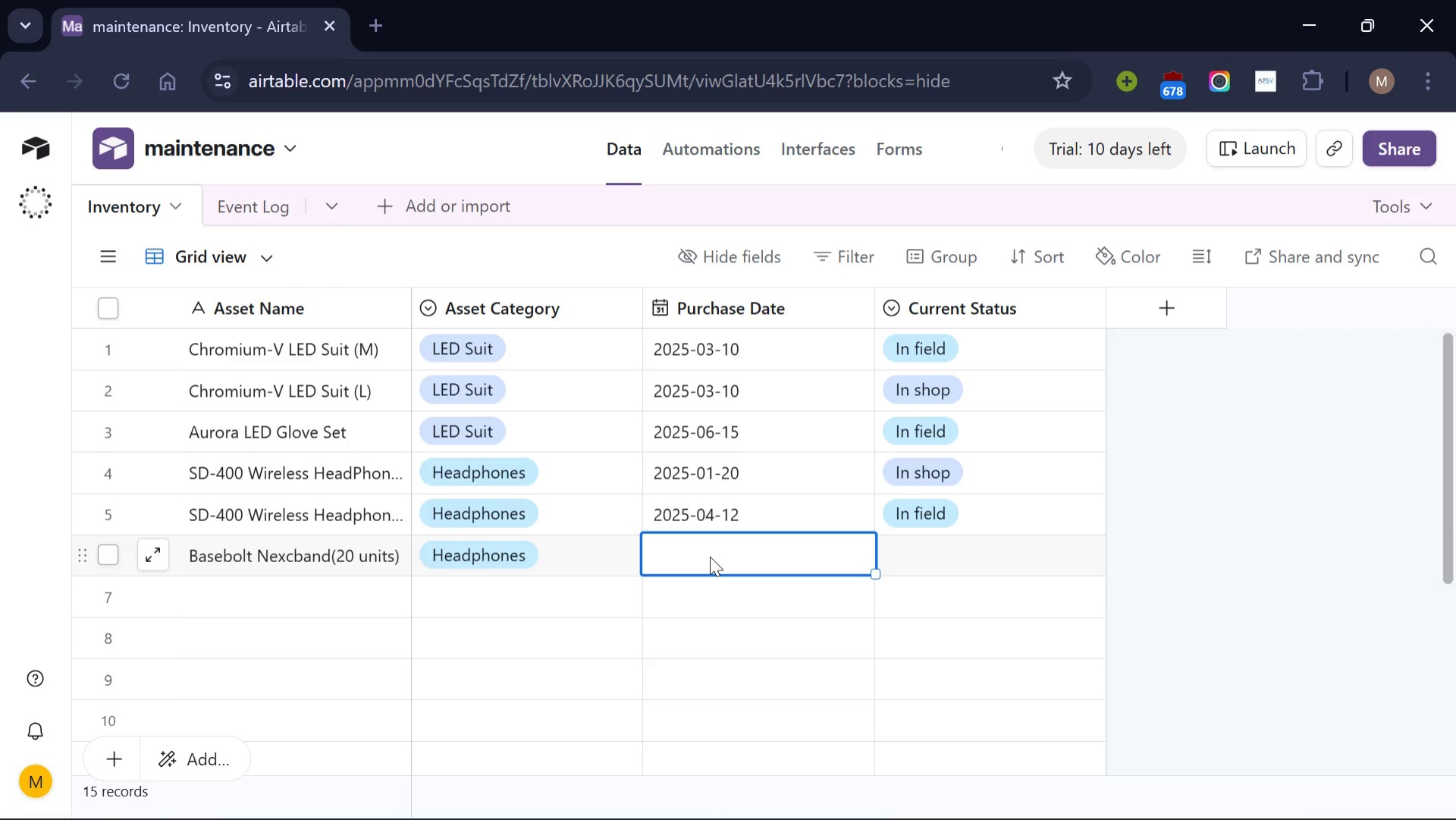 
type(2025-02-28)
 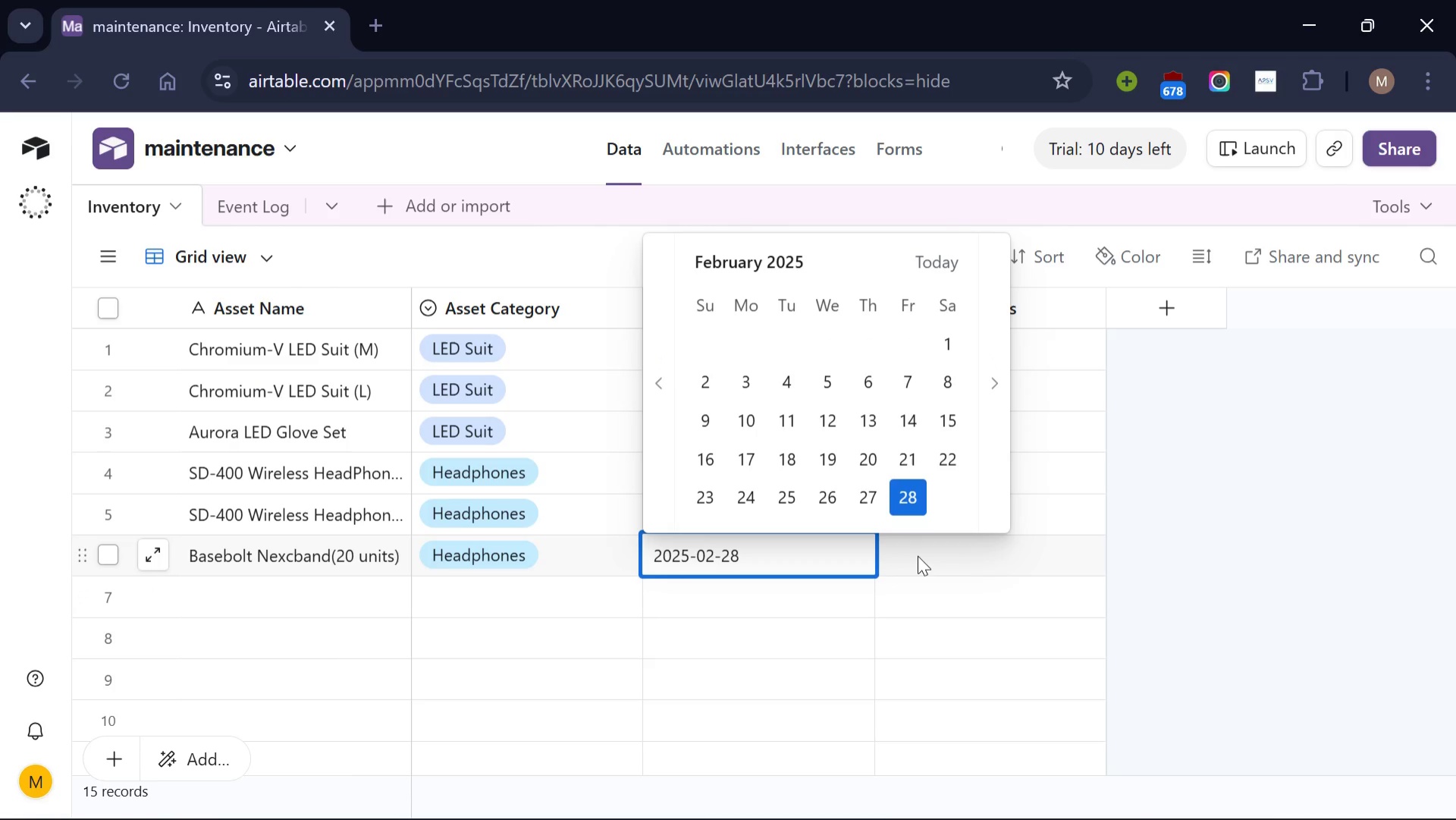 
left_click([919, 555])
 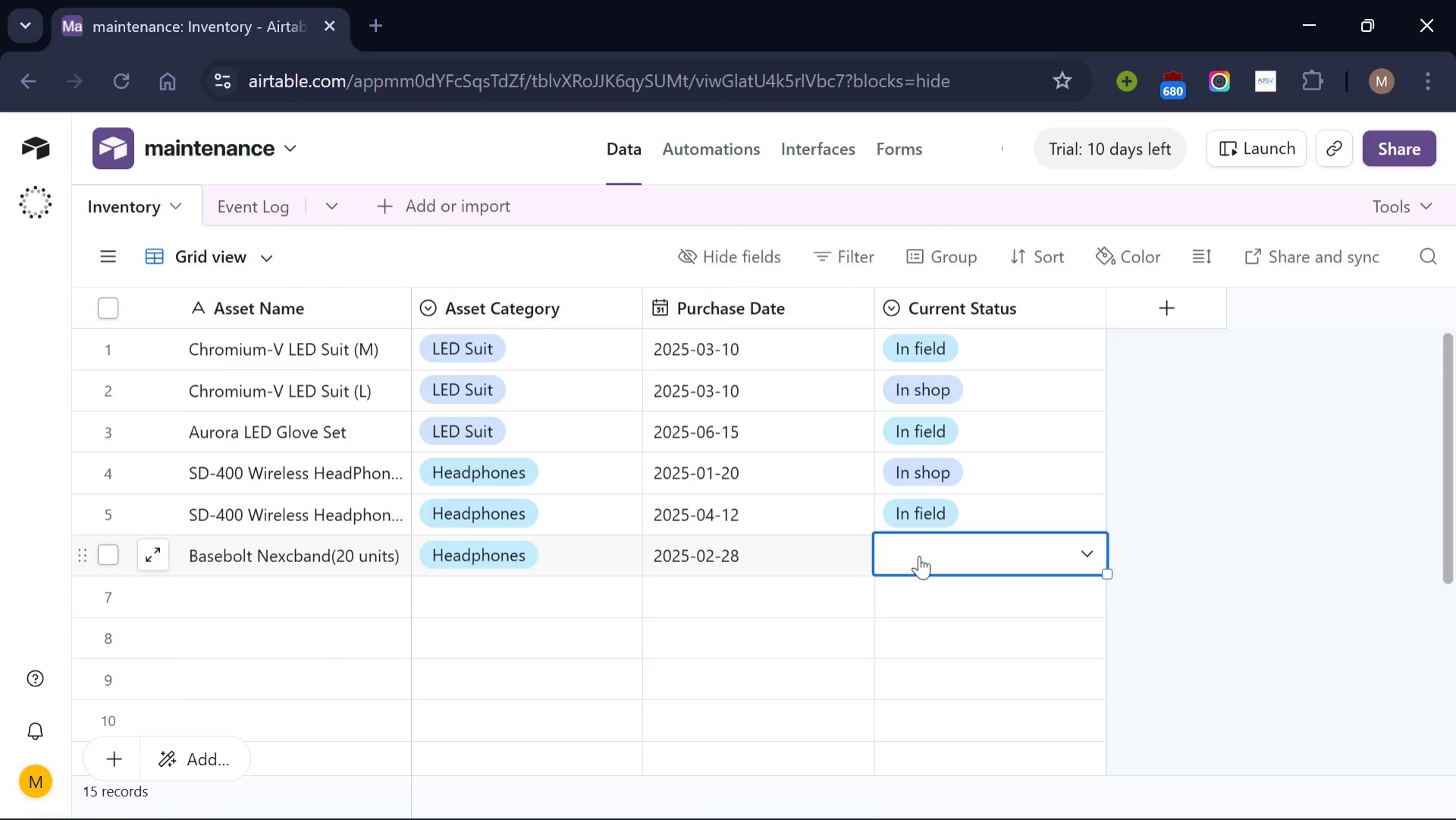 
left_click([919, 555])
 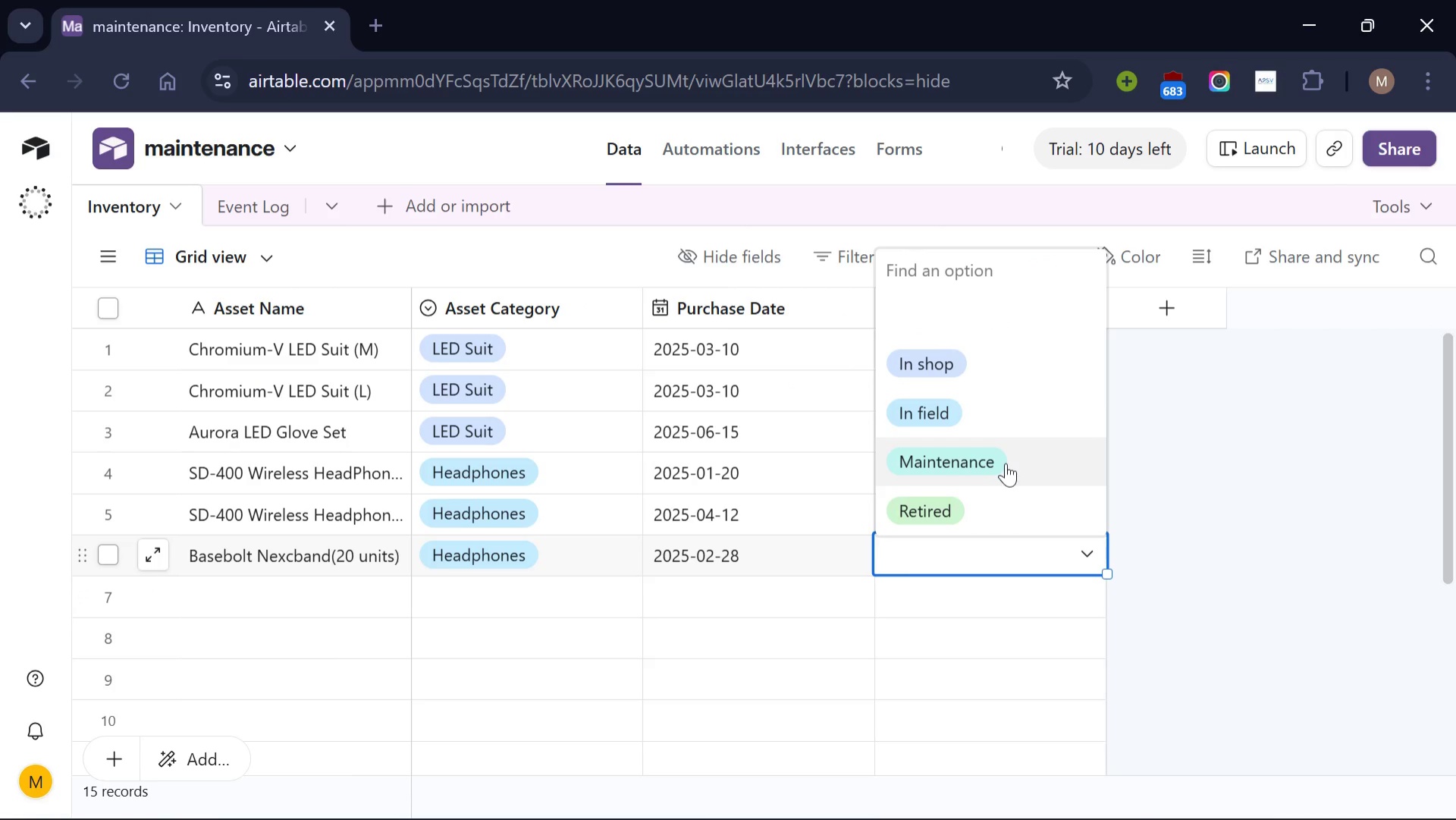 
left_click([1006, 463])
 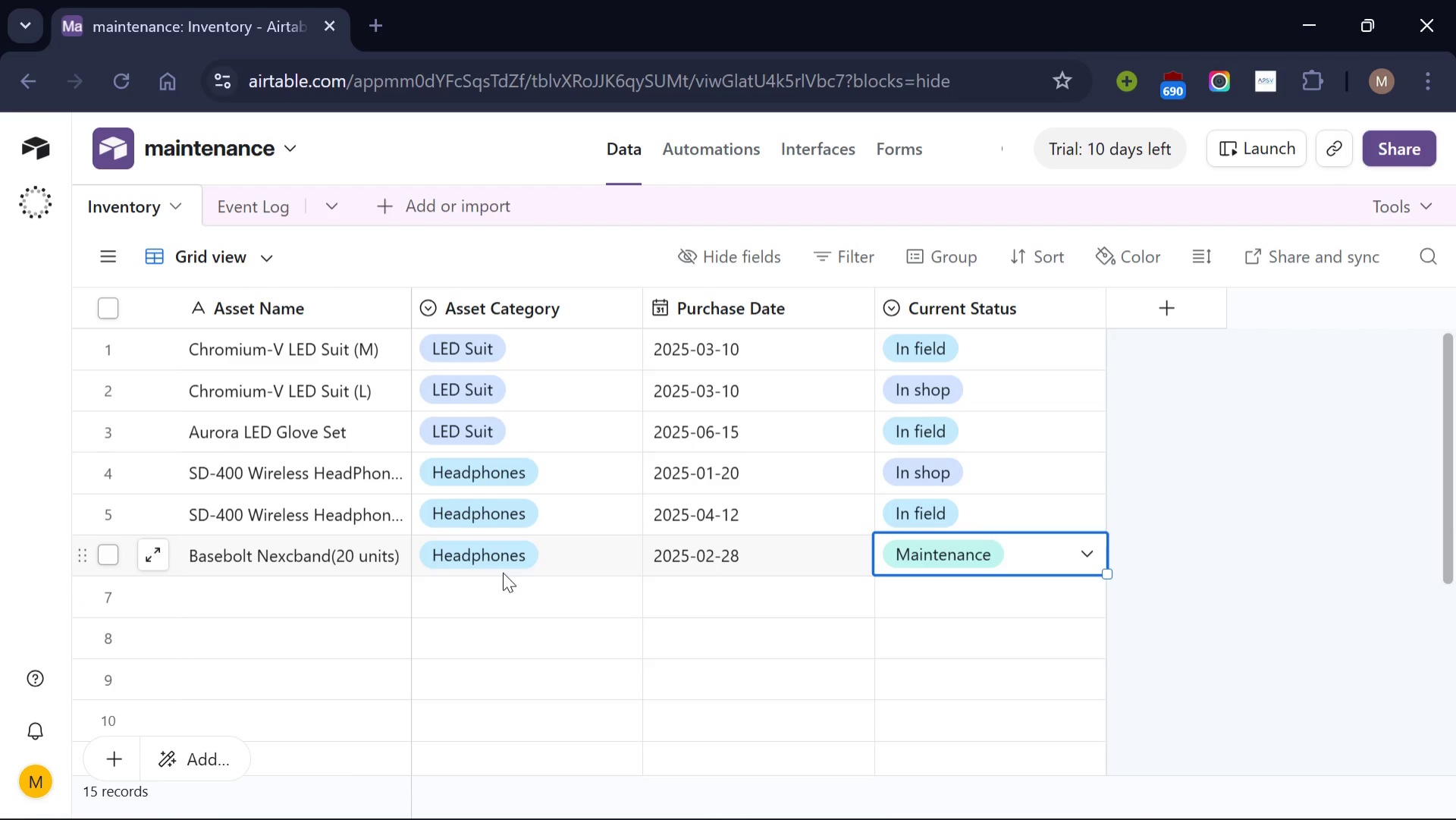 
scroll: coordinate [503, 572], scroll_direction: up, amount: 5.0
 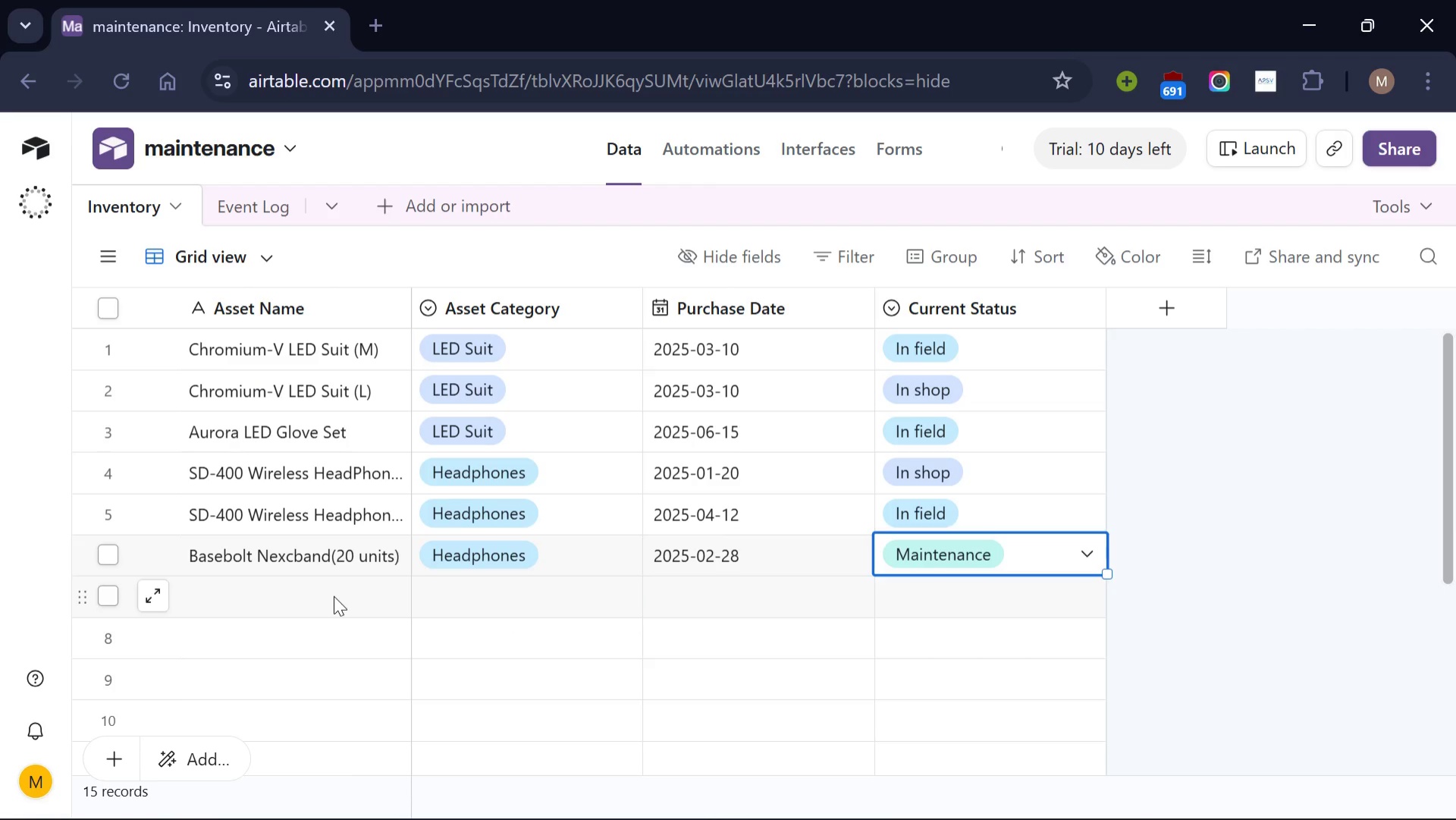 
left_click([334, 595])
 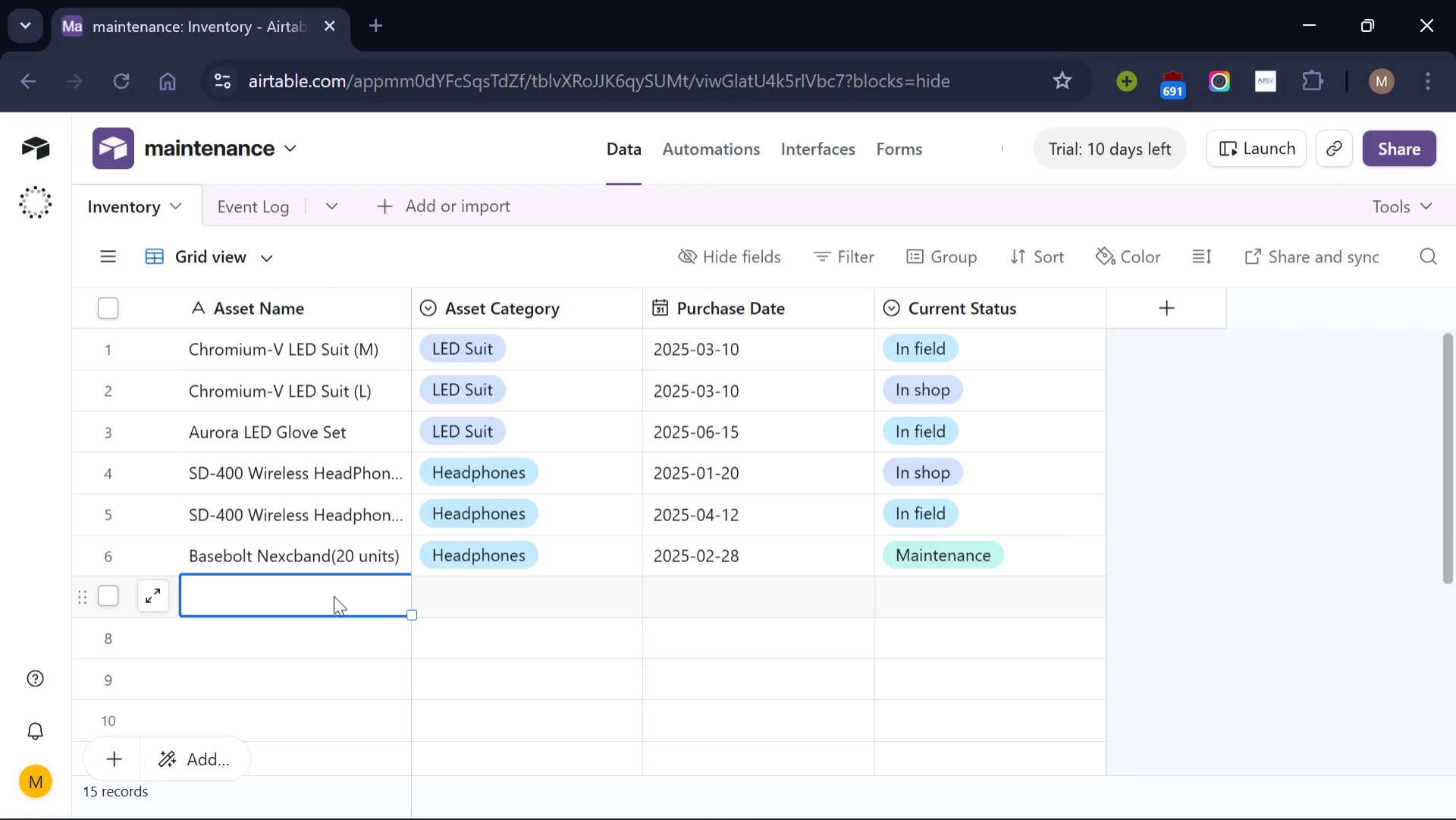 
wait(10.94)
 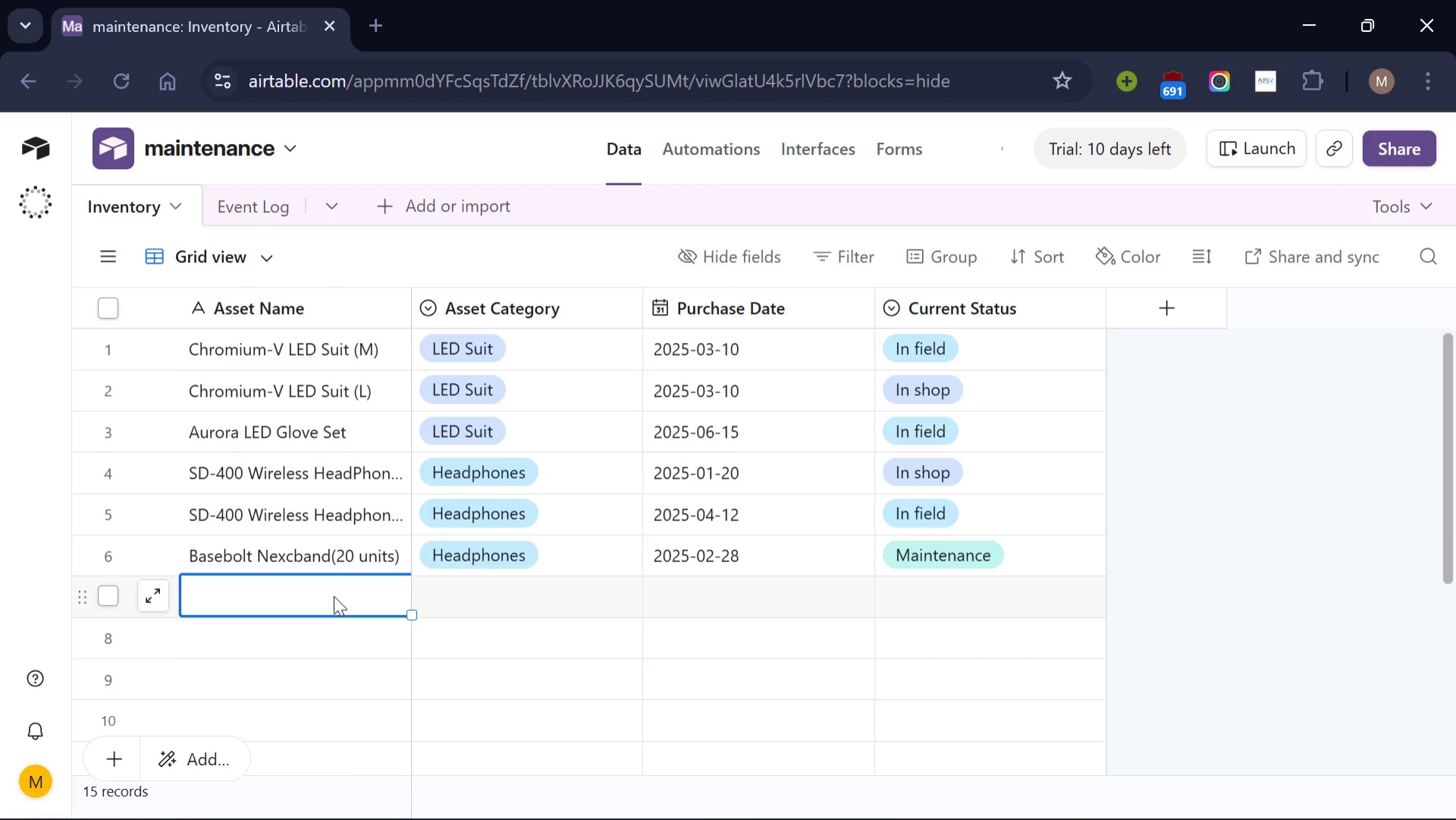 
type(High)
 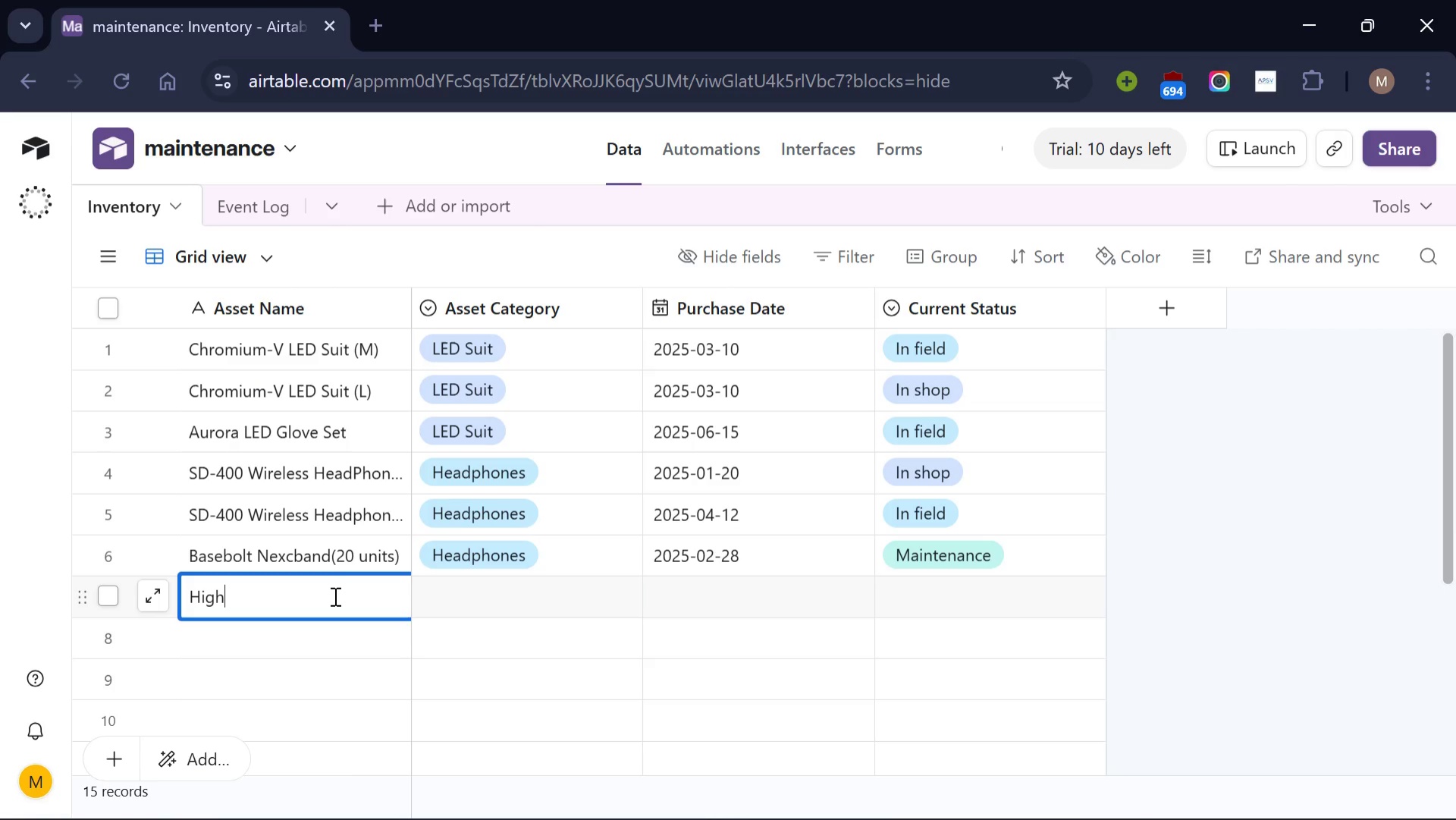 
type(-Lumen )
 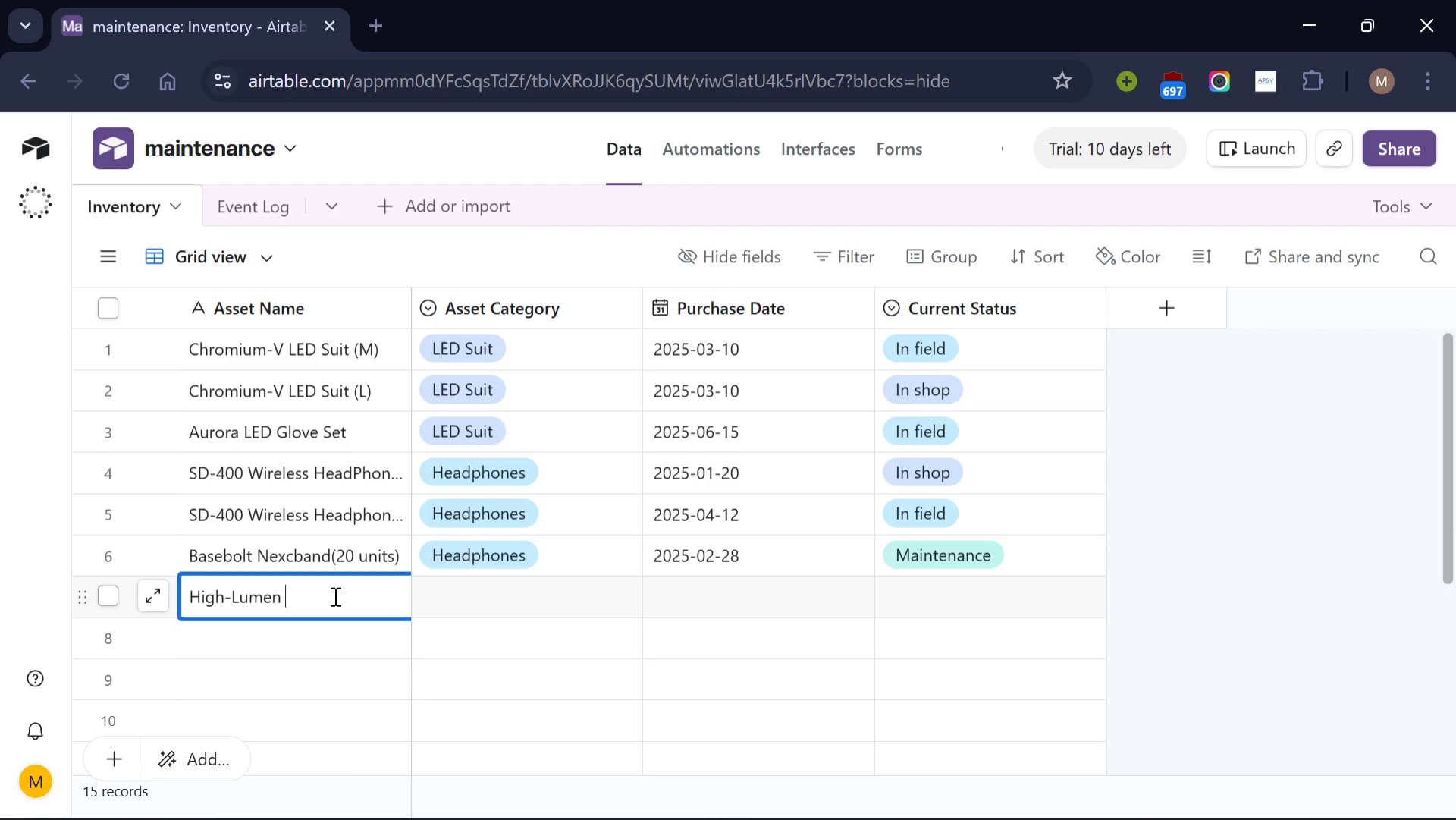 
type(Laser Projector)
 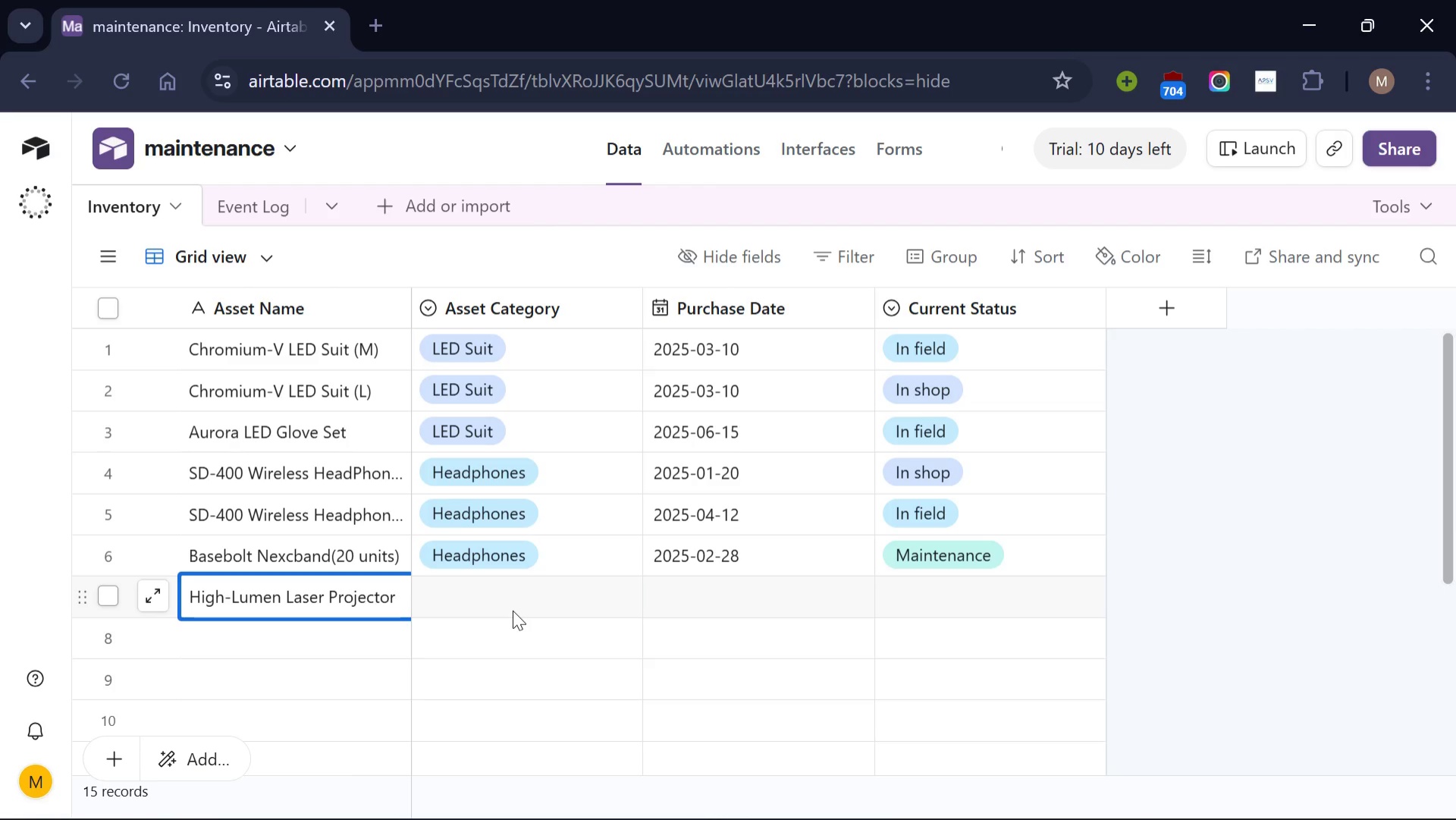 
left_click([512, 608])
 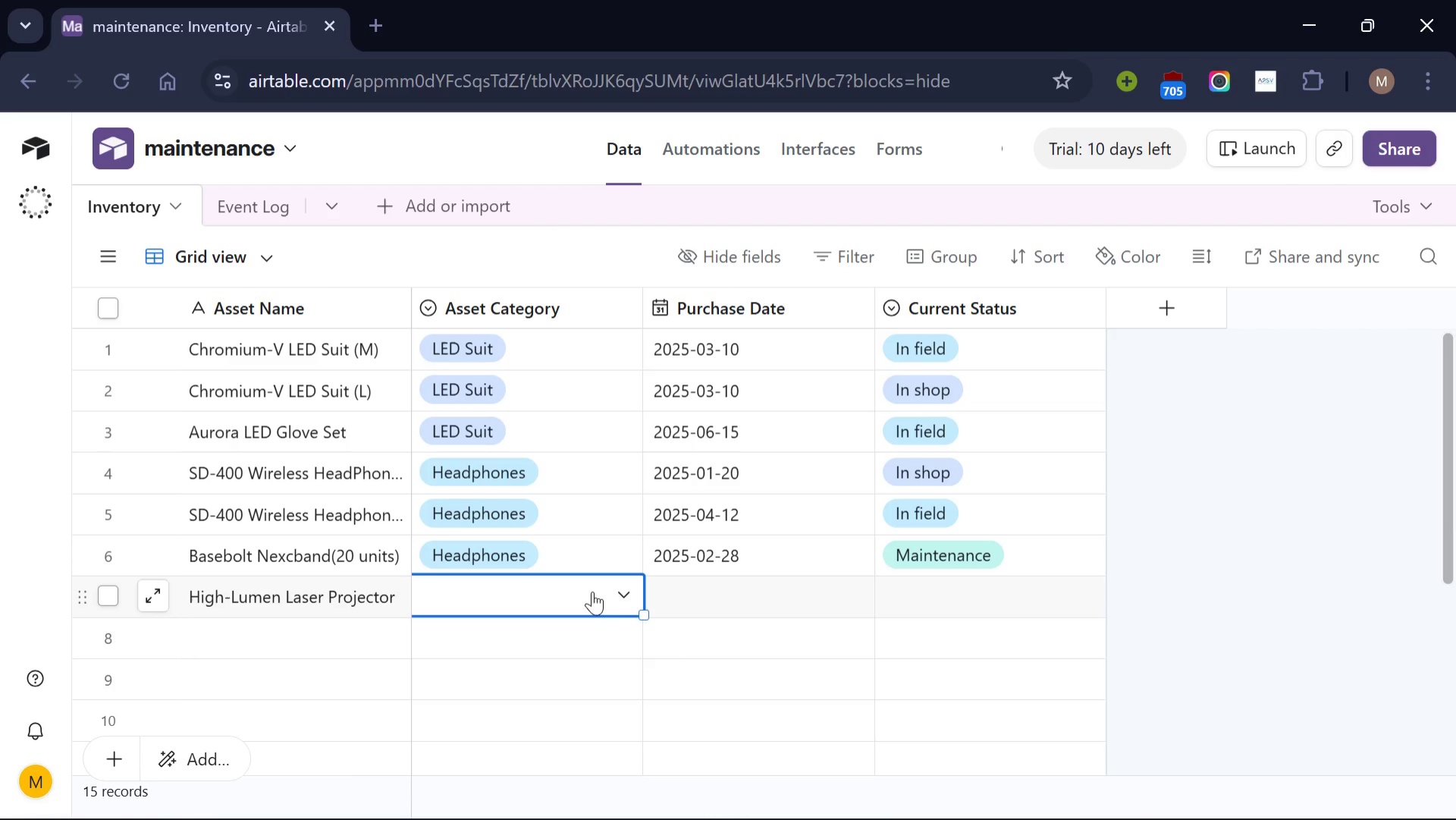 
left_click([609, 595])
 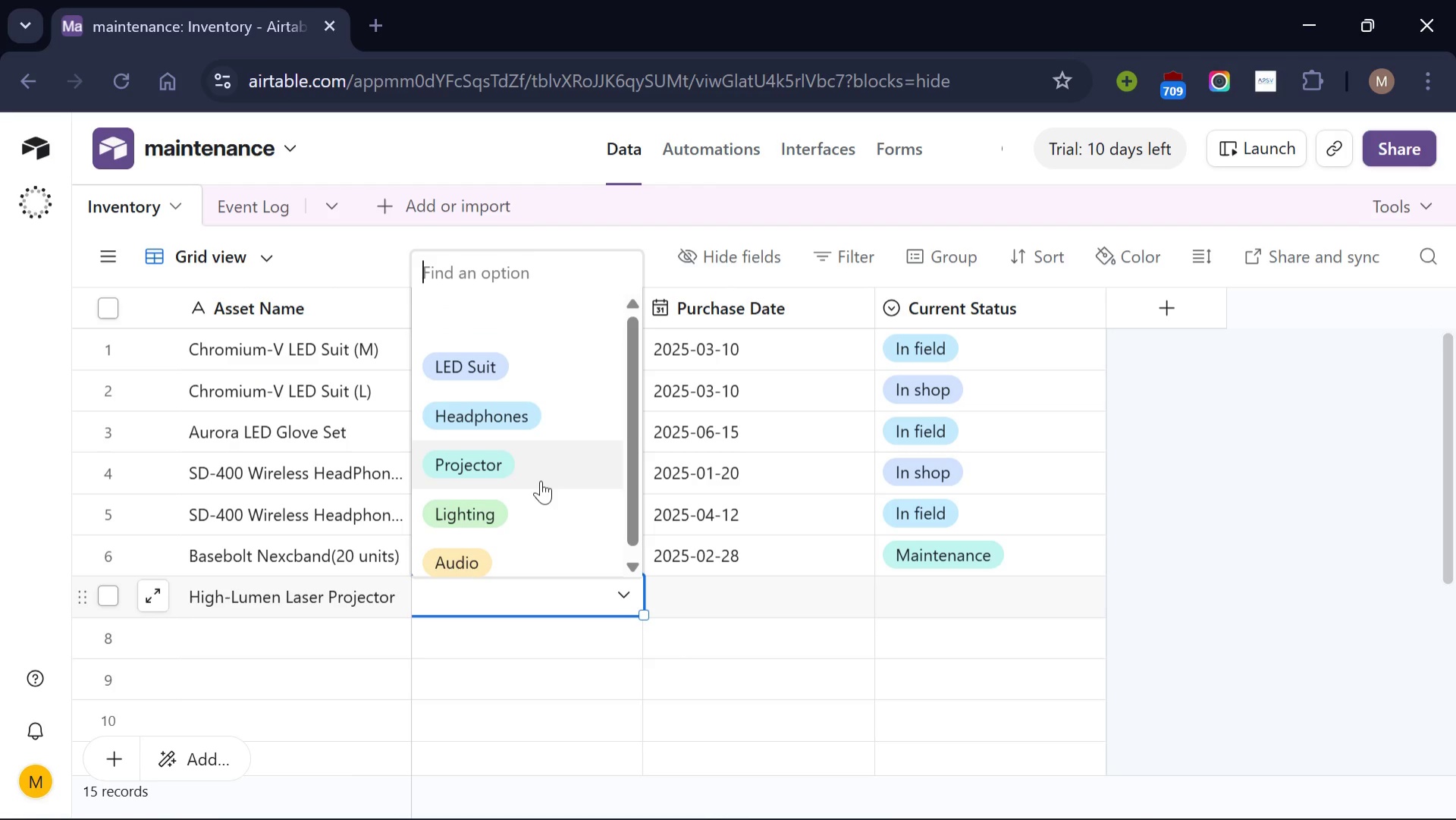 
left_click([541, 480])
 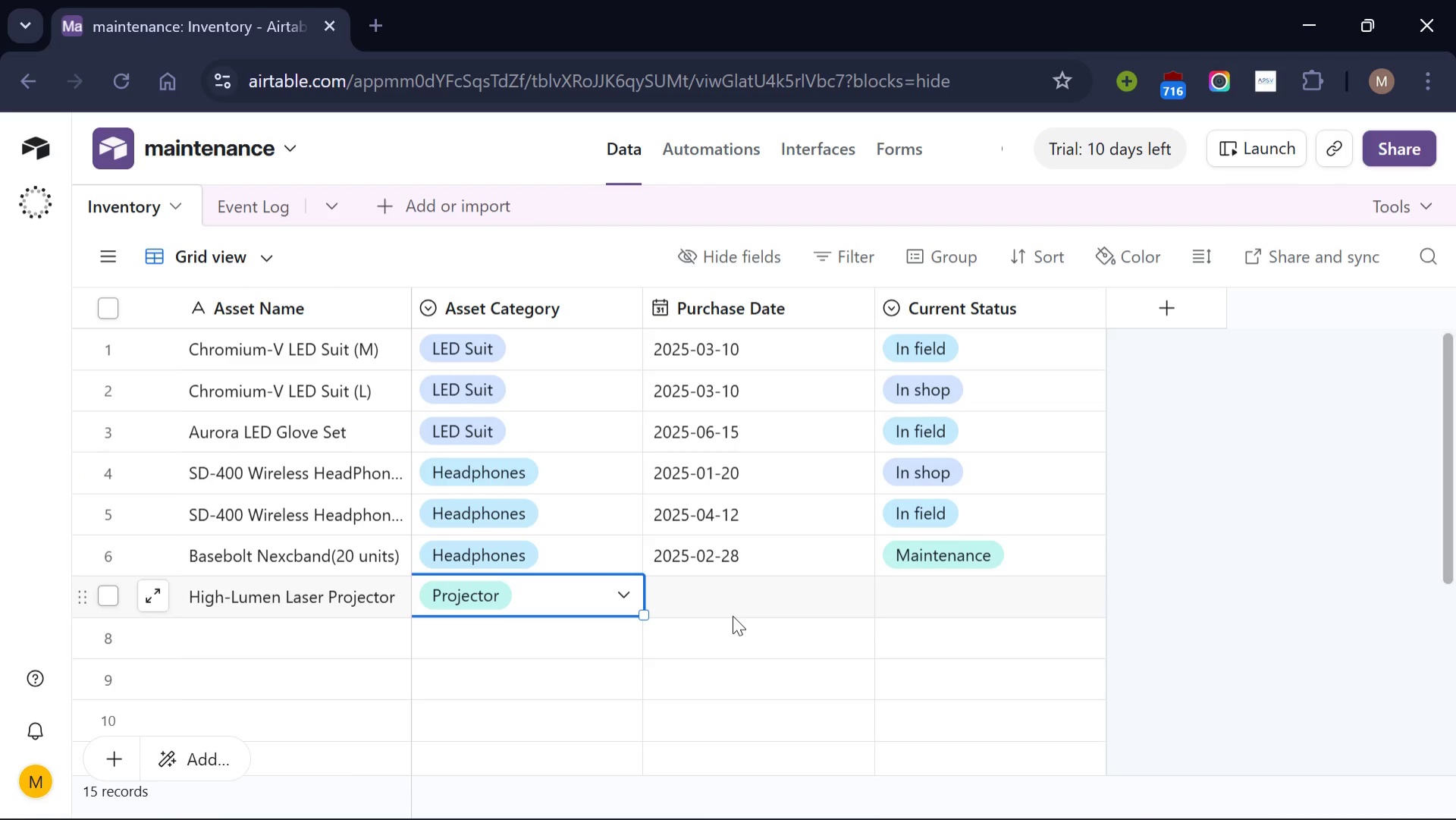 
wait(8.48)
 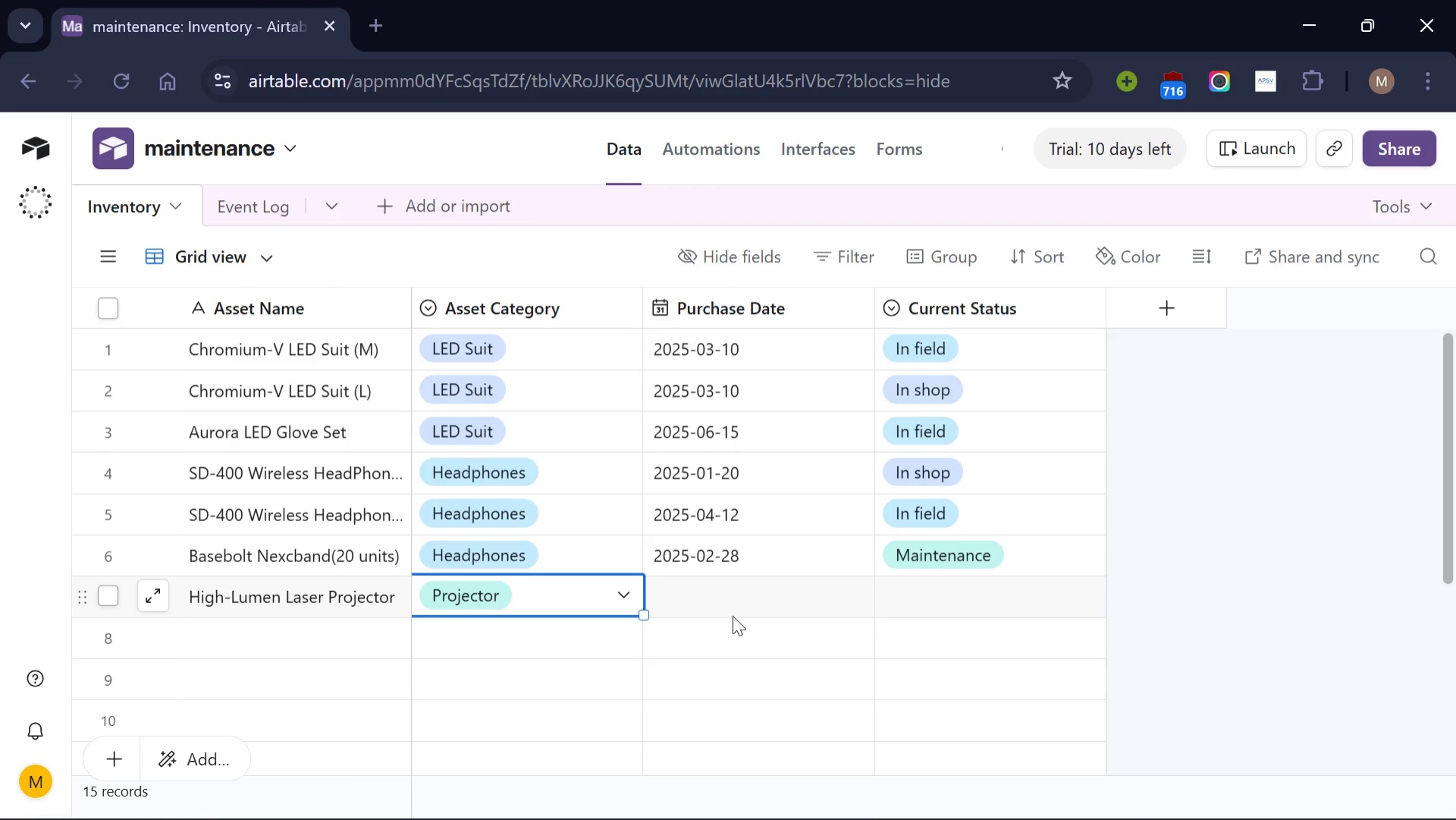 
key(2)
 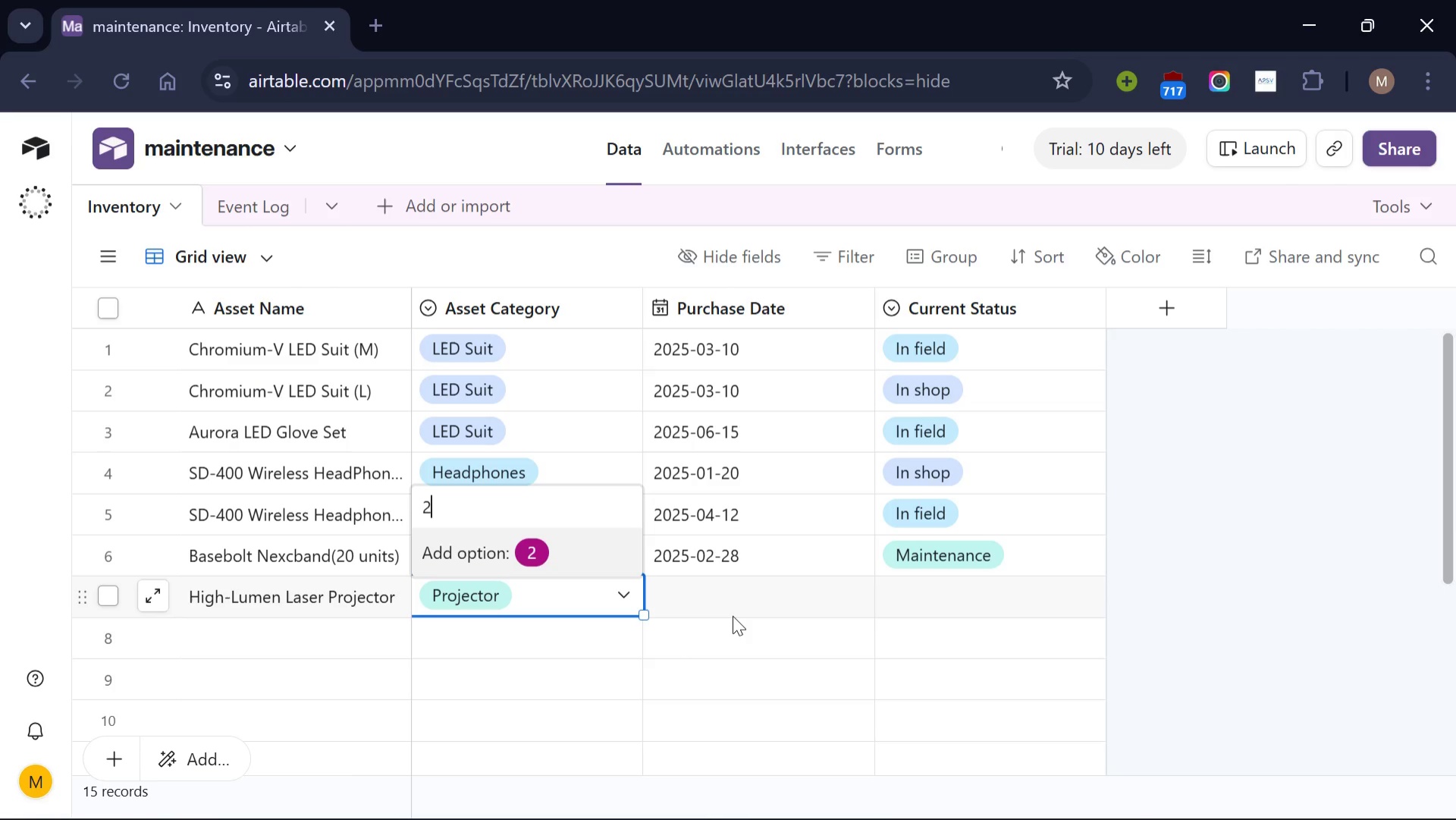 
key(Backspace)
 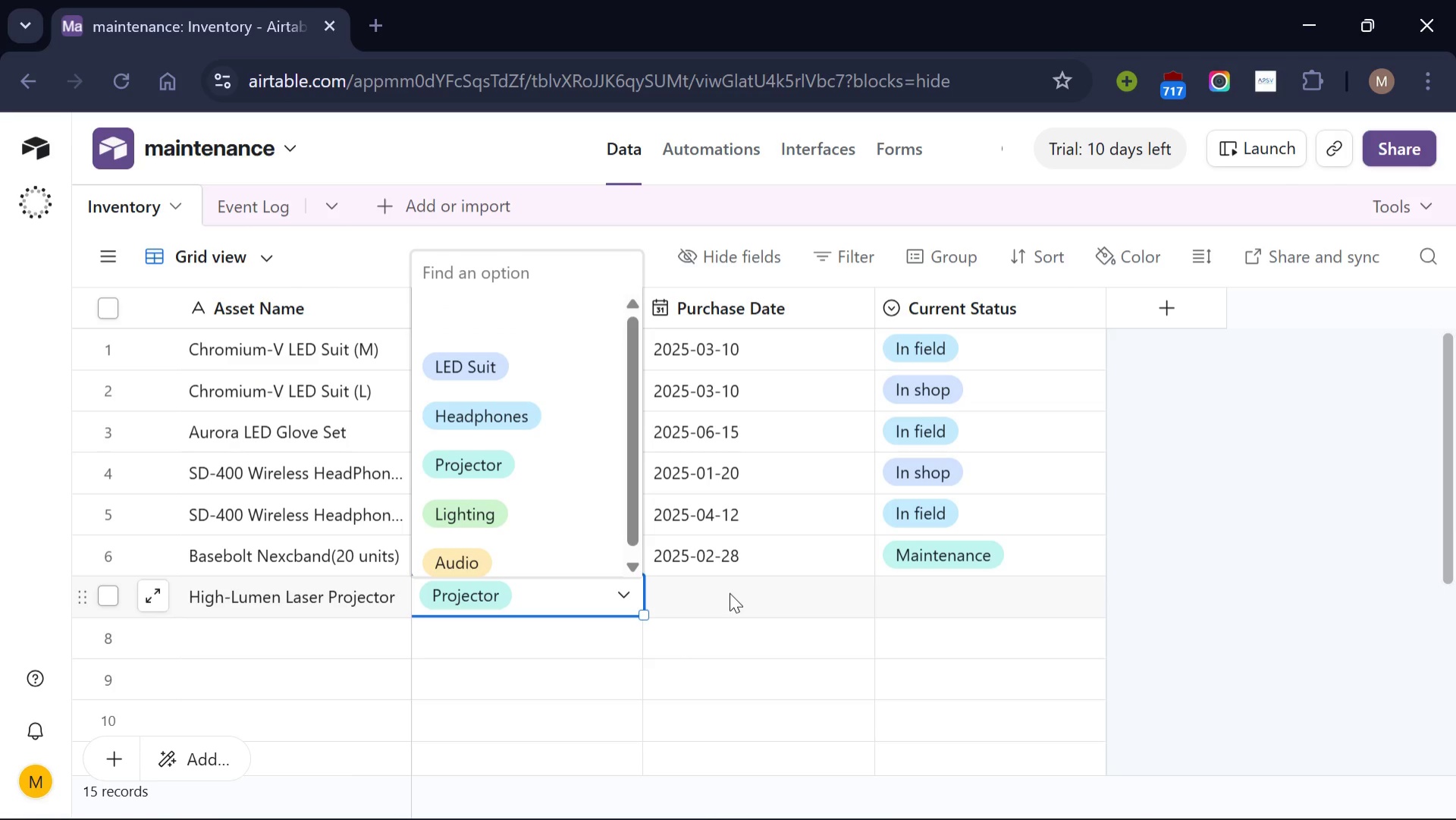 
left_click([730, 592])
 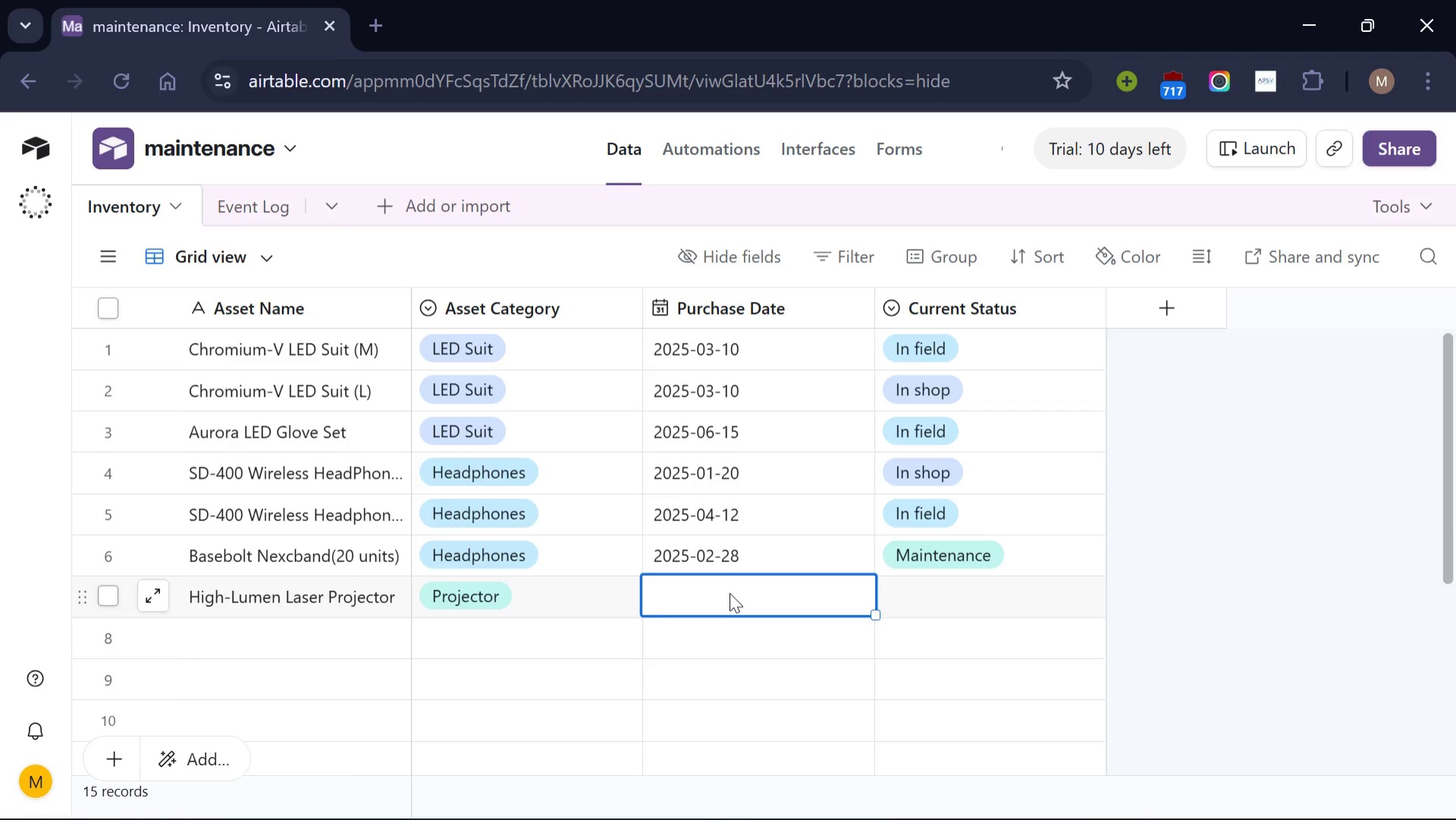 
type(2024-11-)
 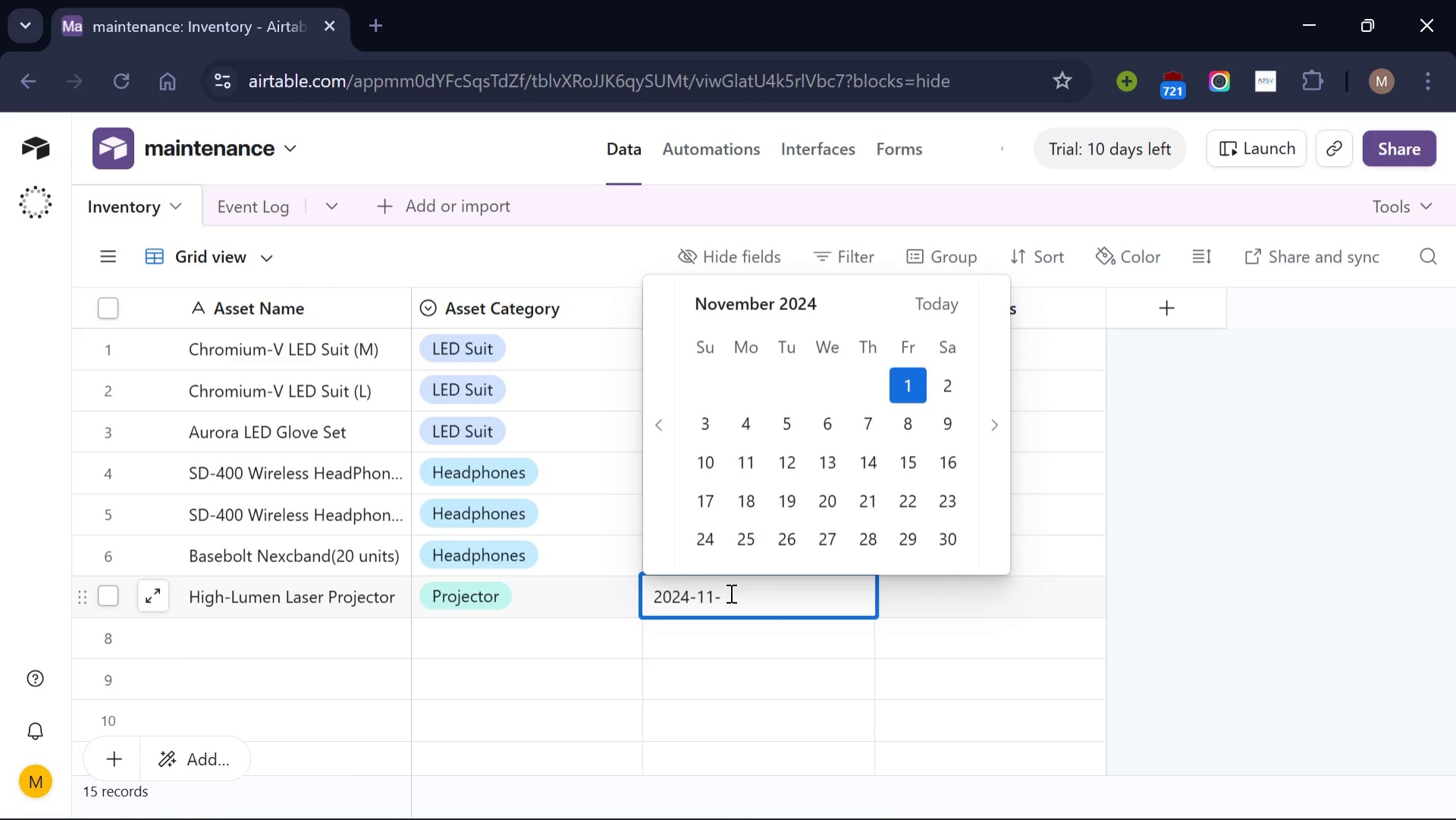 
wait(6.14)
 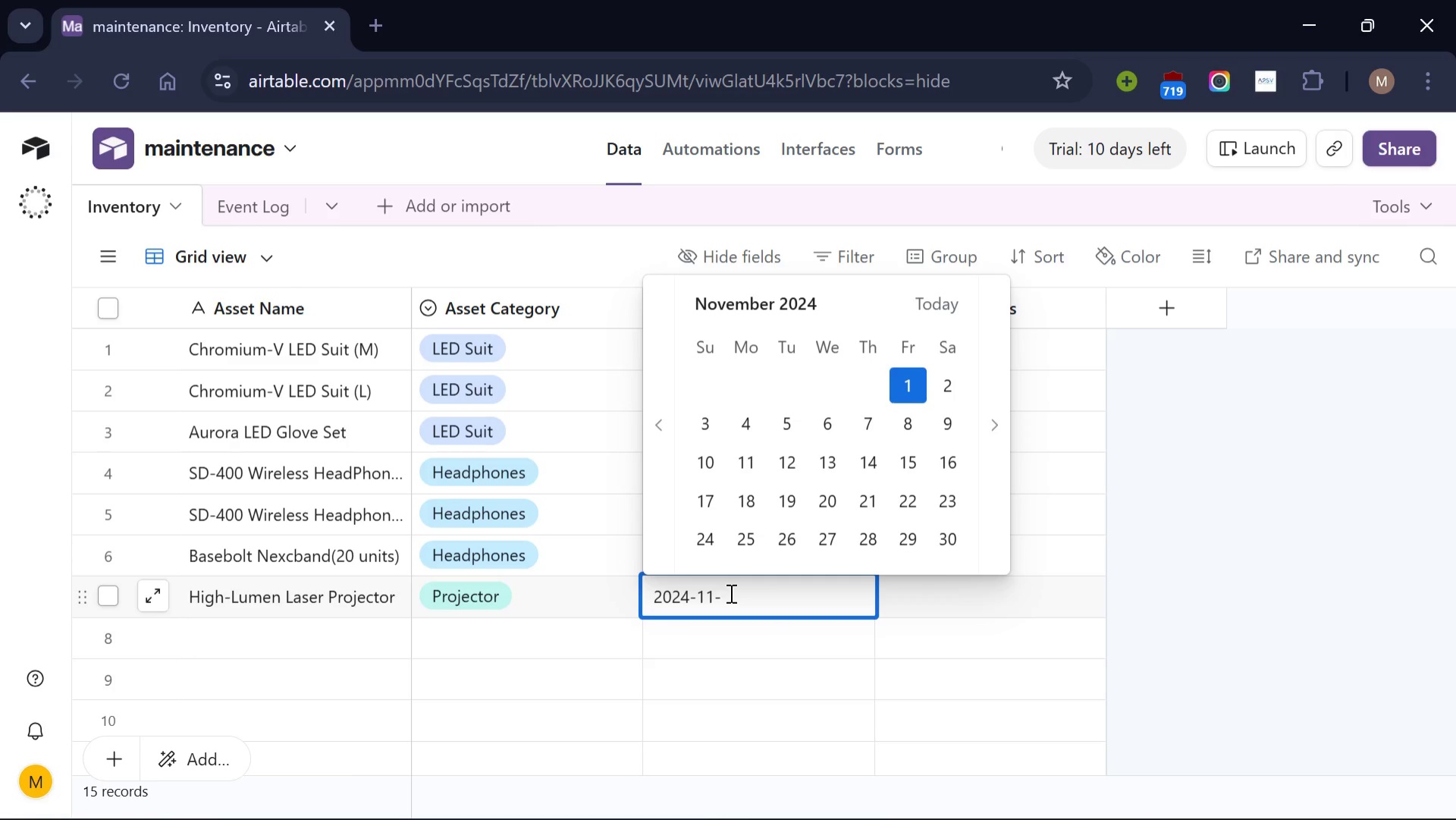 
type(05)
 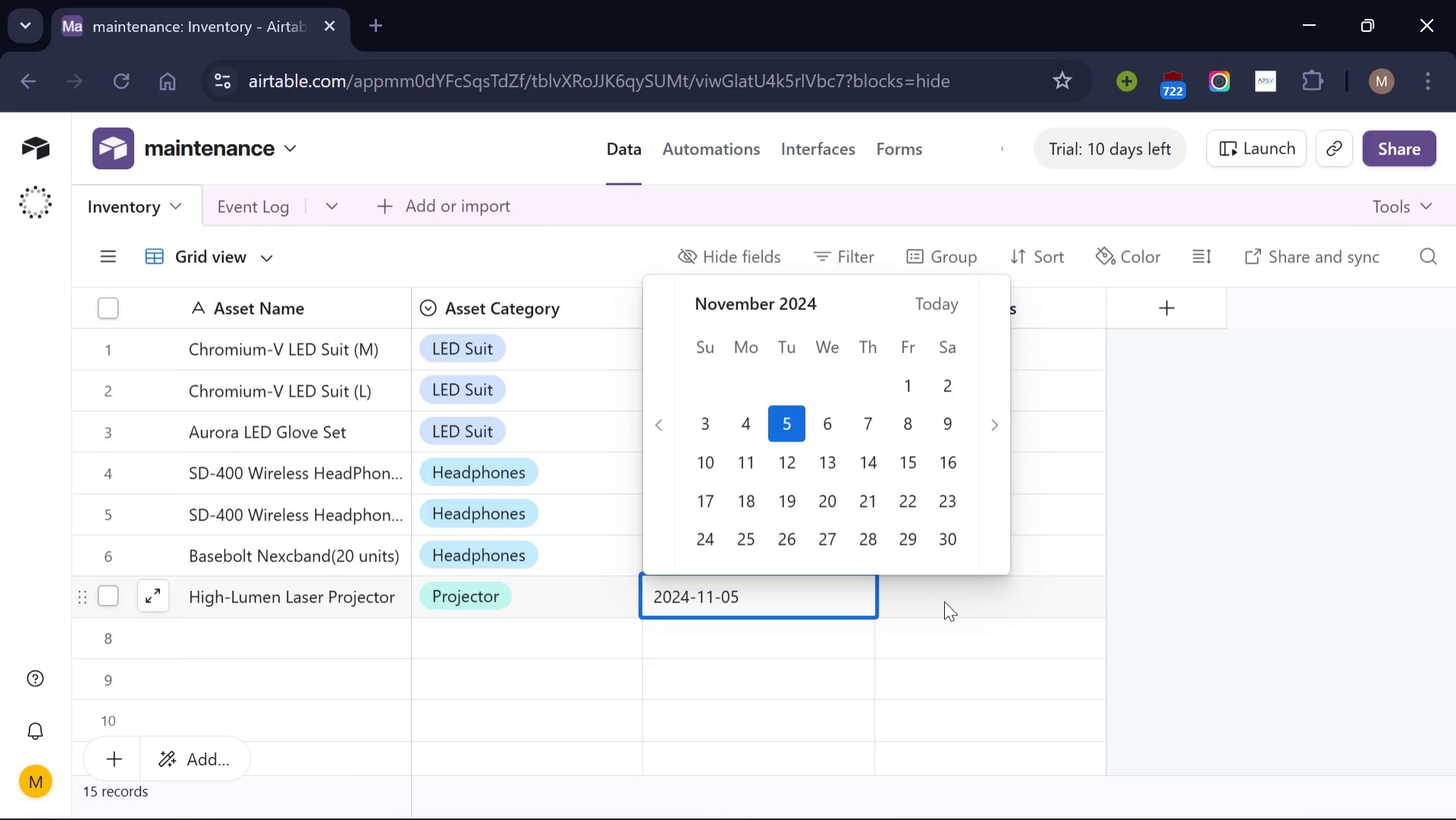 
left_click([944, 601])
 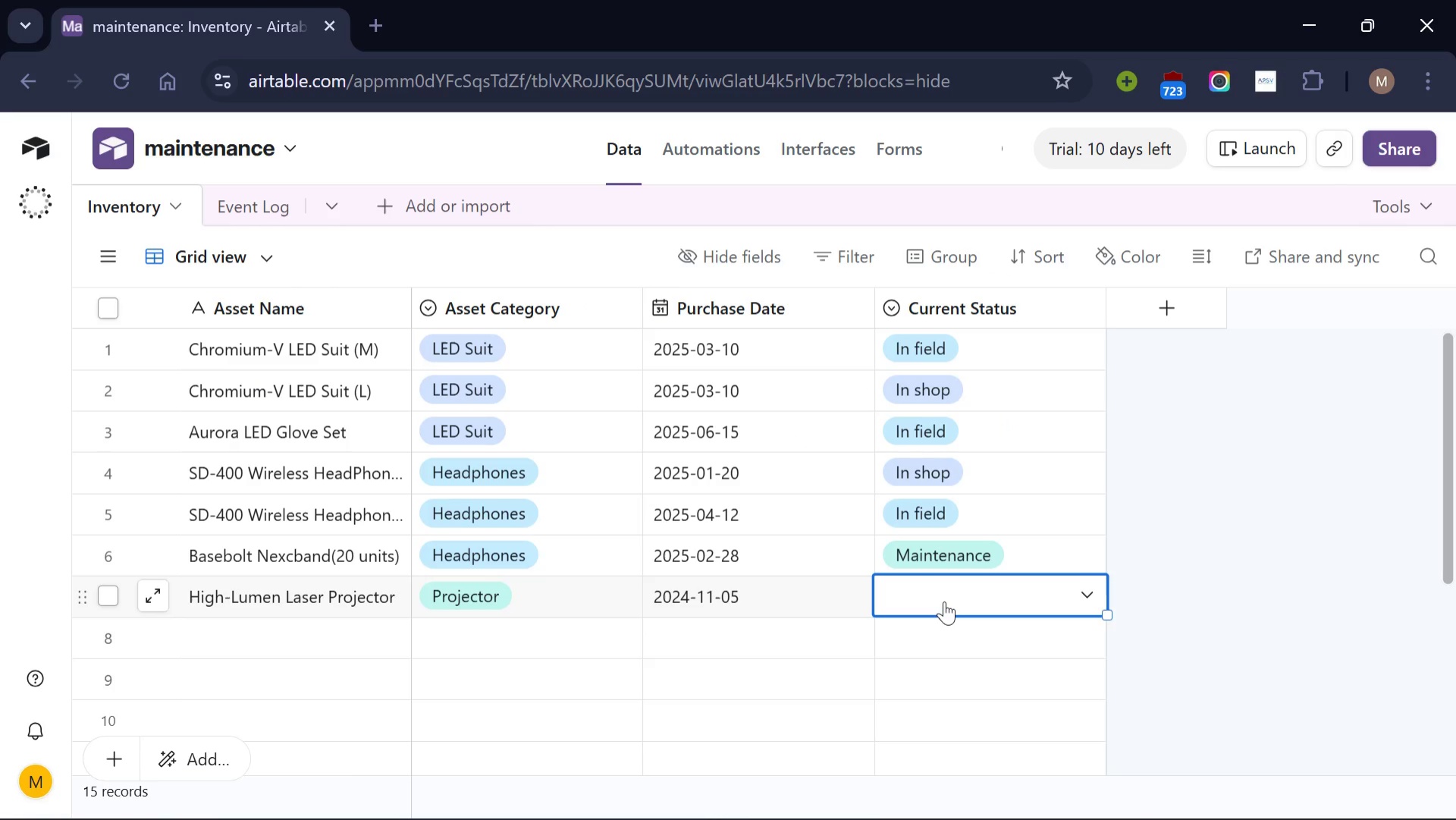 
left_click([944, 601])
 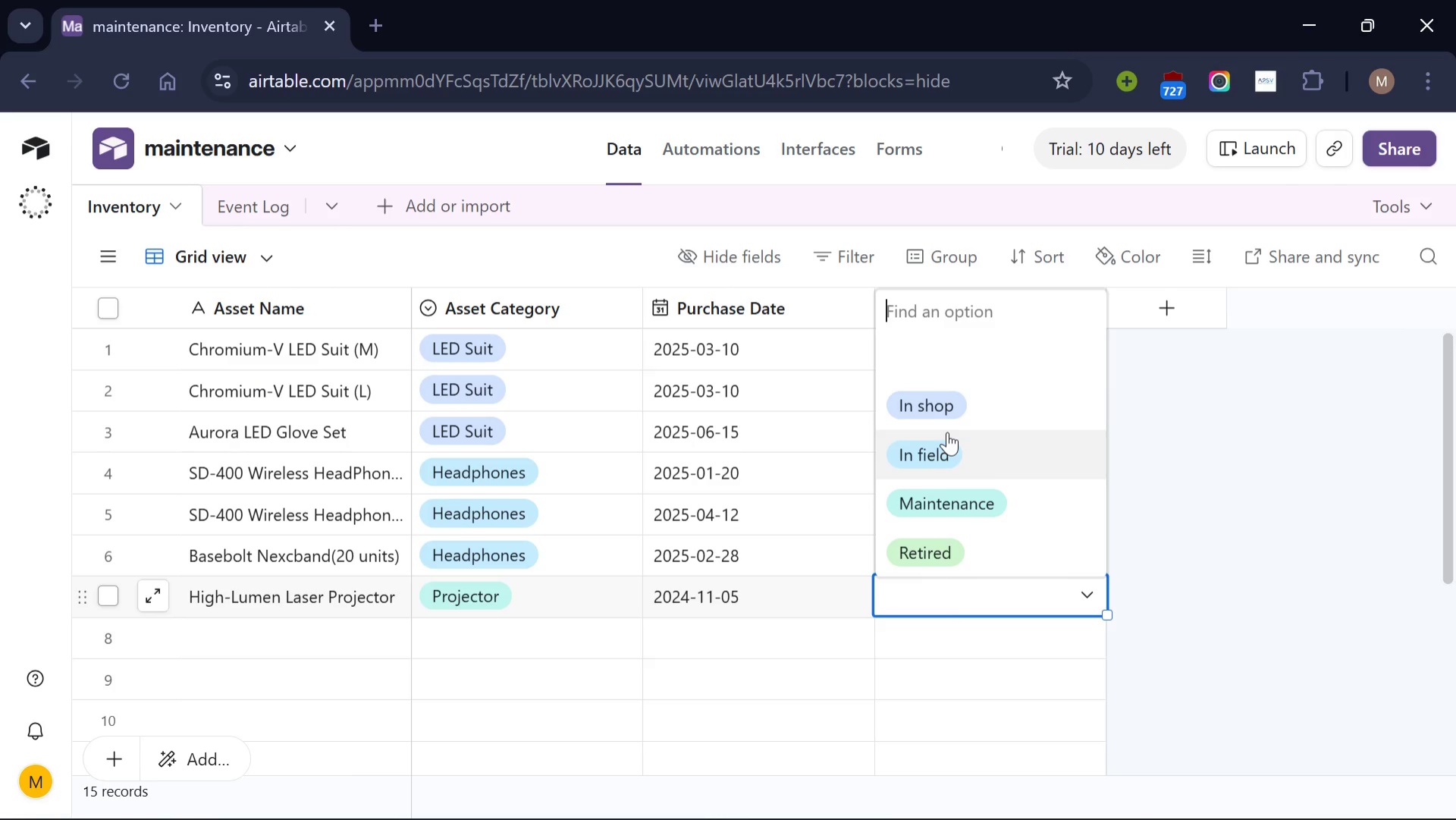 
left_click([944, 397])
 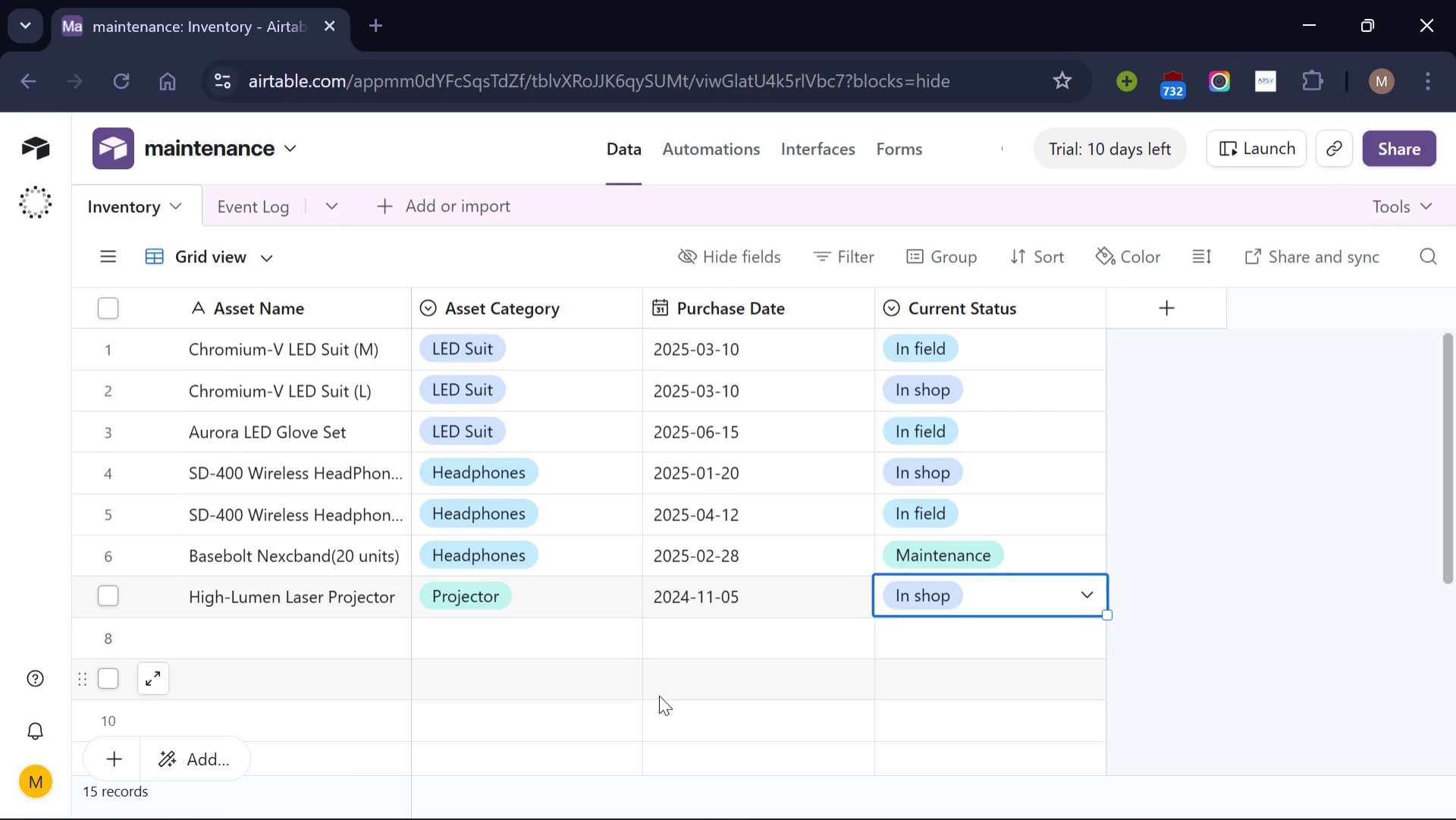 
scroll: coordinate [659, 695], scroll_direction: up, amount: 2.0
 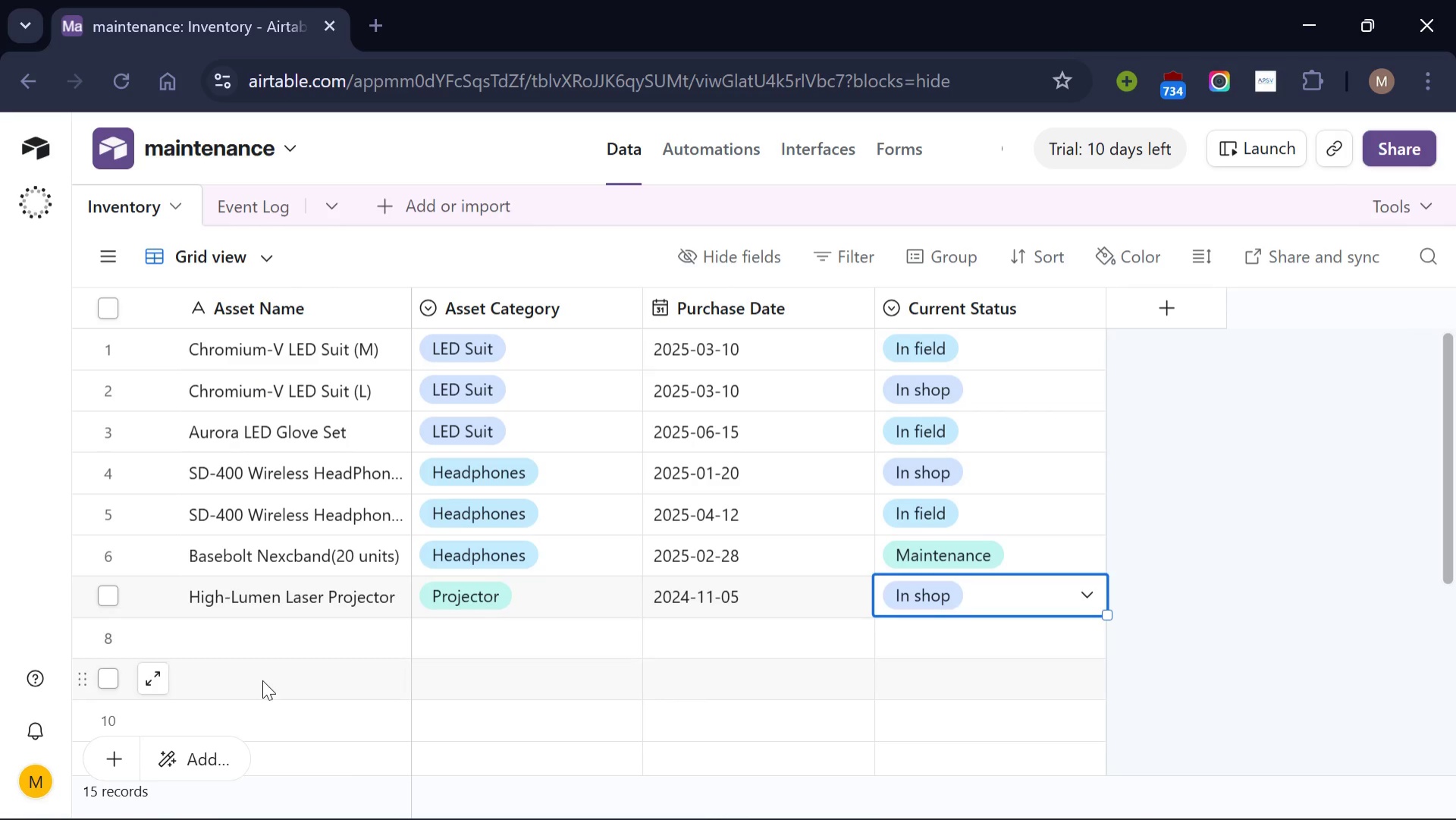 
left_click([297, 635])
 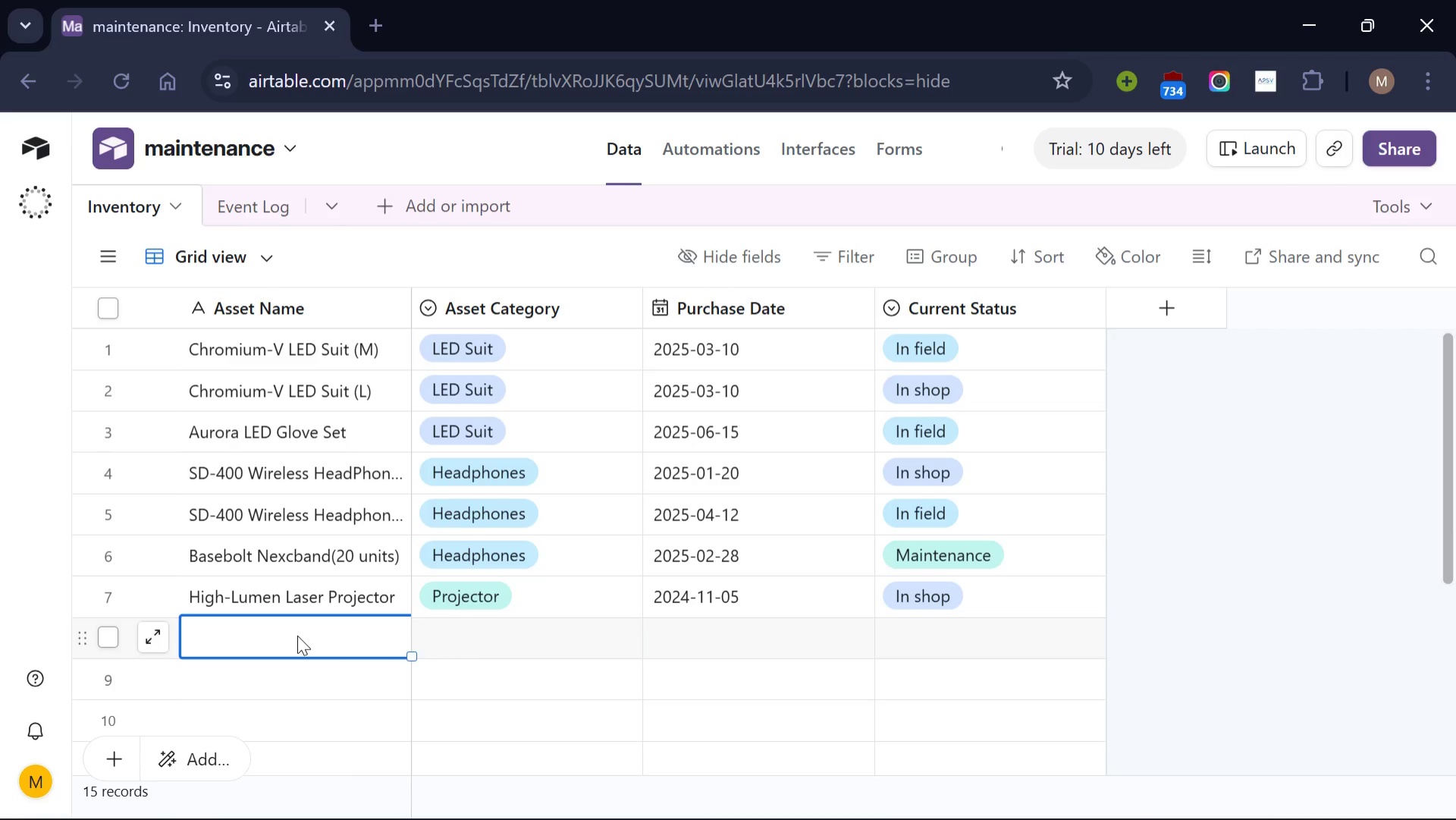 
type(Ult)
key(Backspace)
type(tra )
key(Backspace)
type(-Short Throw)
 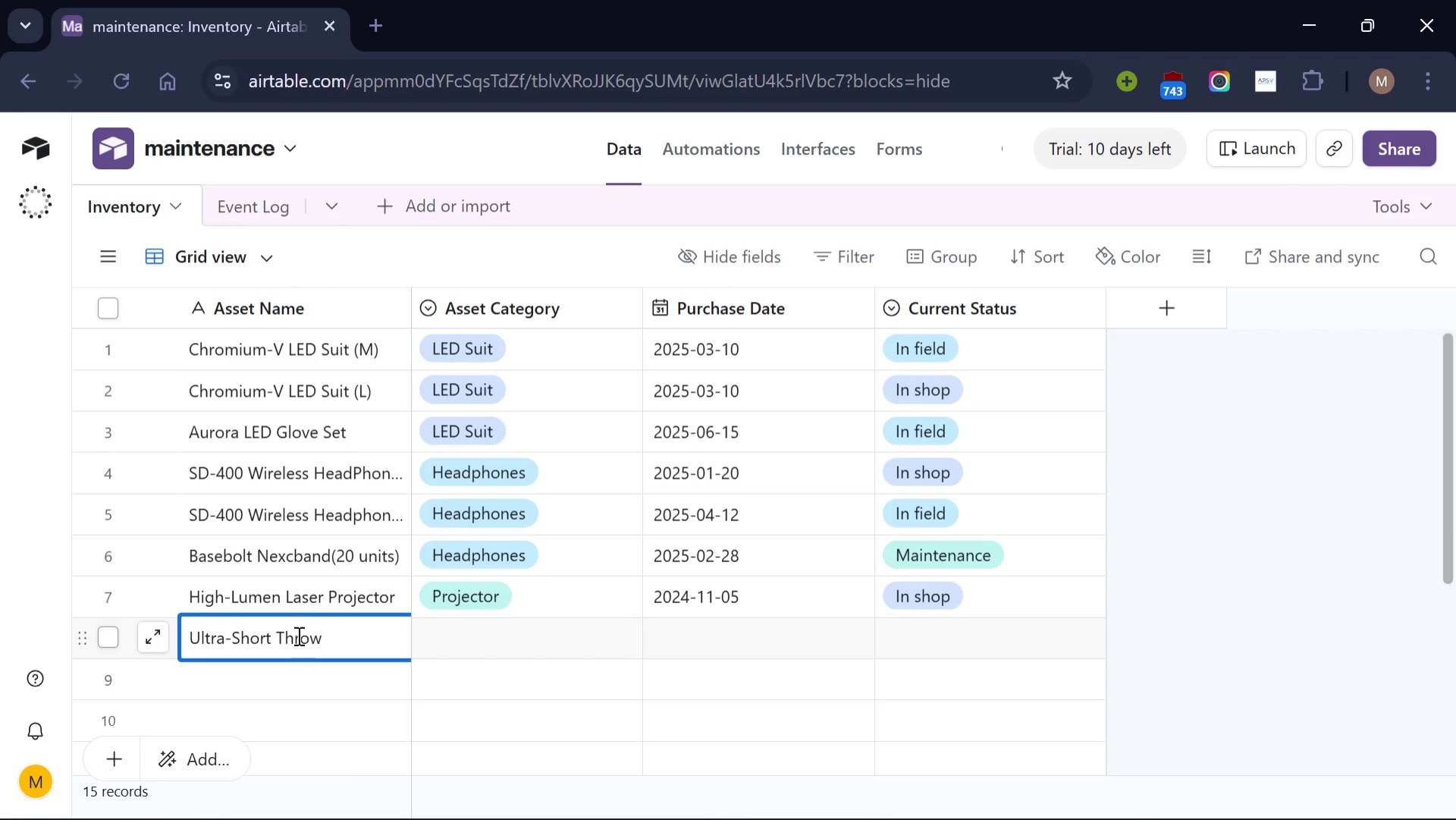 
wait(6.66)
 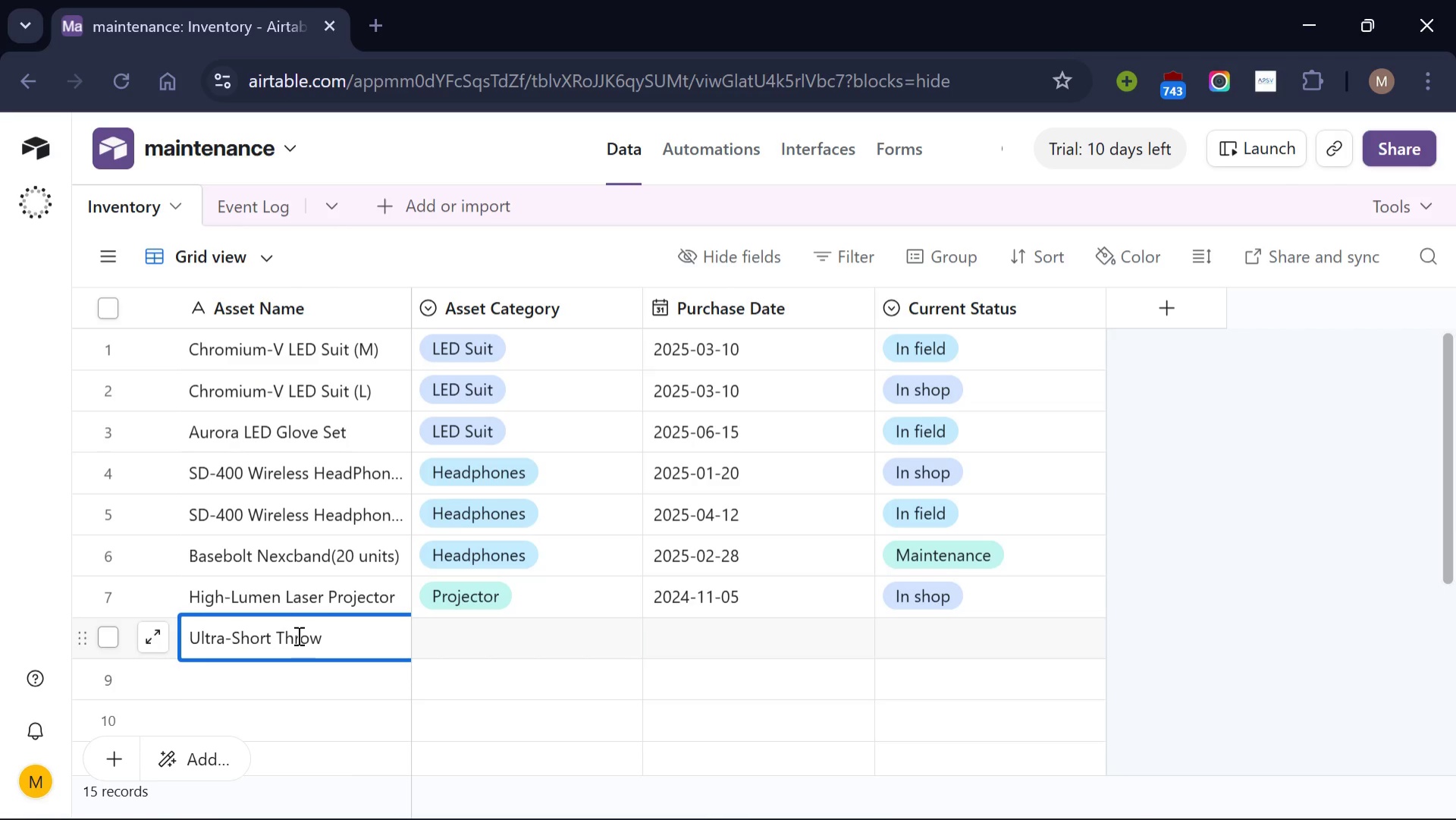 
type( LED p)
key(Backspace)
type(Projector)
 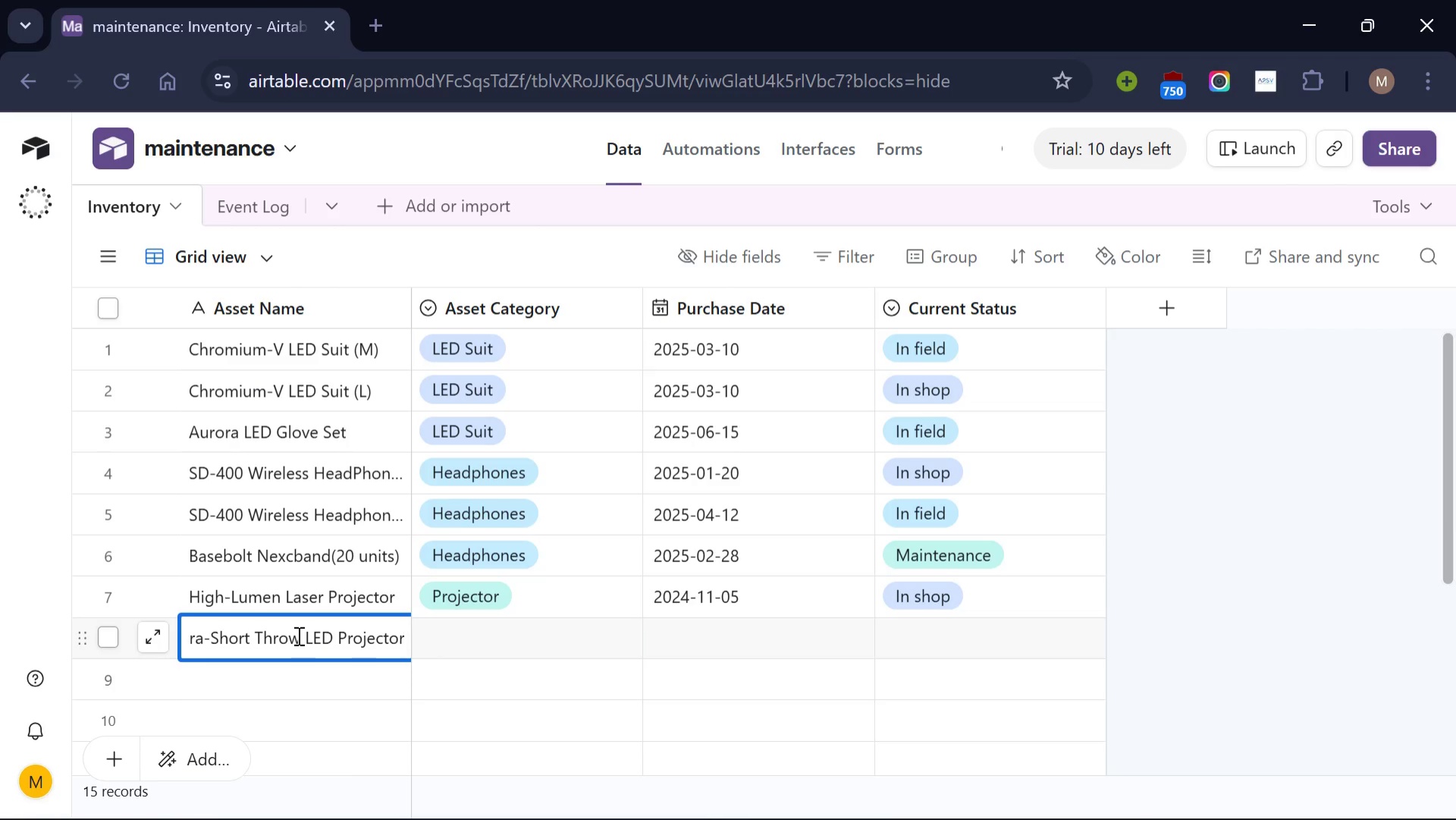 
left_click([475, 635])
 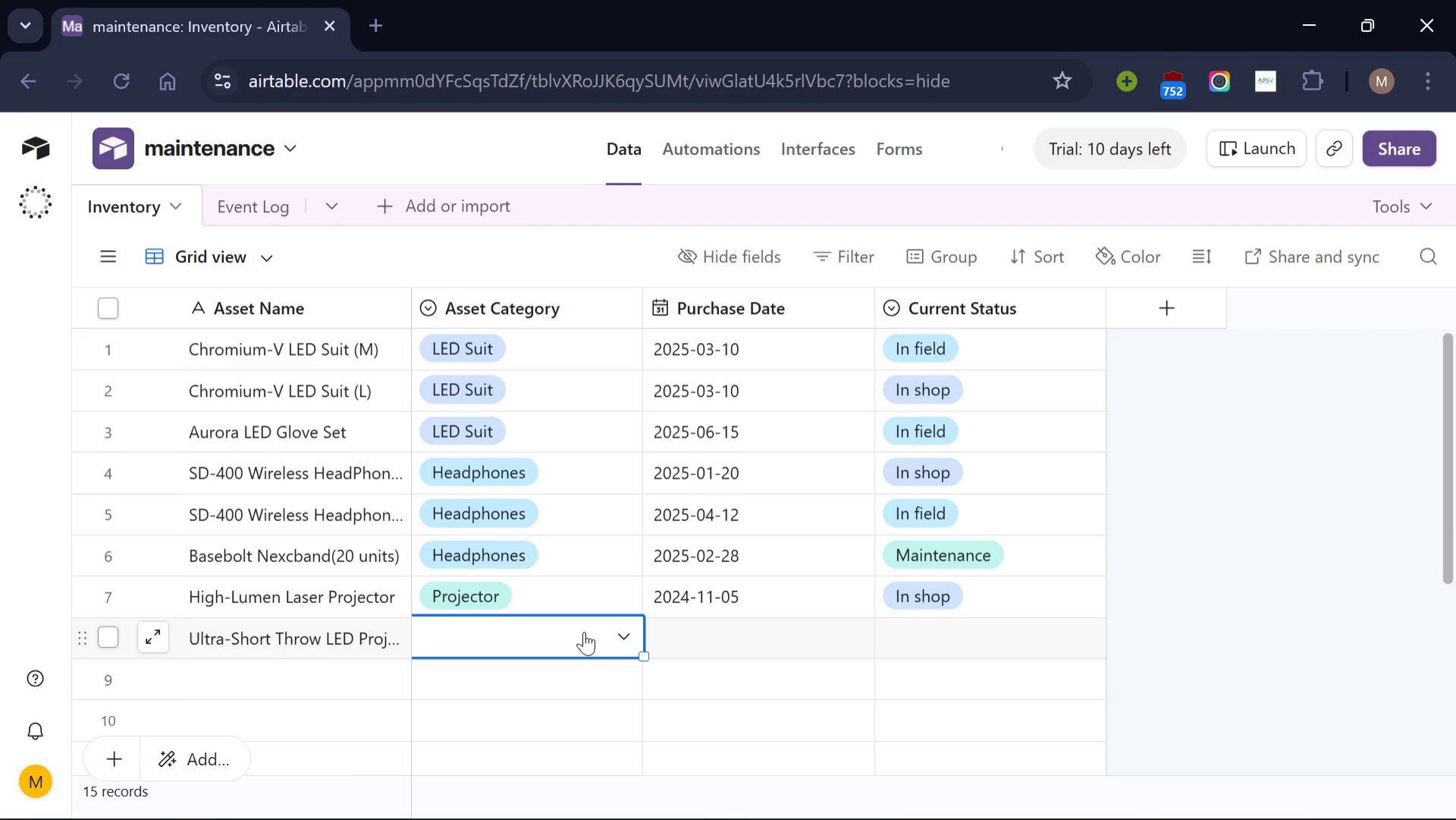 
left_click([584, 631])
 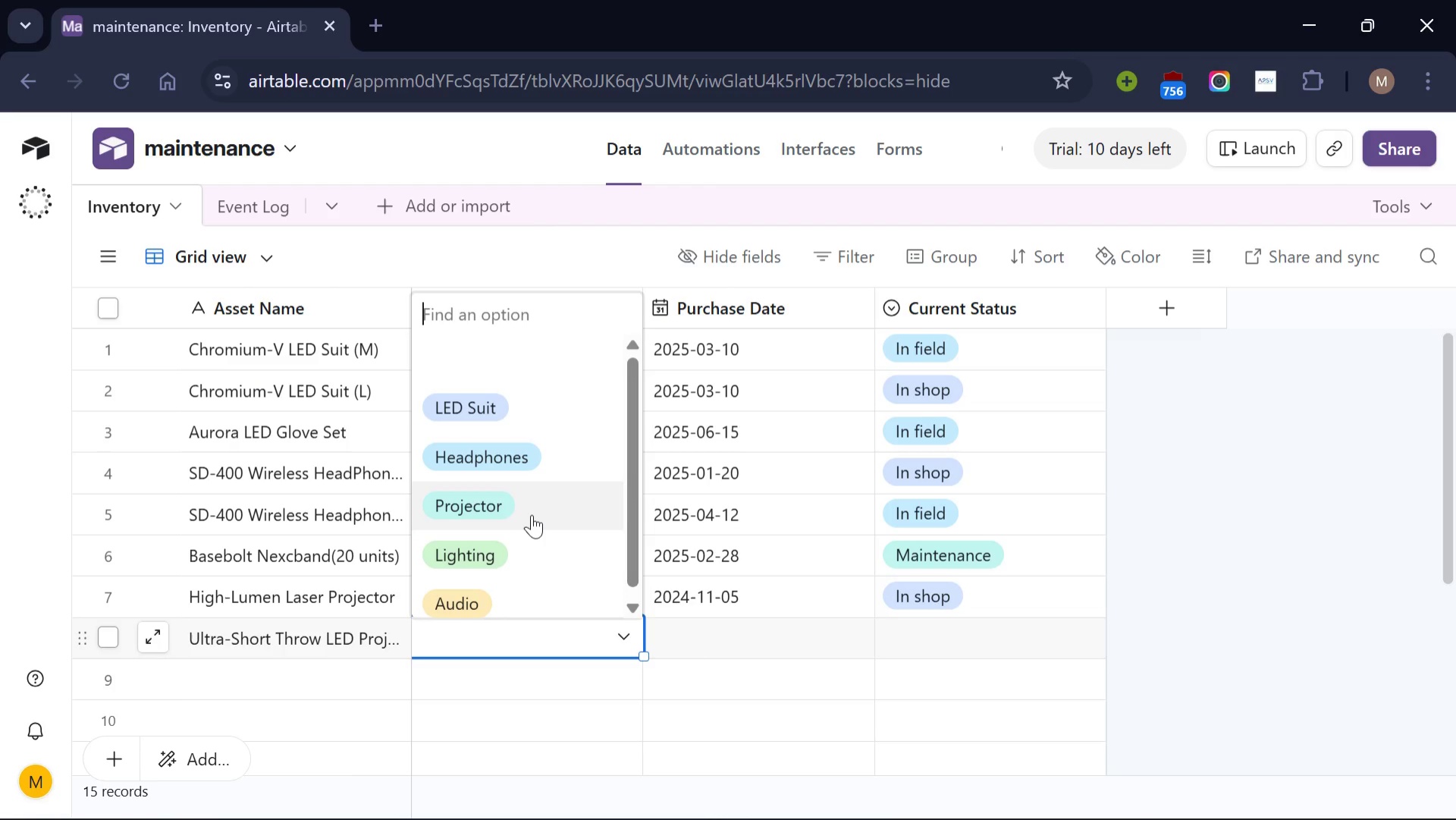 
left_click([532, 514])
 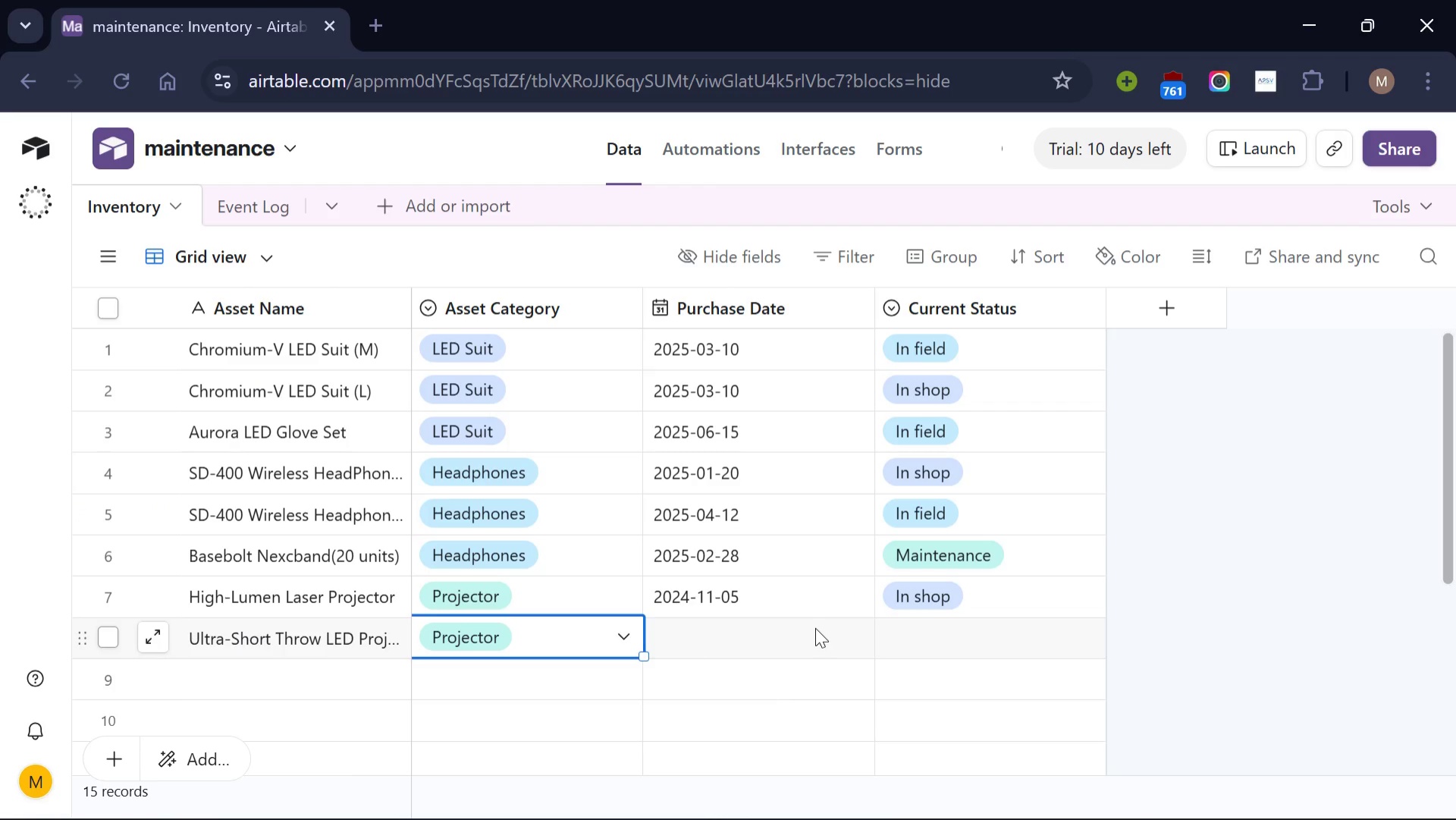 
left_click([815, 627])
 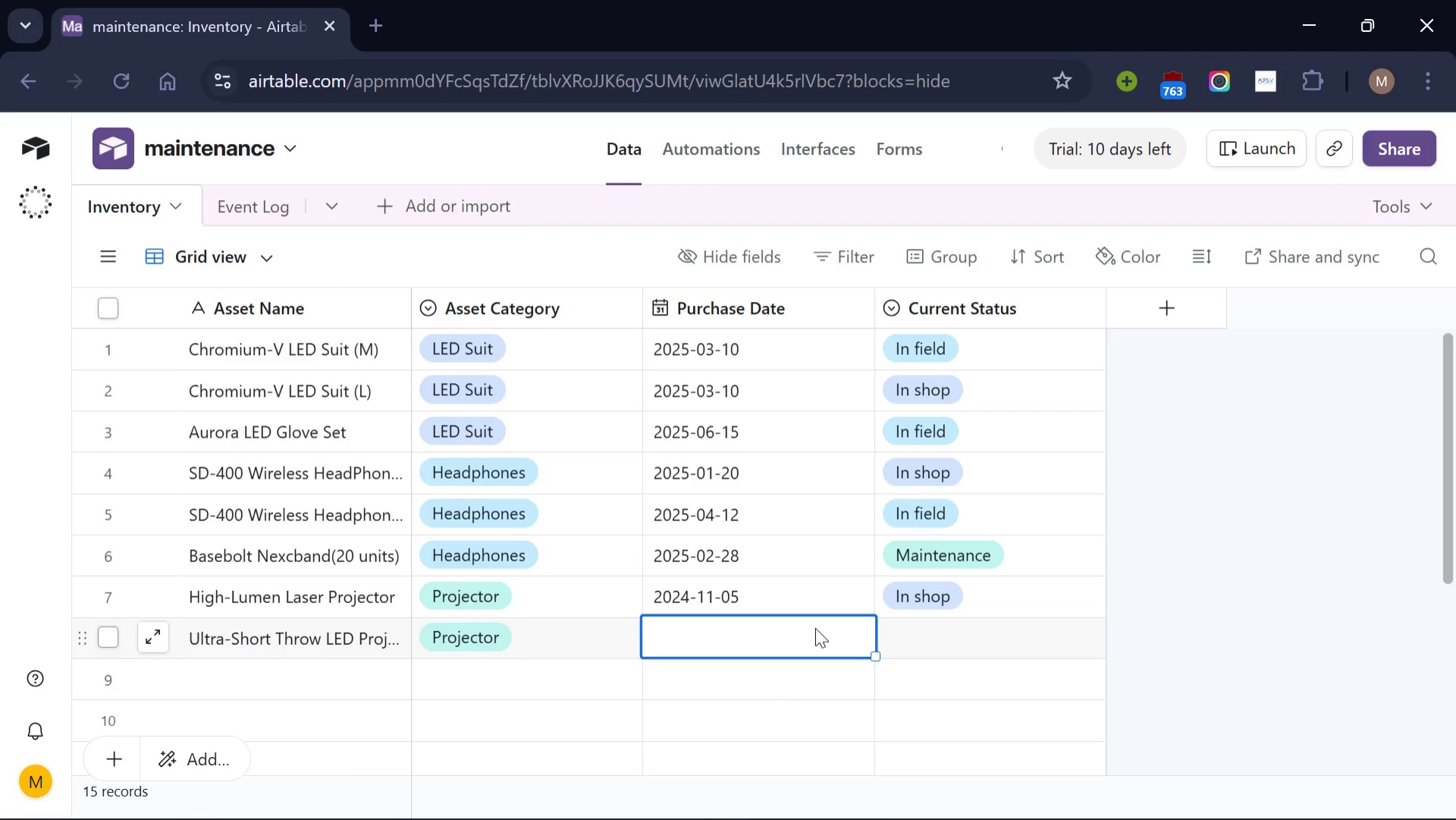 
wait(5.23)
 